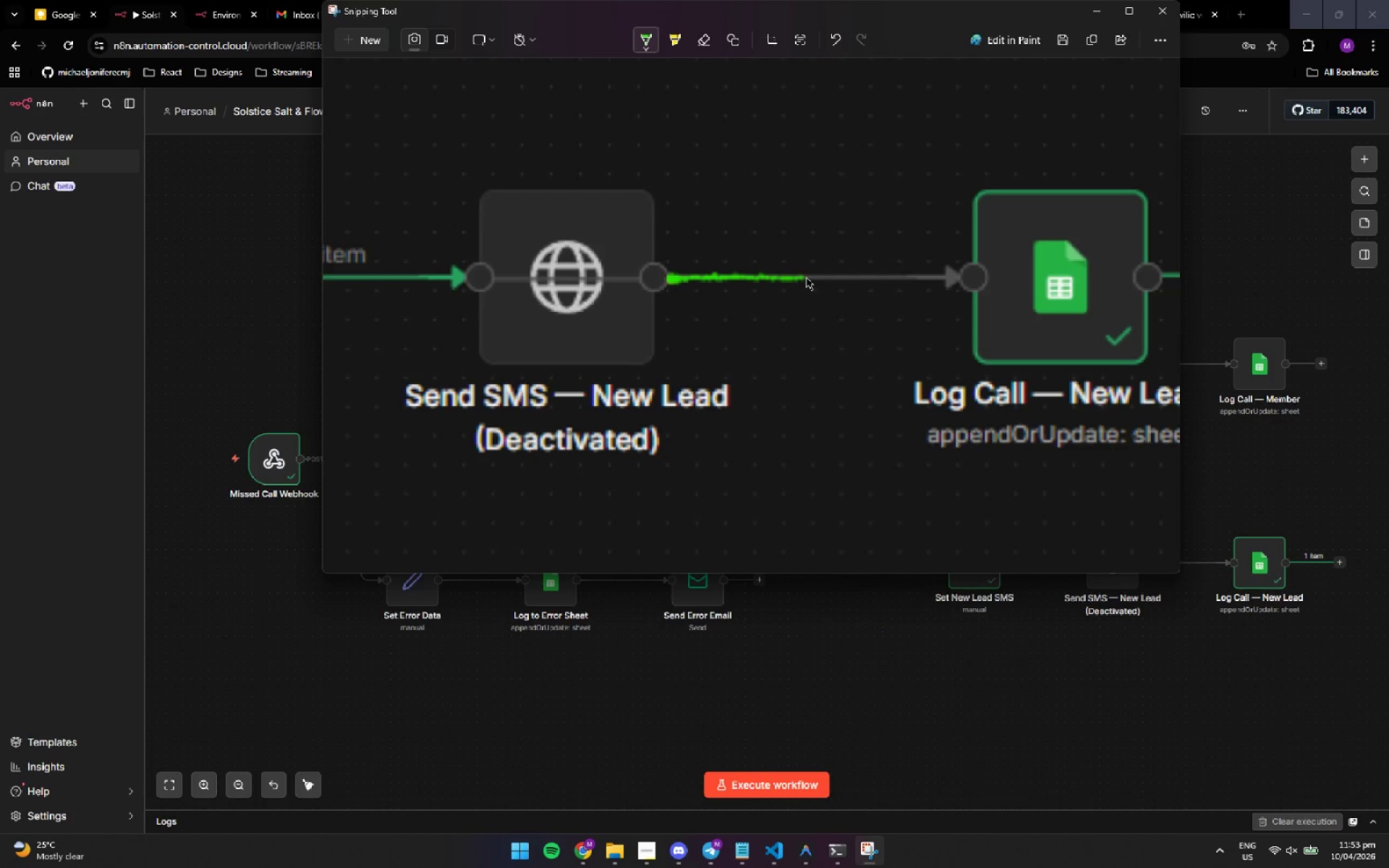 
left_click([806, 277])
 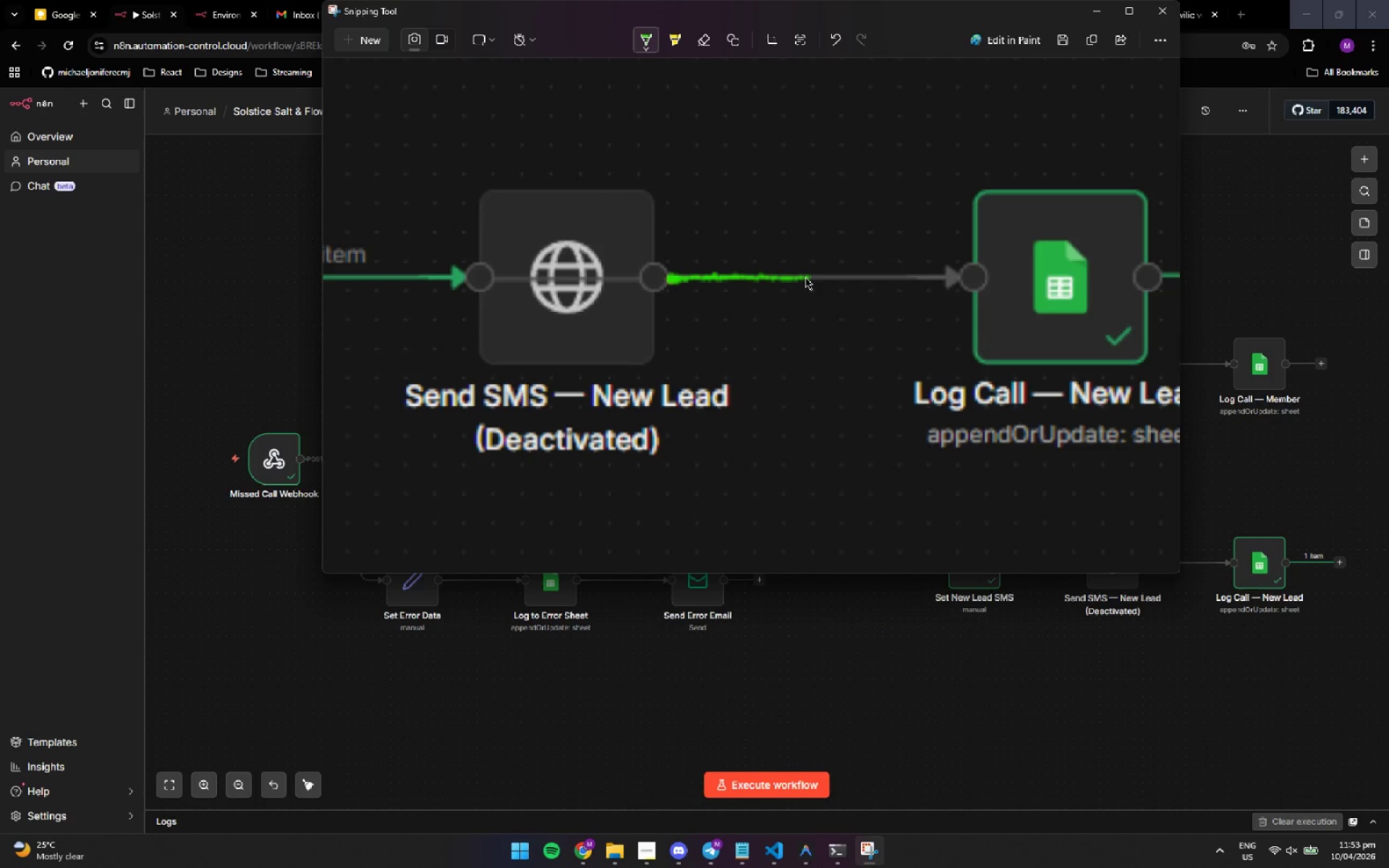 
left_click([804, 277])
 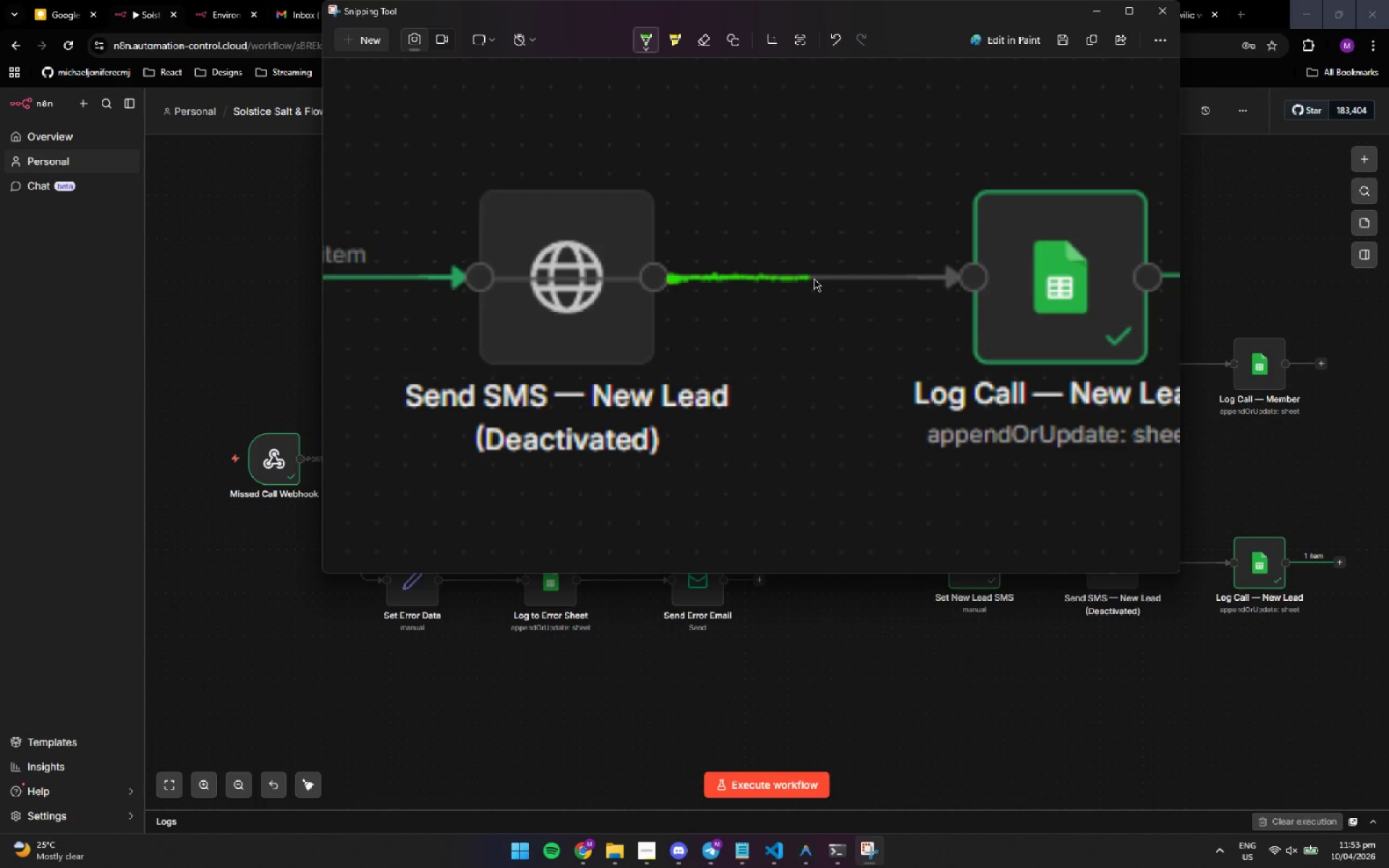 
left_click([812, 278])
 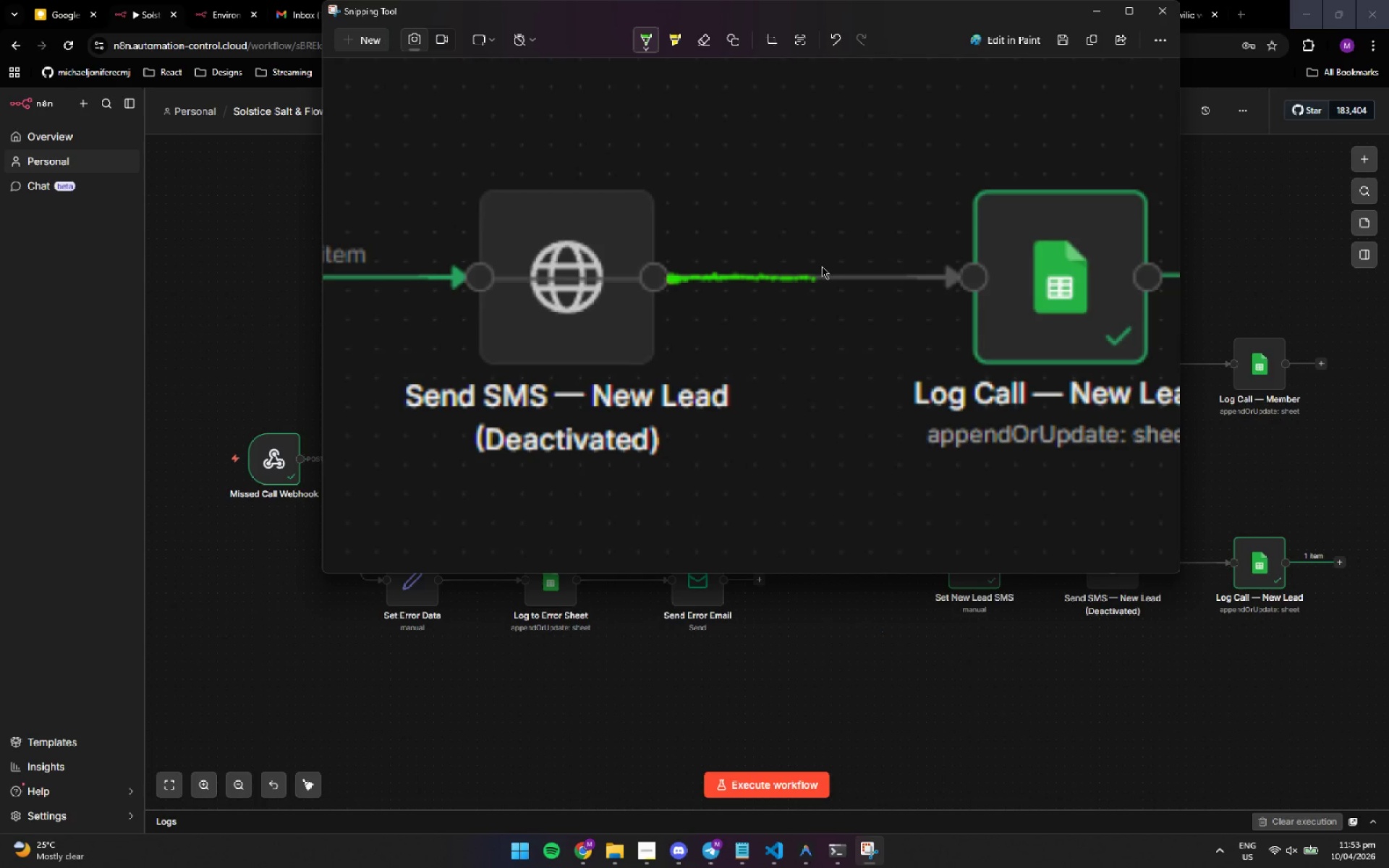 
key(Control+Z)
 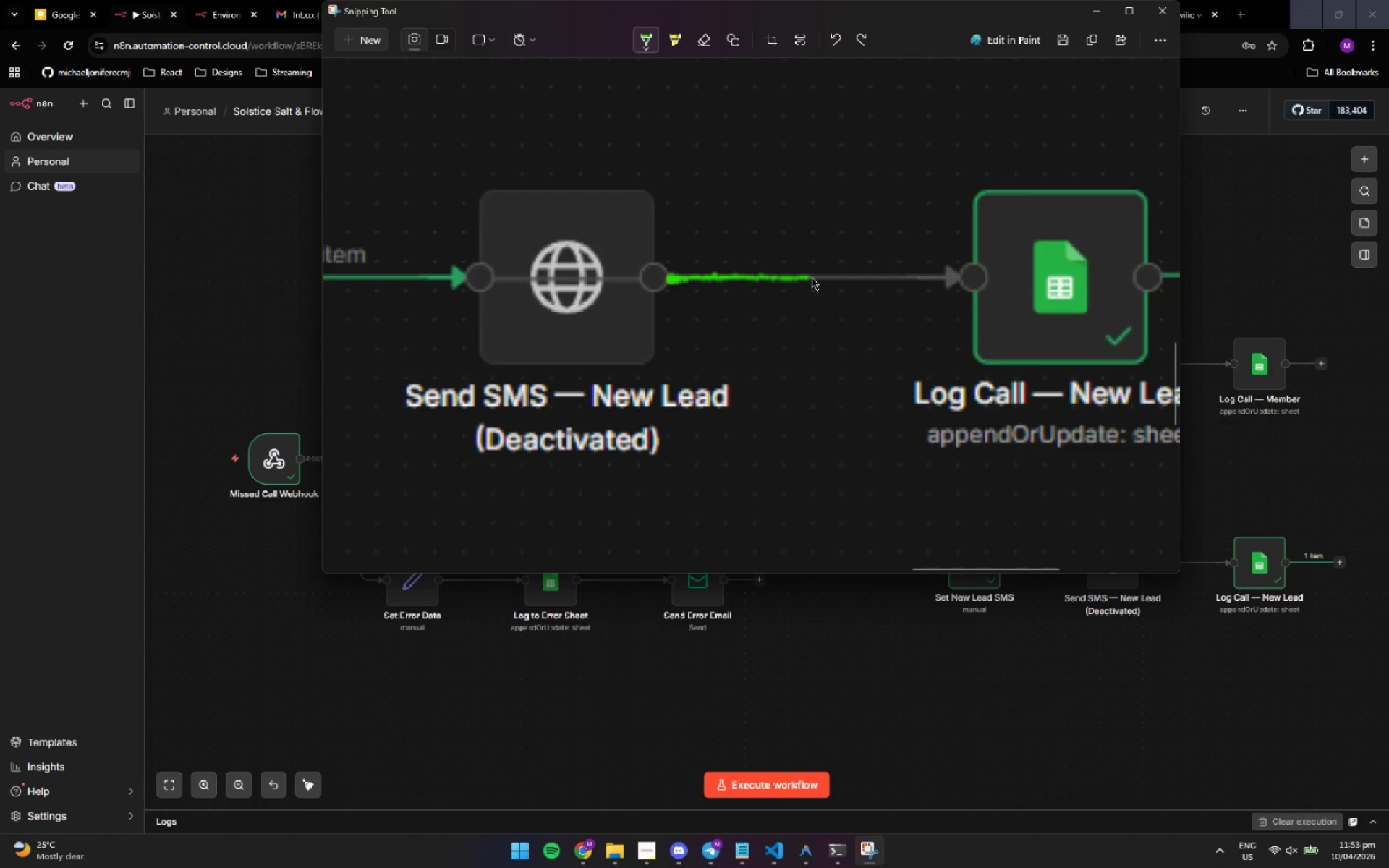 
left_click([812, 277])
 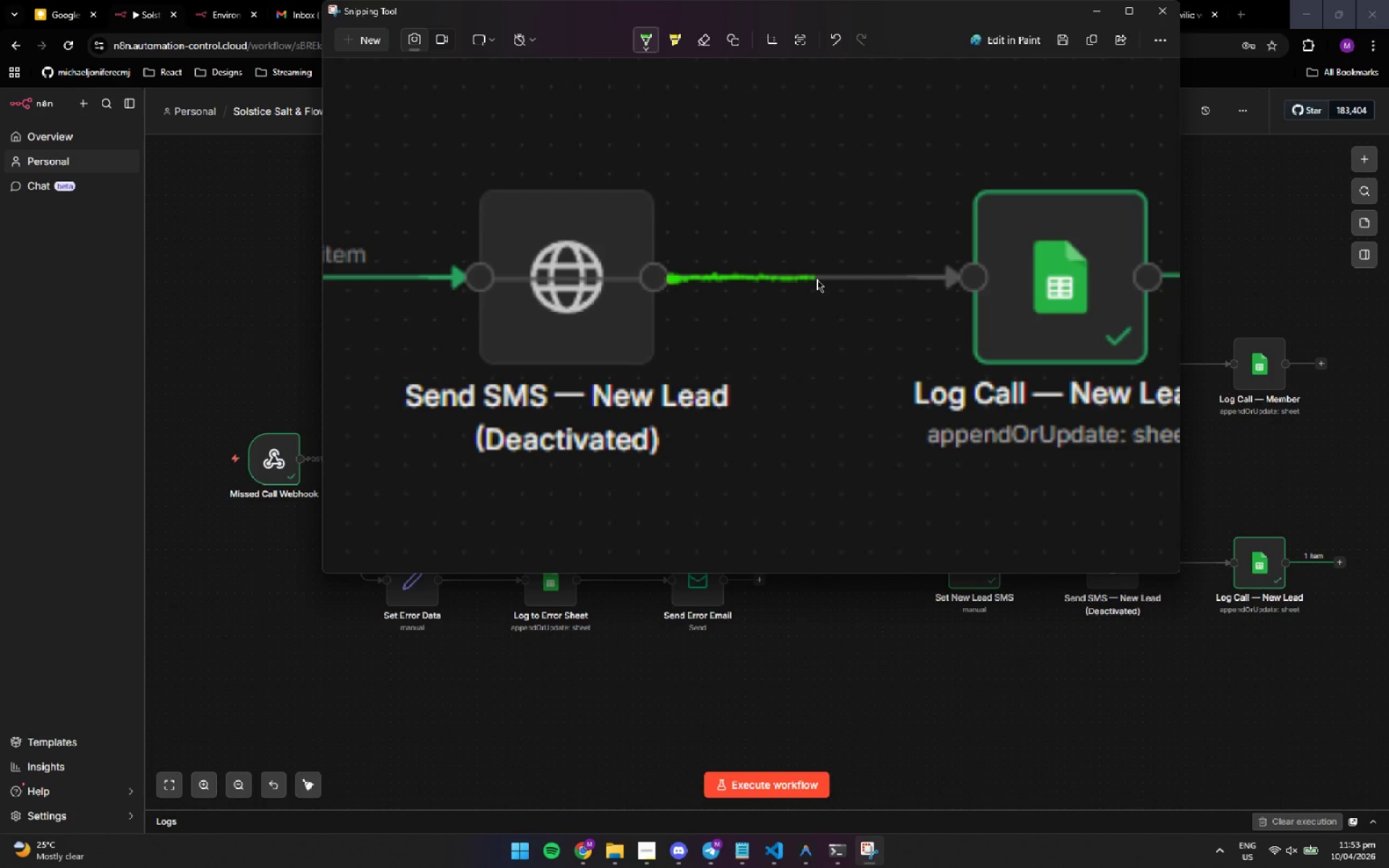 
left_click([817, 279])
 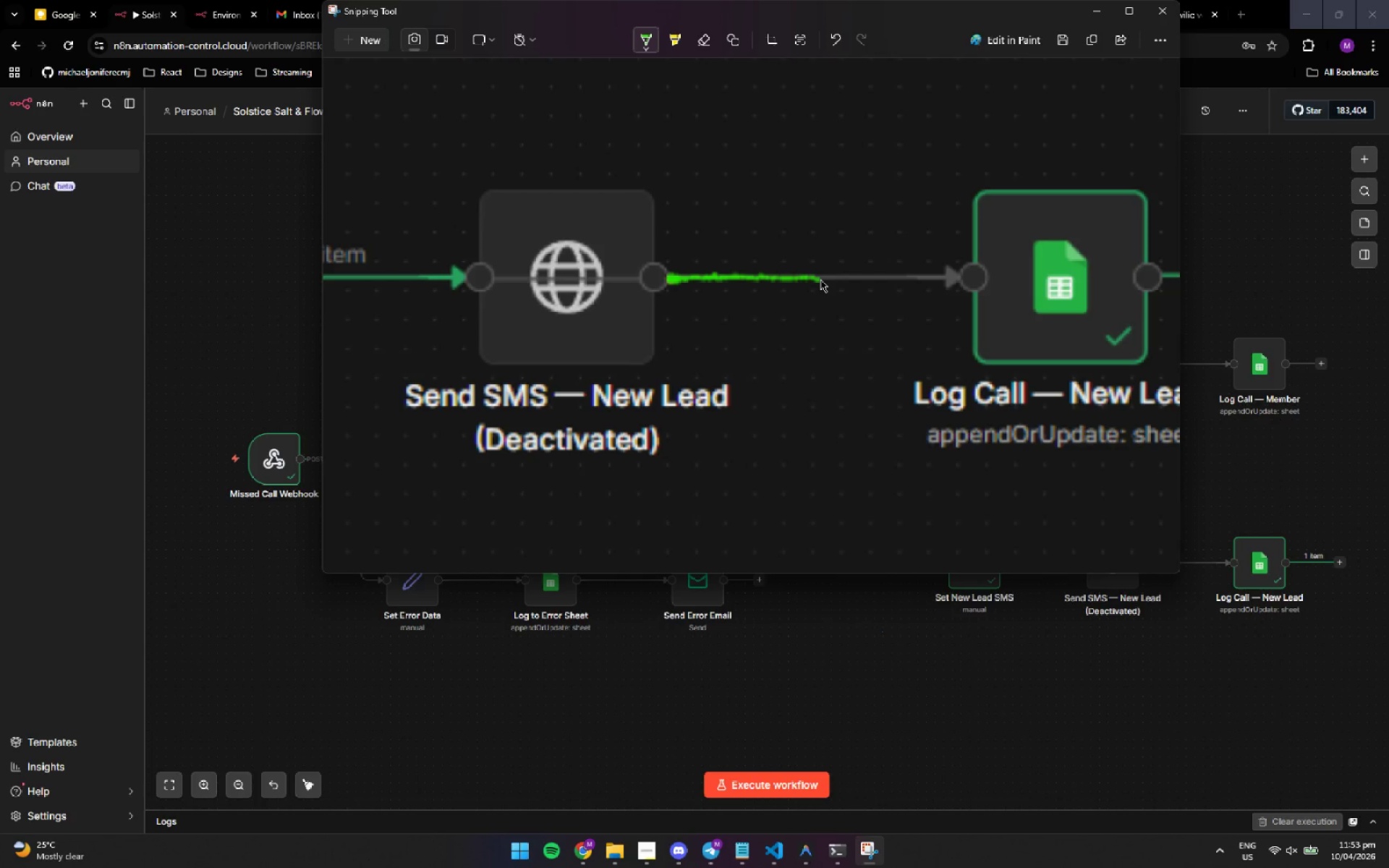 
key(Control+ControlLeft)
 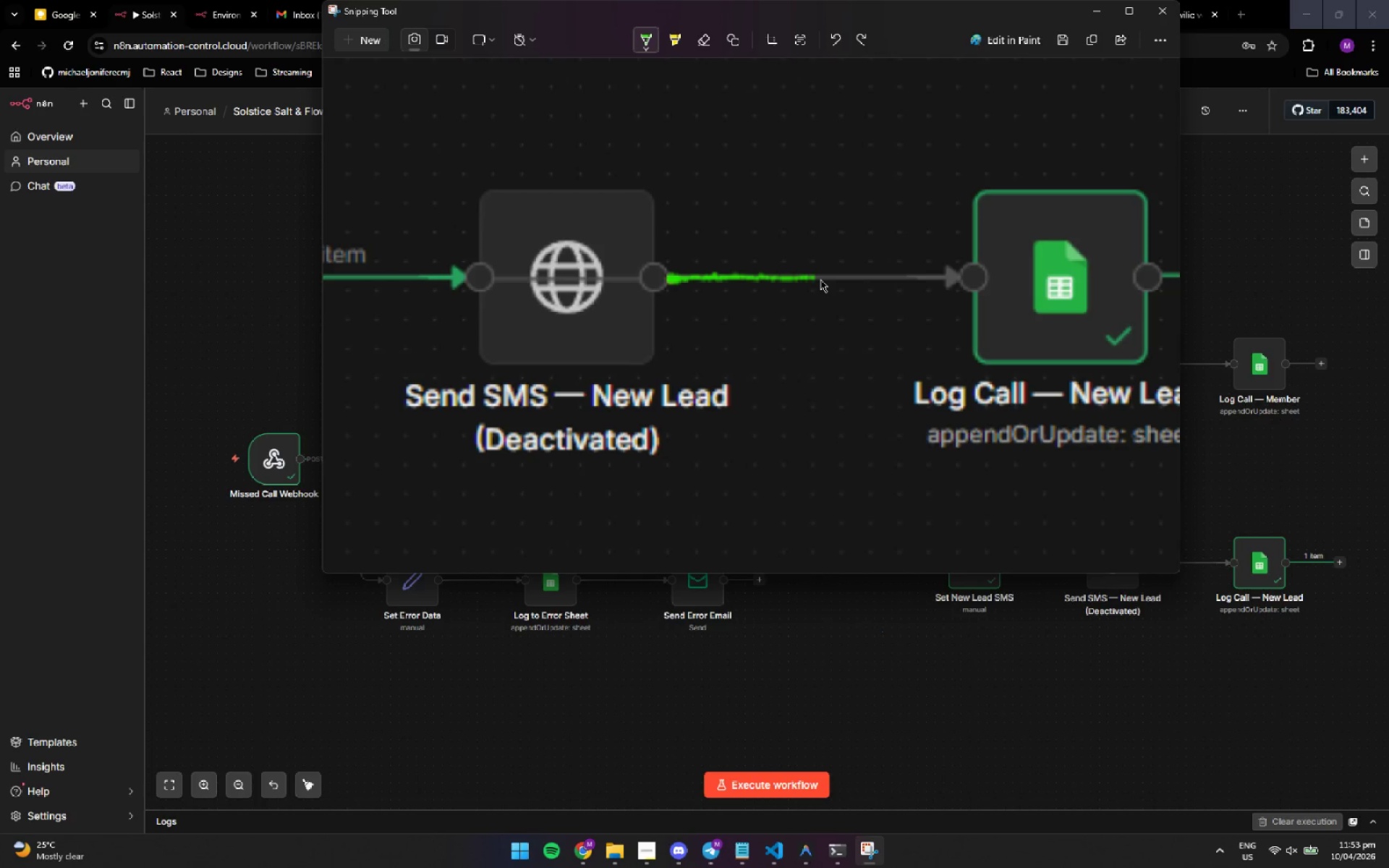 
key(Control+Z)
 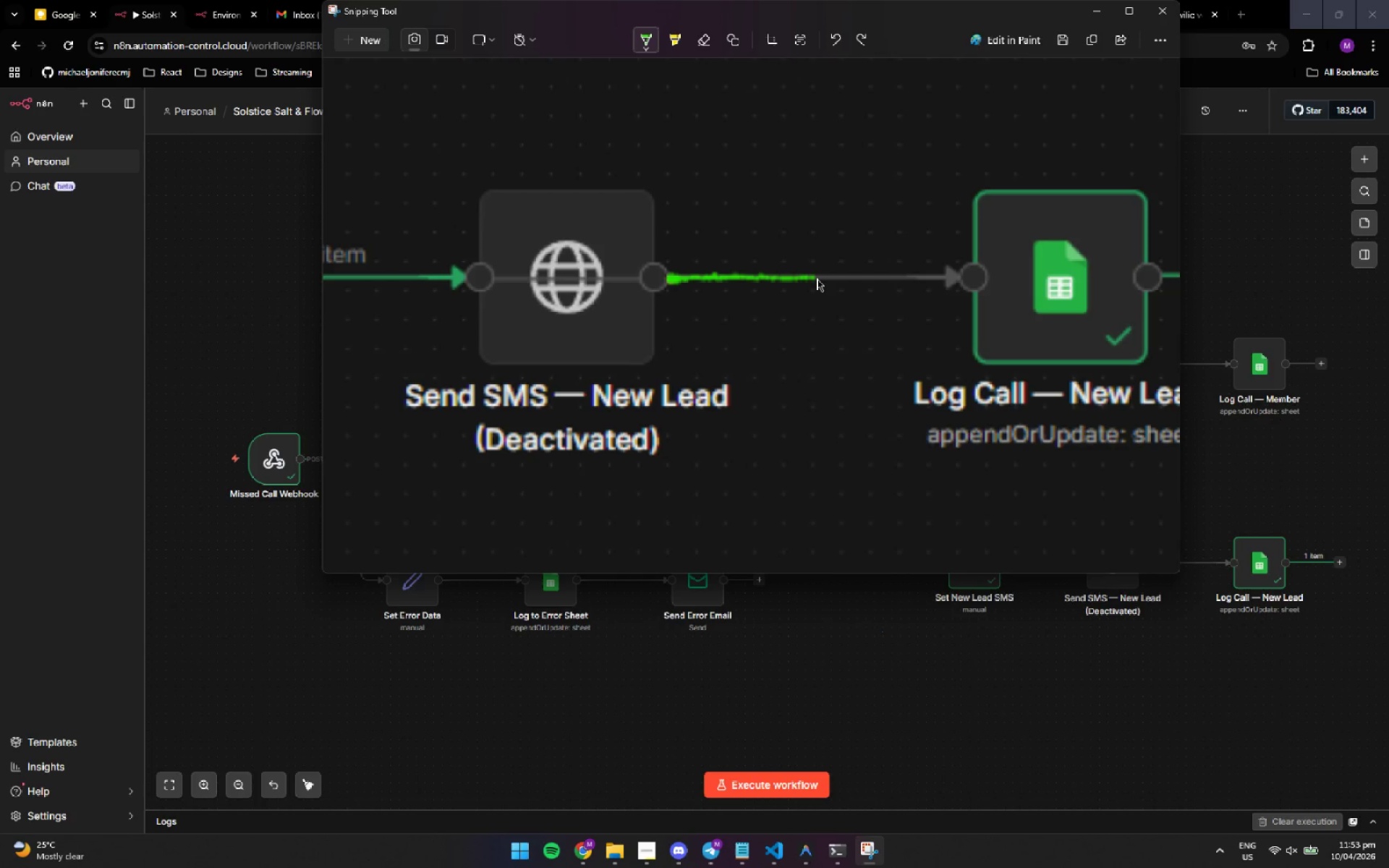 
left_click([817, 278])
 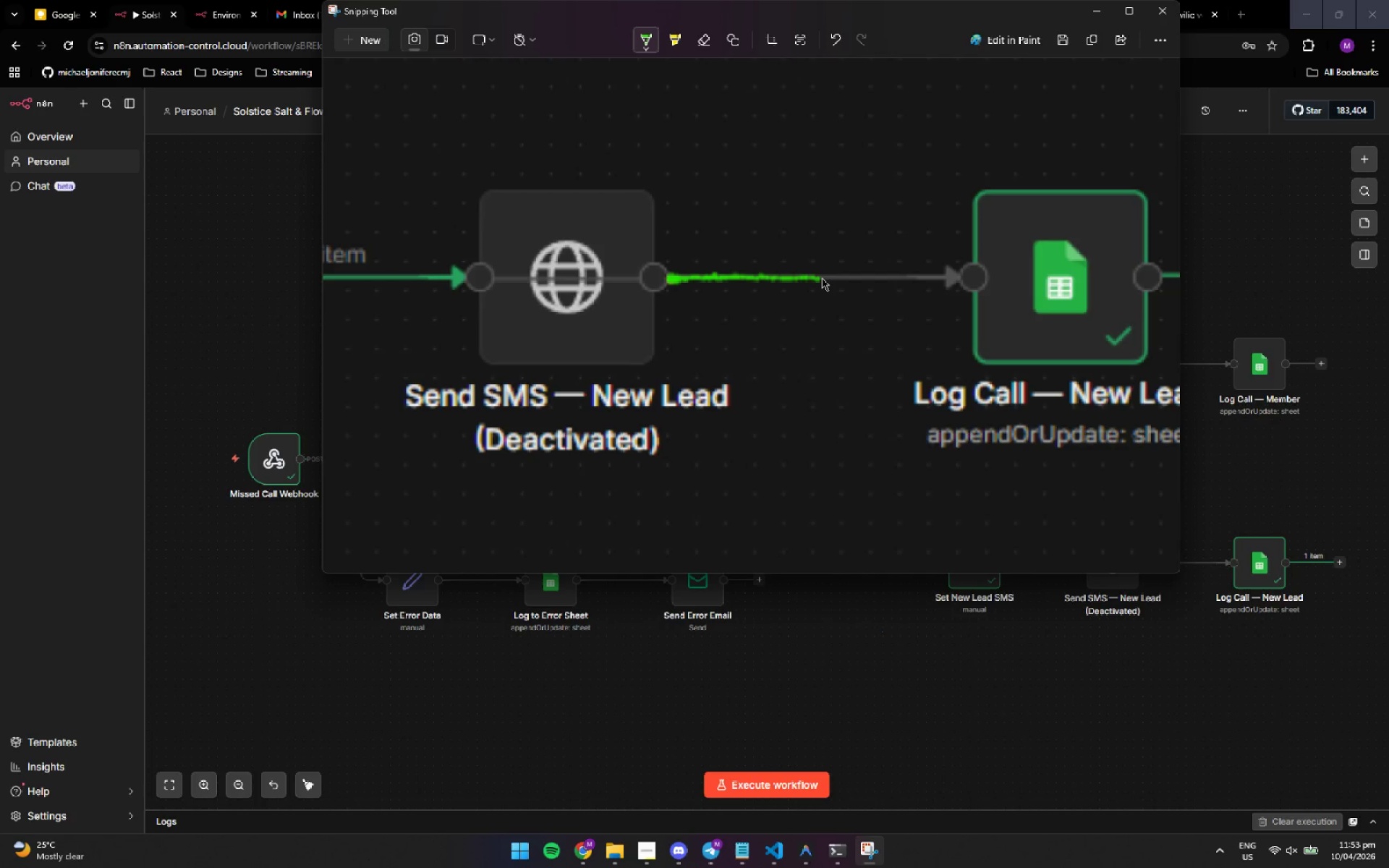 
left_click([822, 278])
 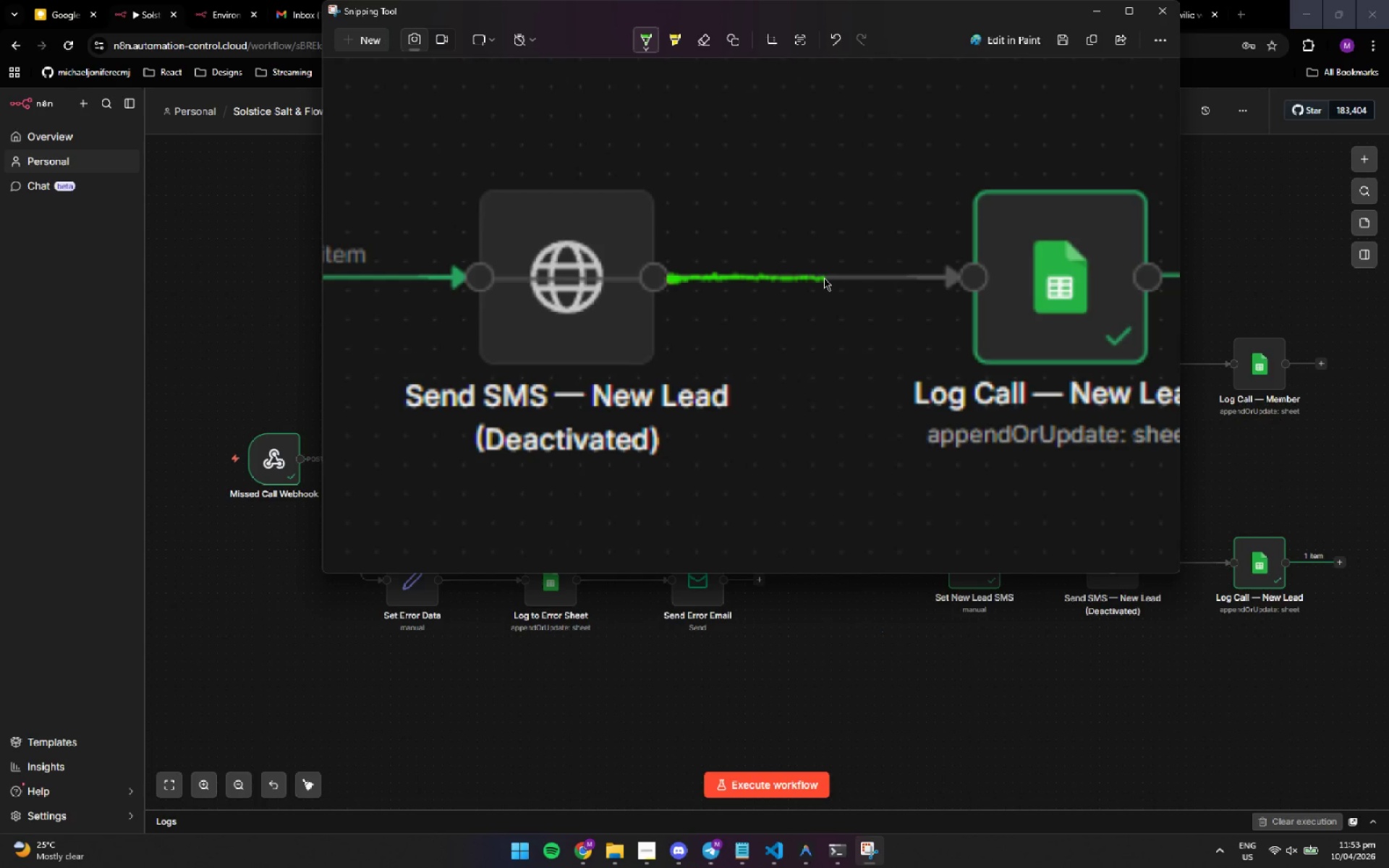 
key(Control+ControlLeft)
 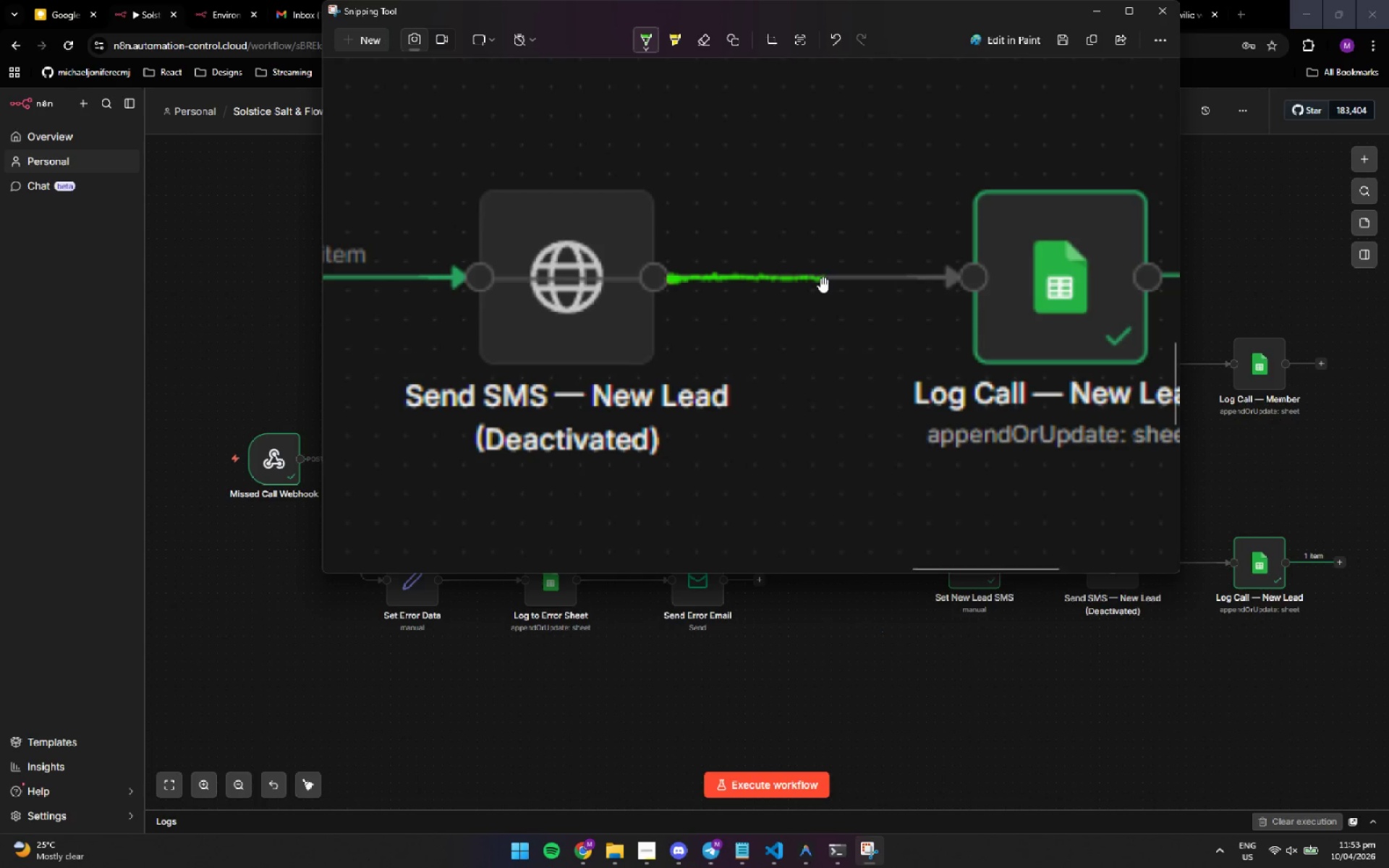 
key(Control+Z)
 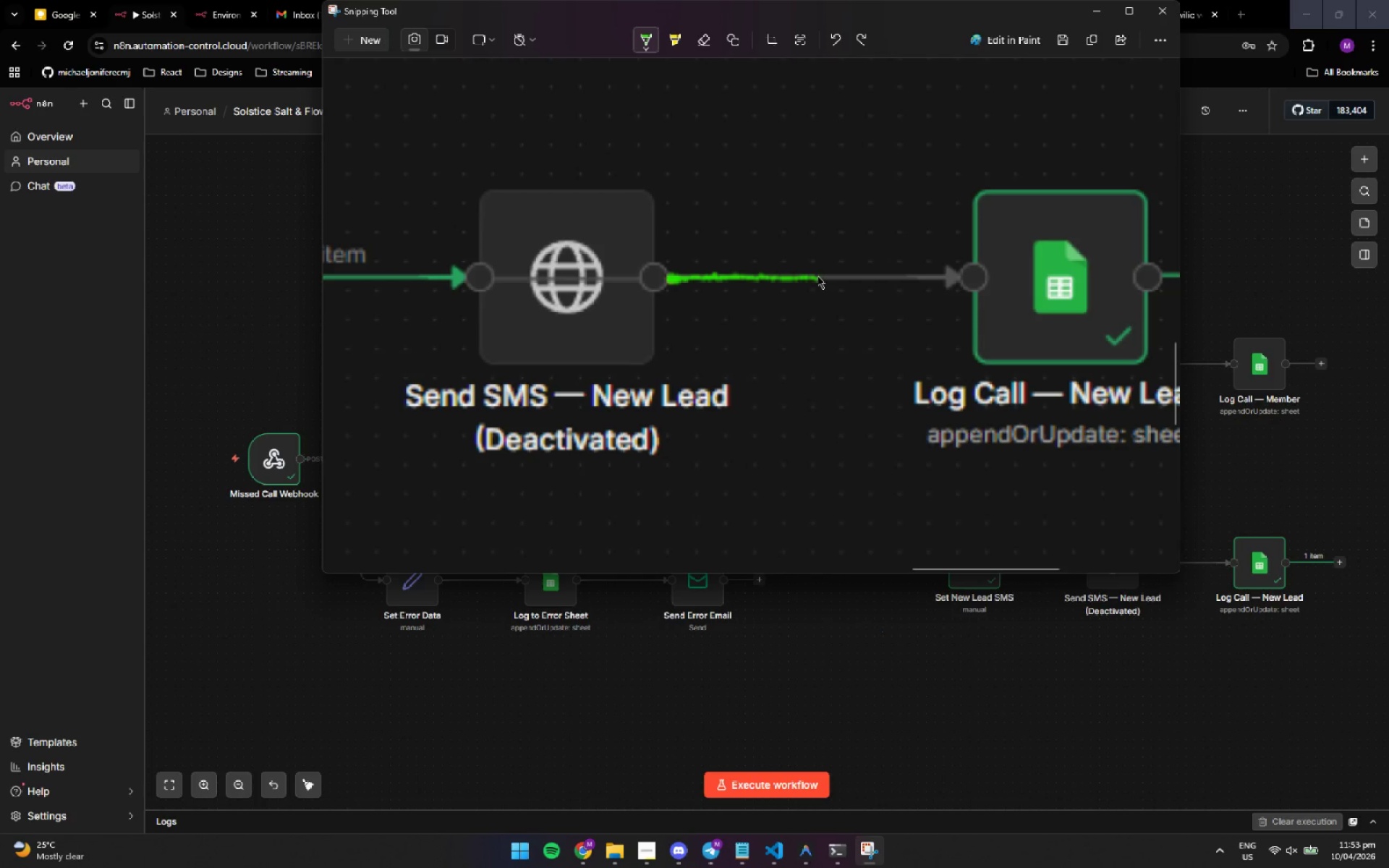 
key(Control+ControlLeft)
 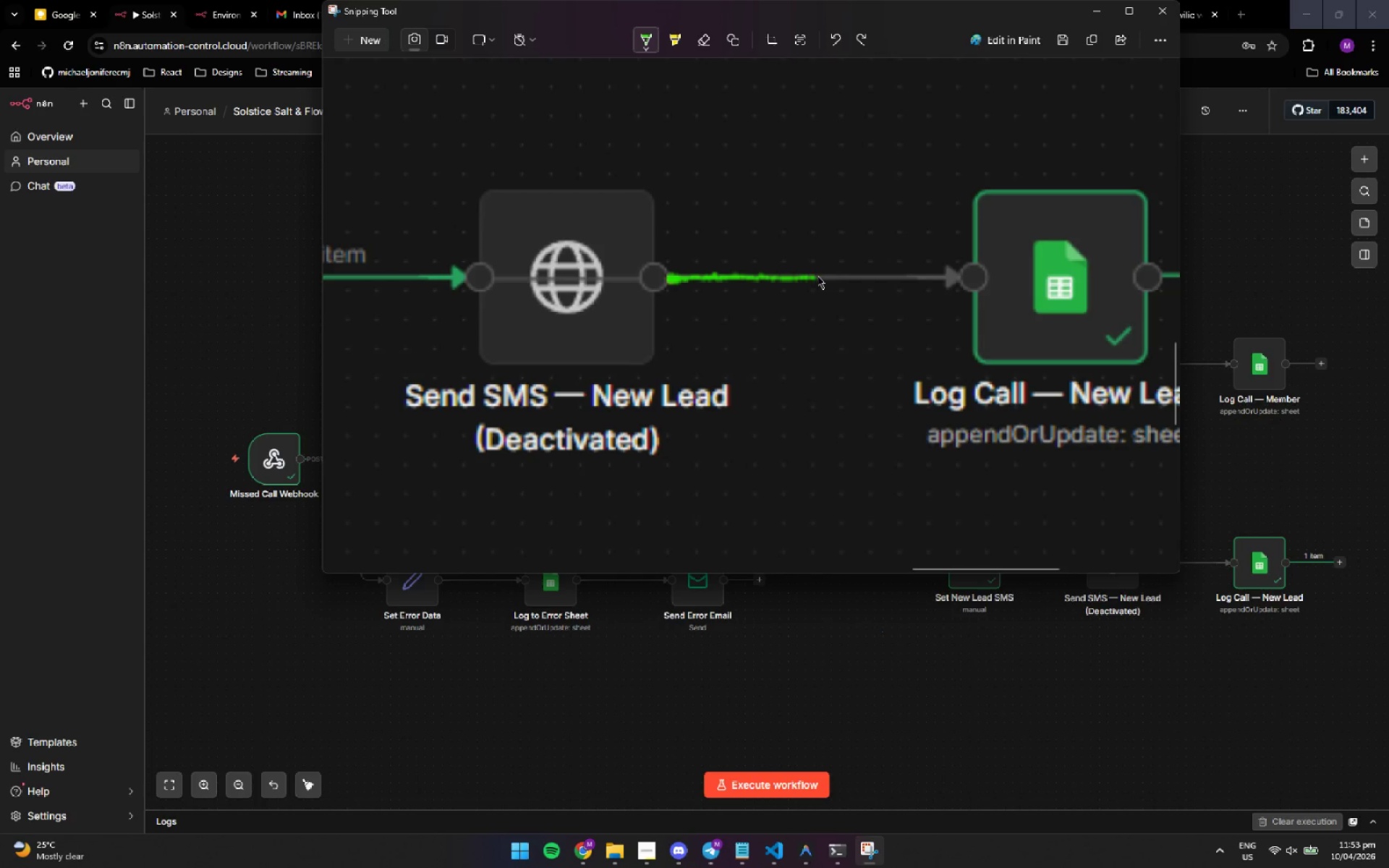 
key(Control+Z)
 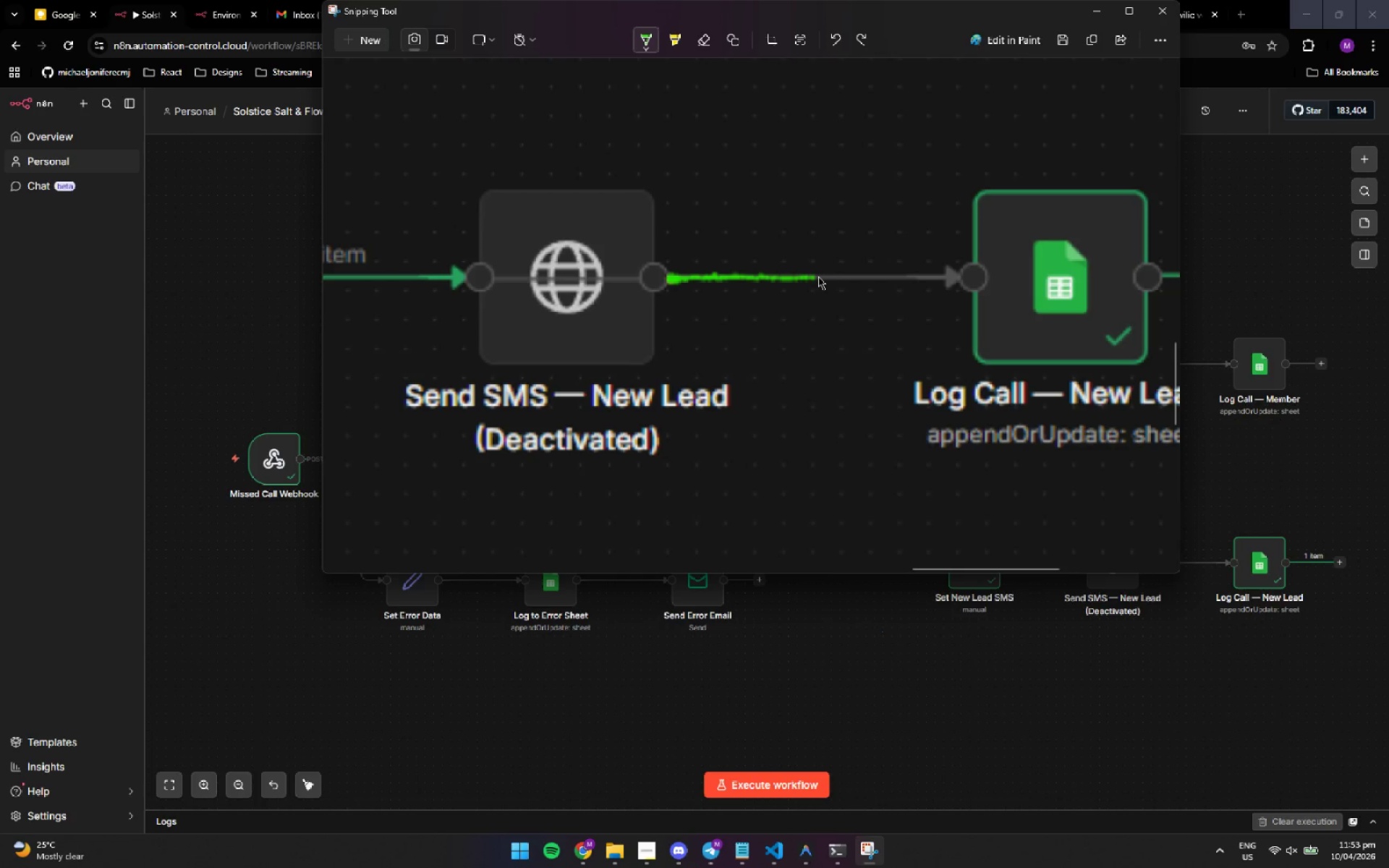 
left_click([818, 276])
 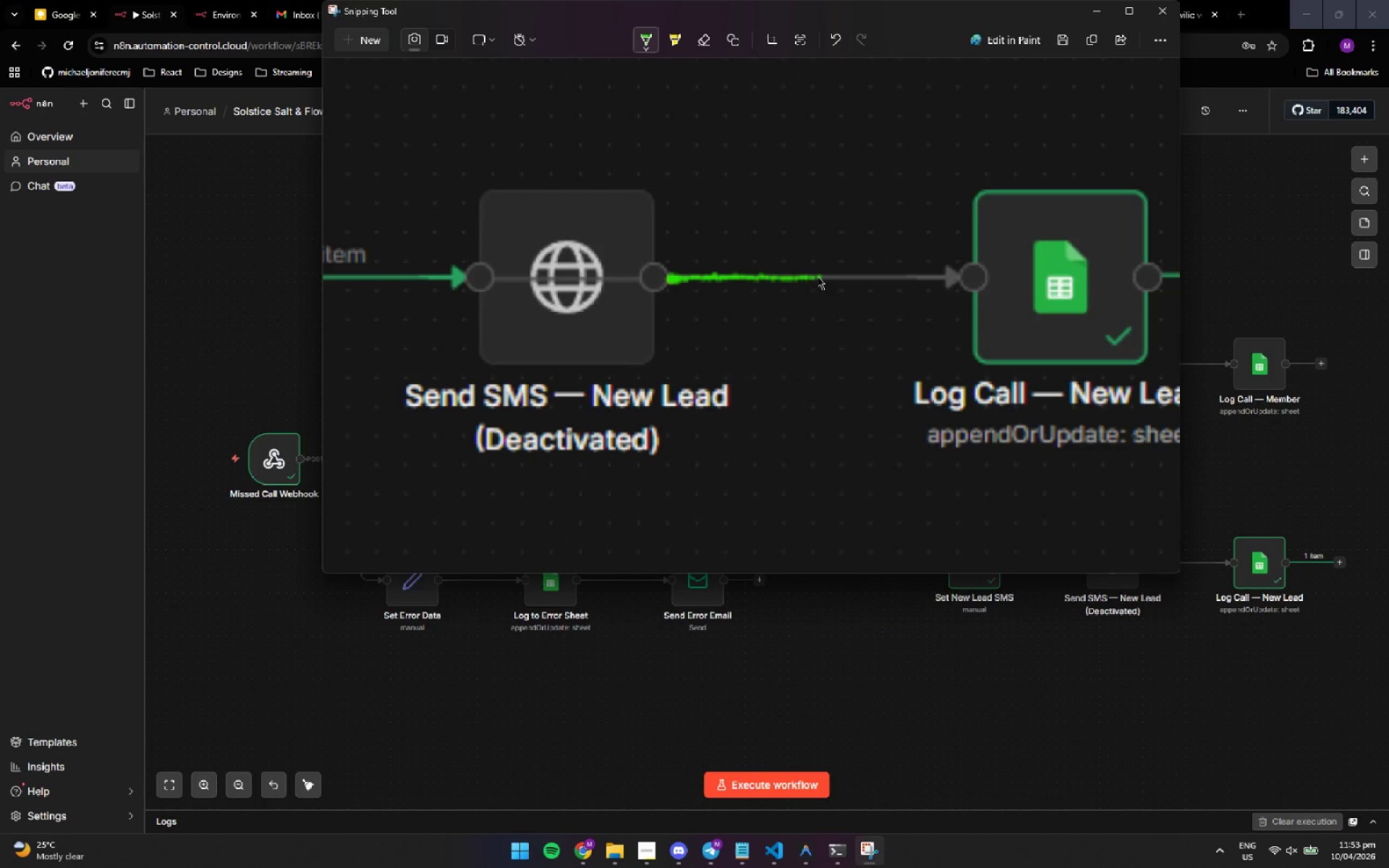 
left_click([816, 276])
 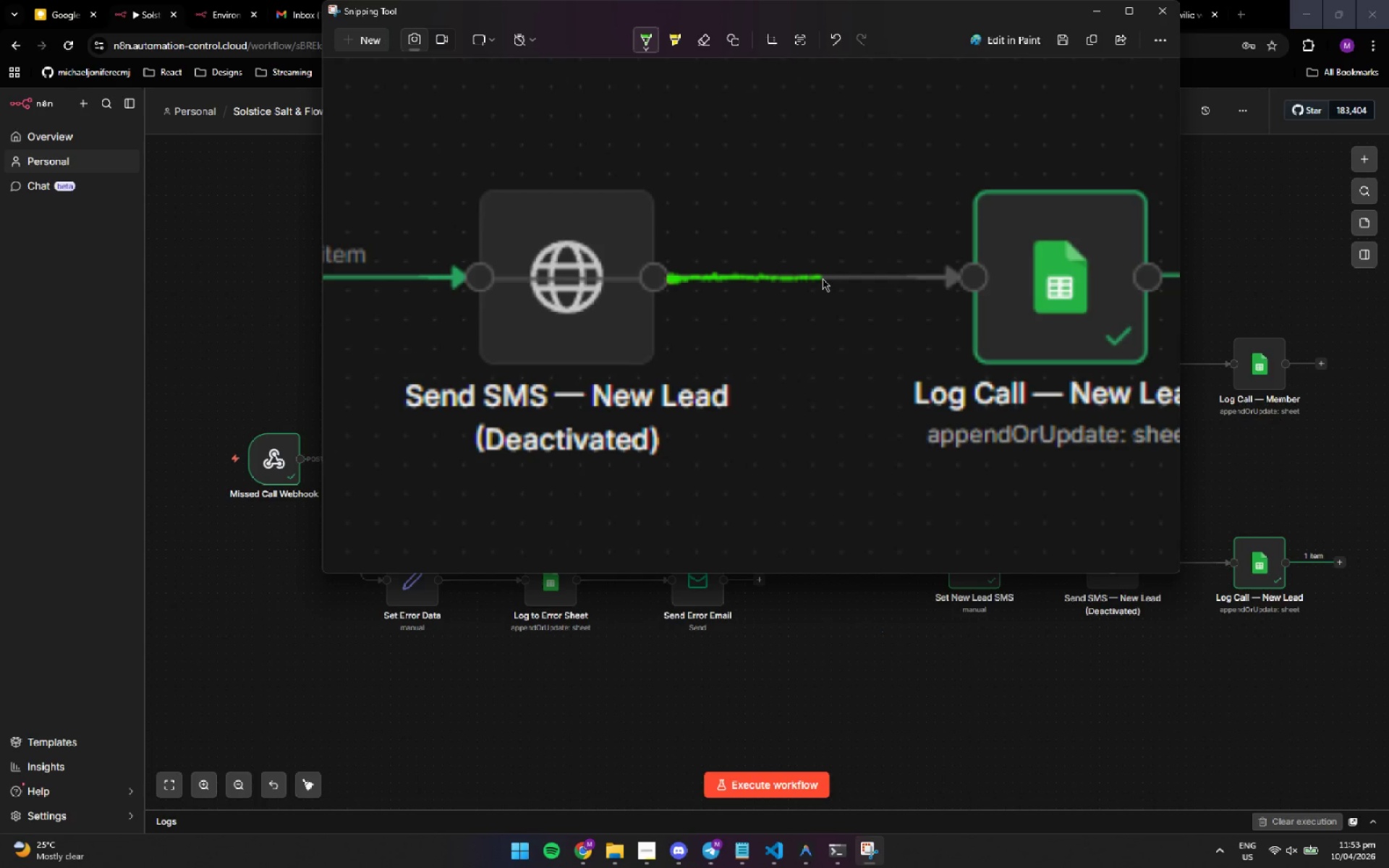 
left_click([823, 278])
 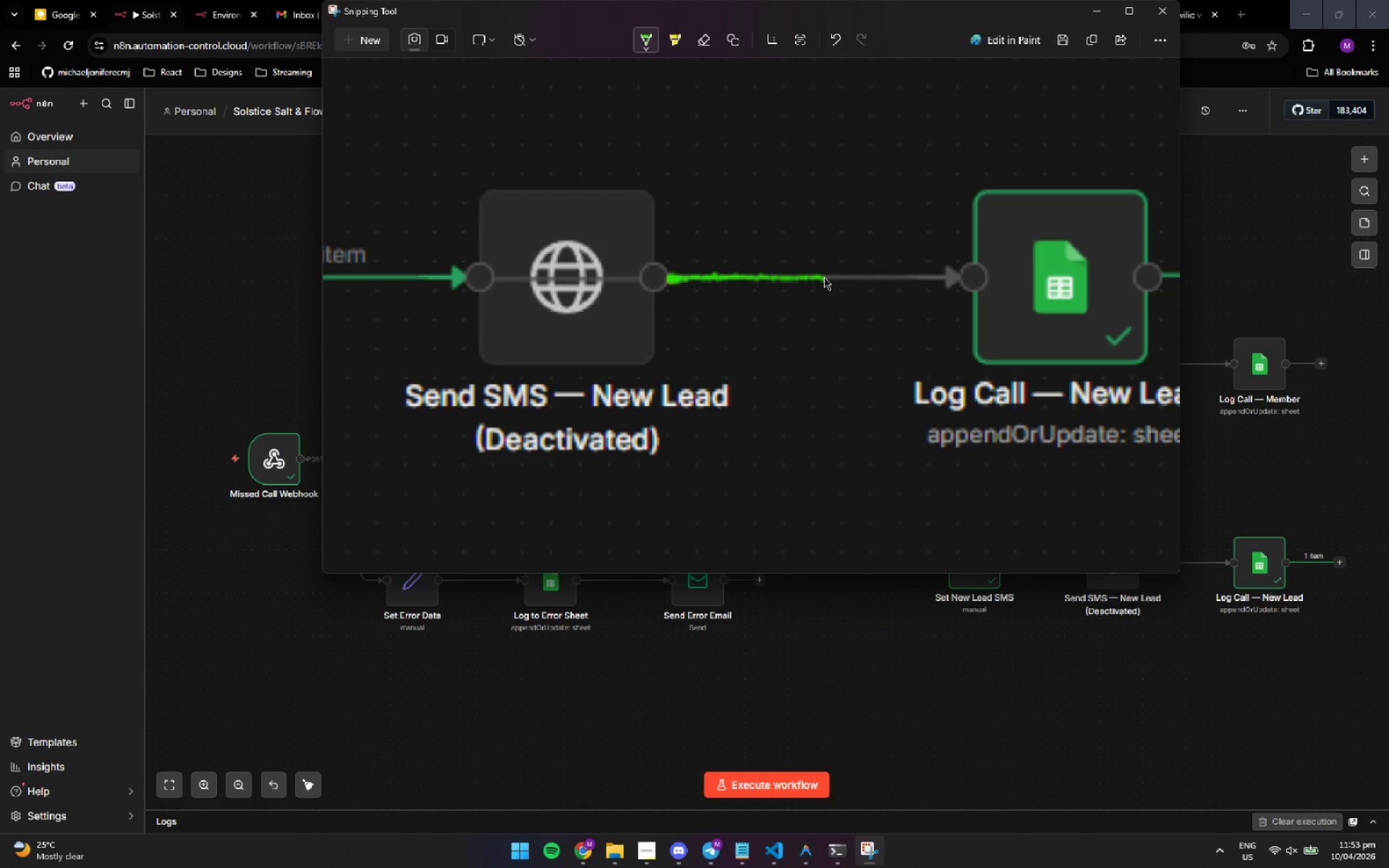 
double_click([829, 277])
 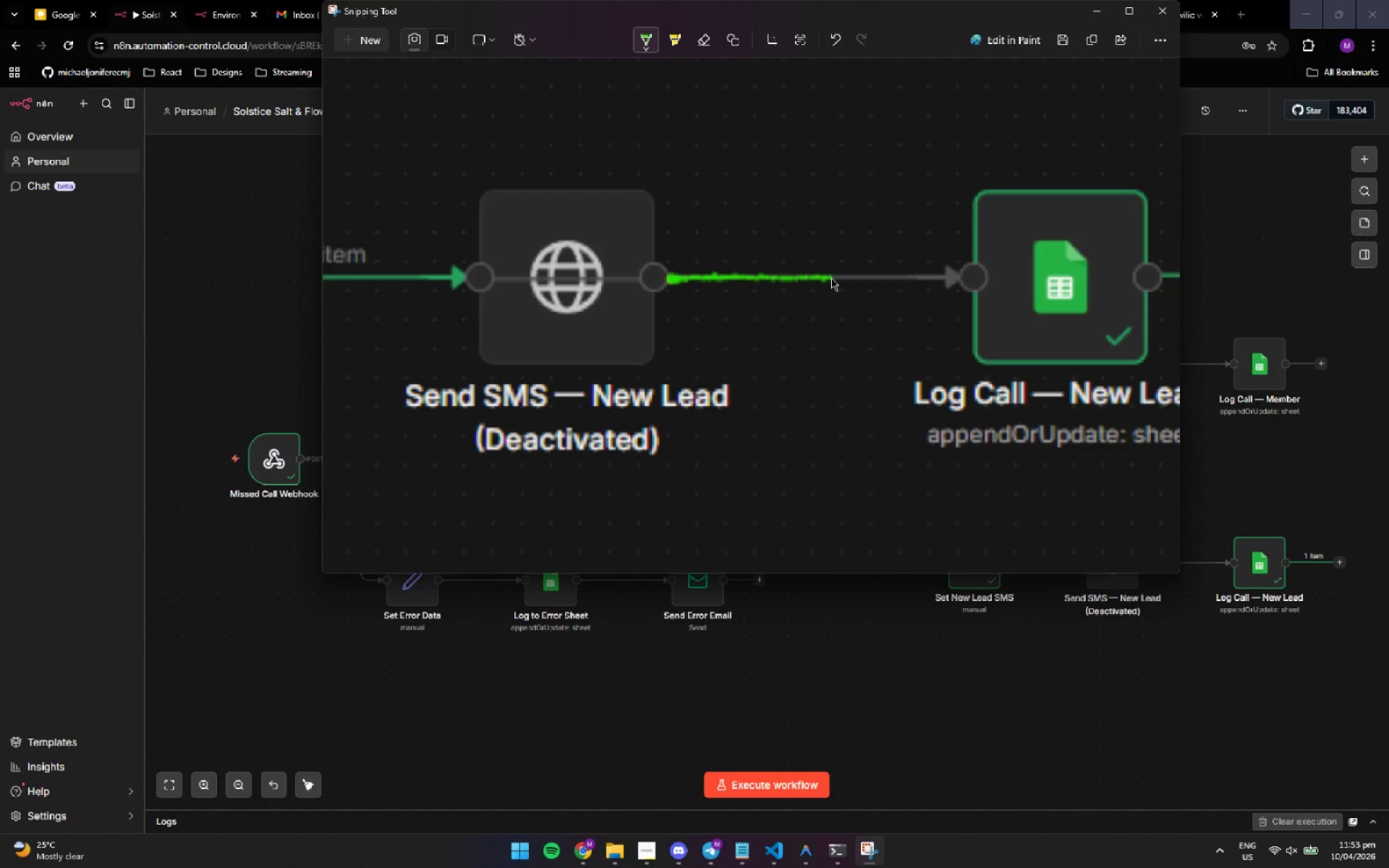 
wait(5.86)
 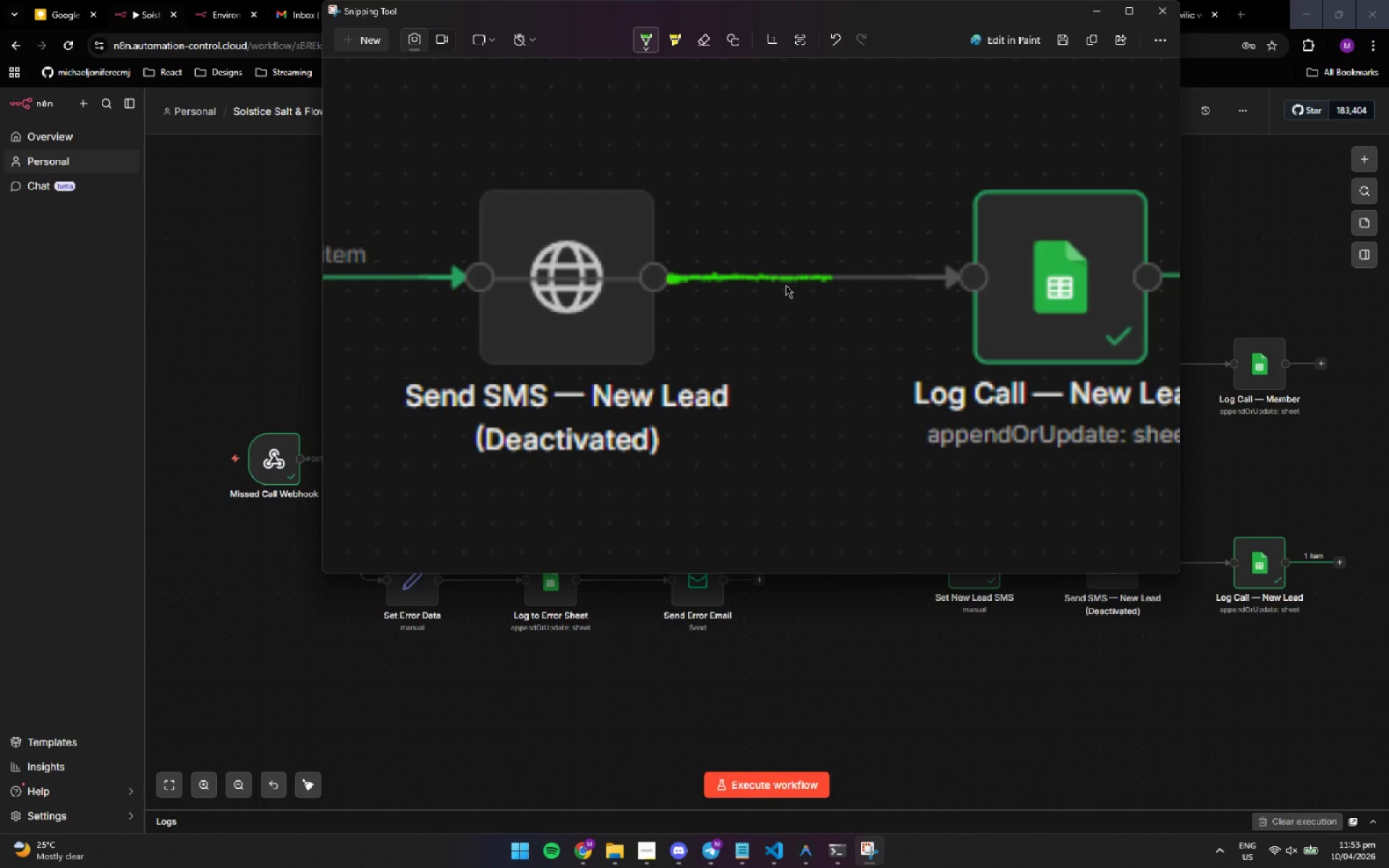 
left_click([833, 276])
 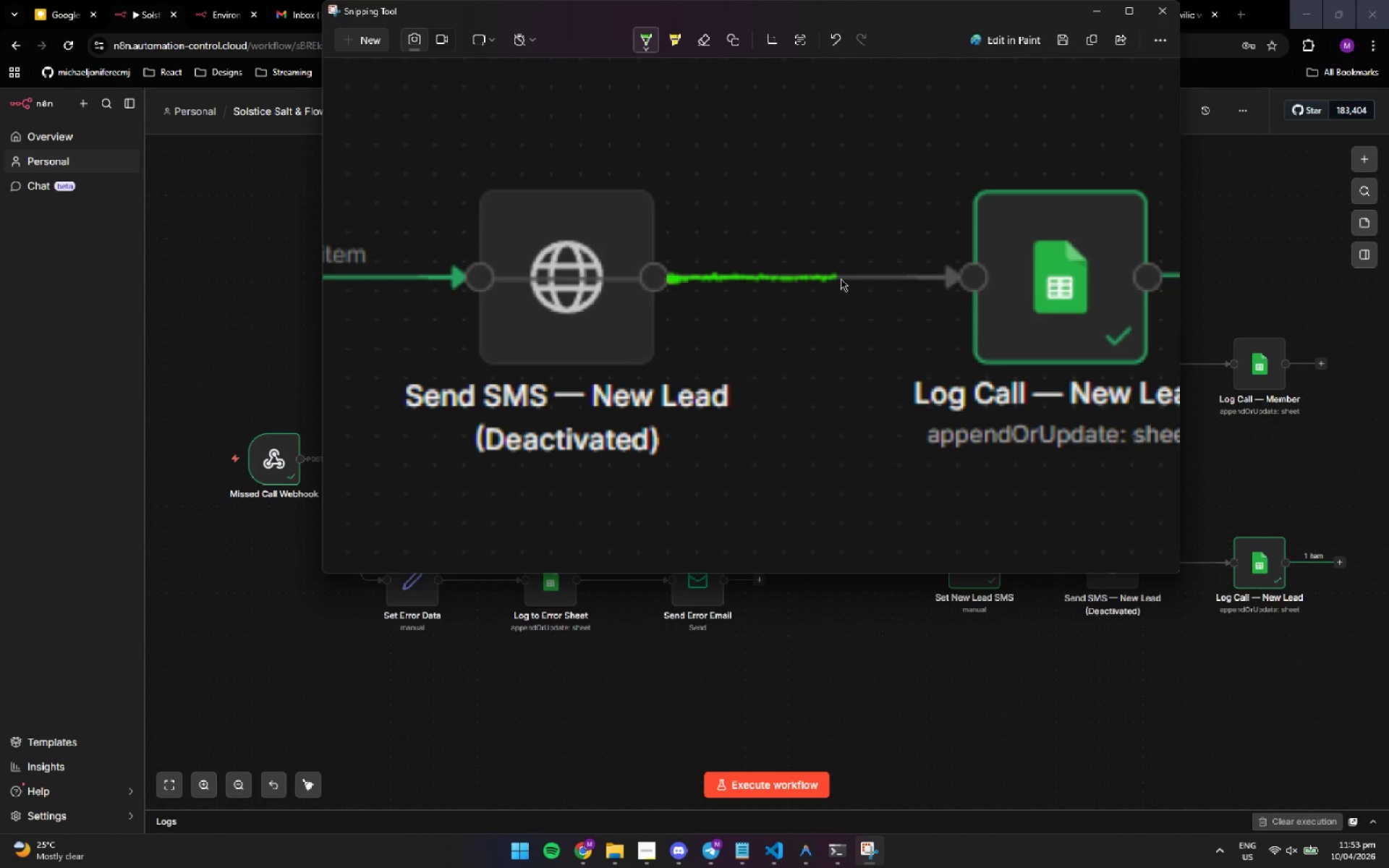 
left_click([840, 278])
 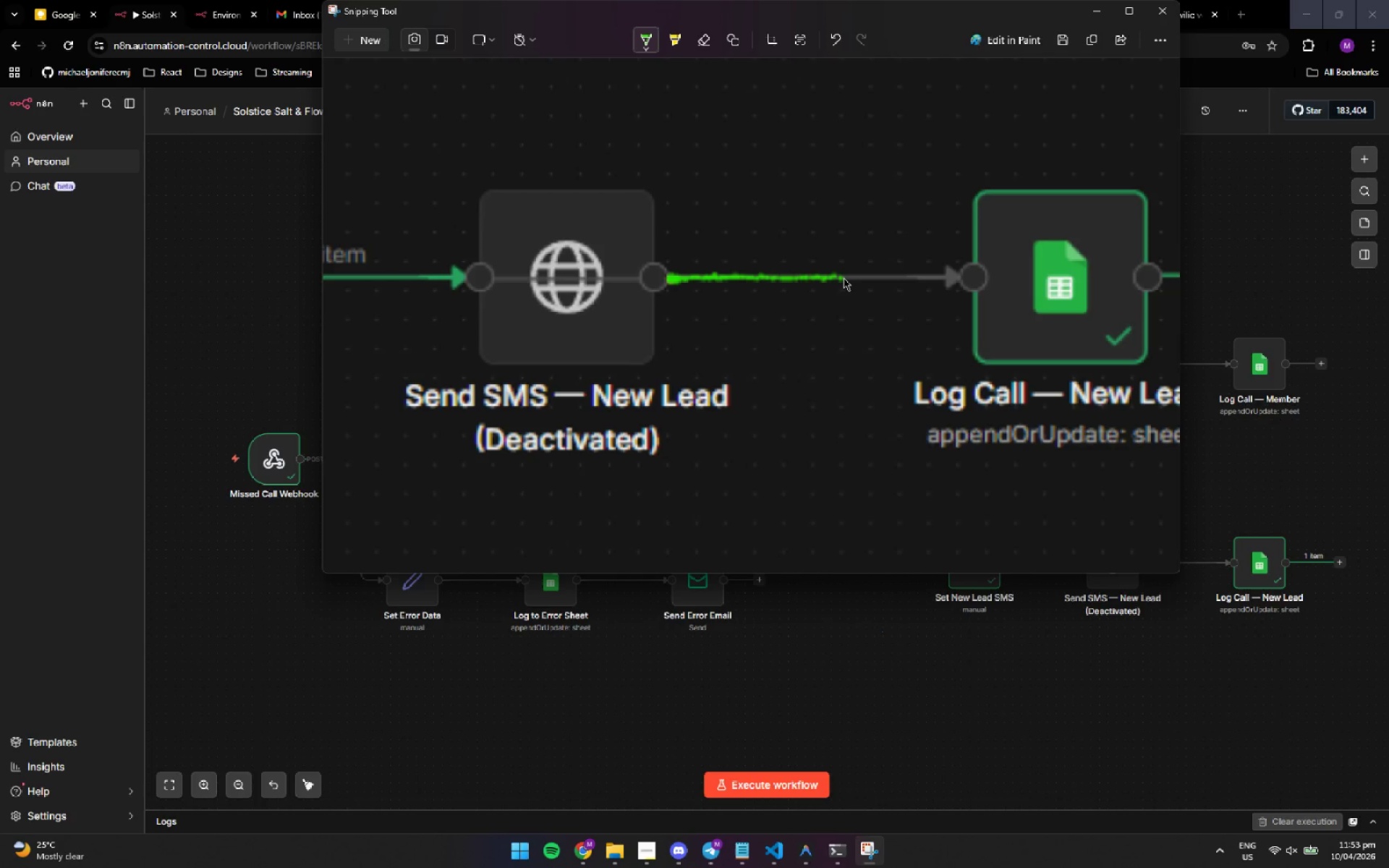 
left_click([844, 278])
 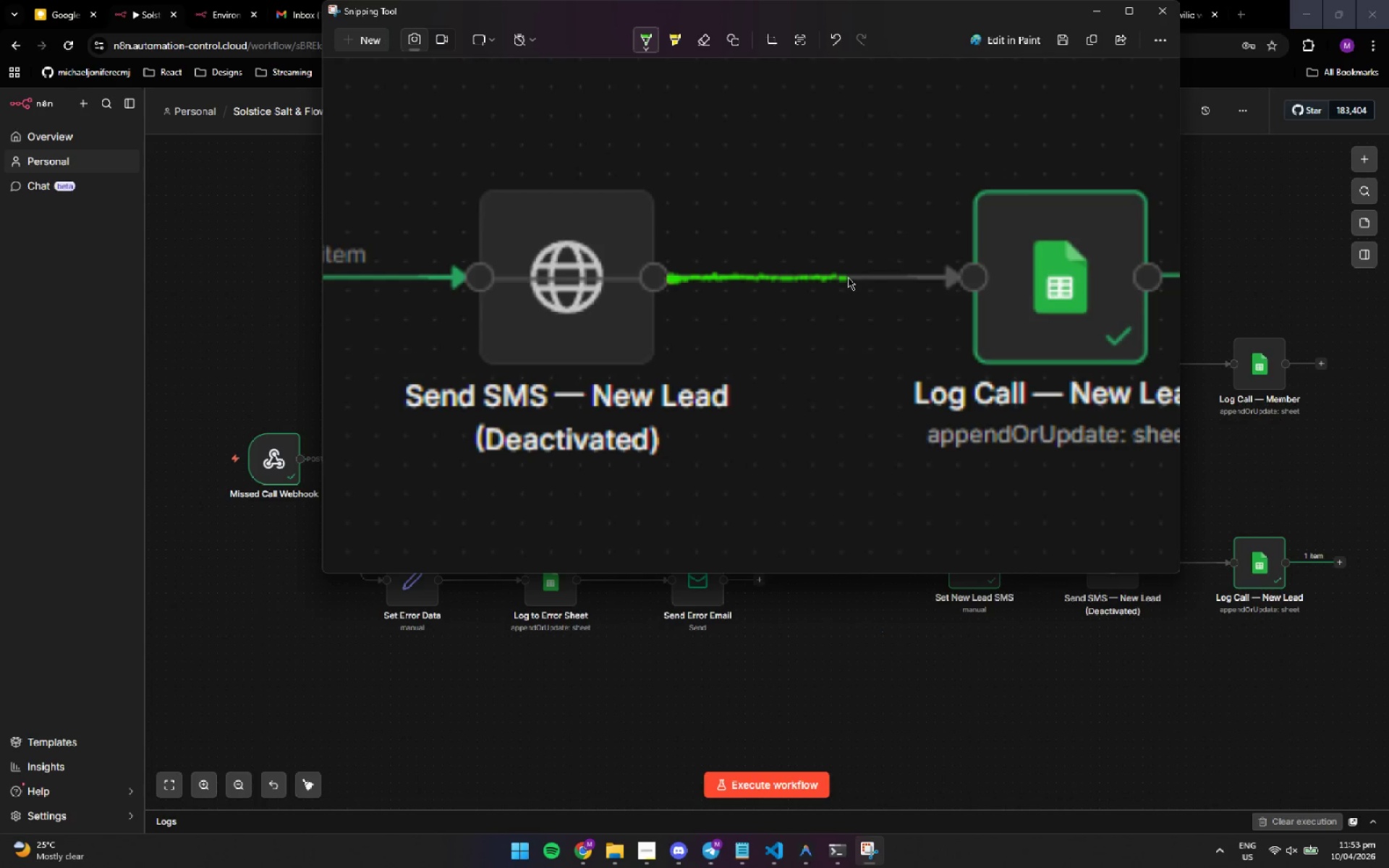 
left_click([849, 277])
 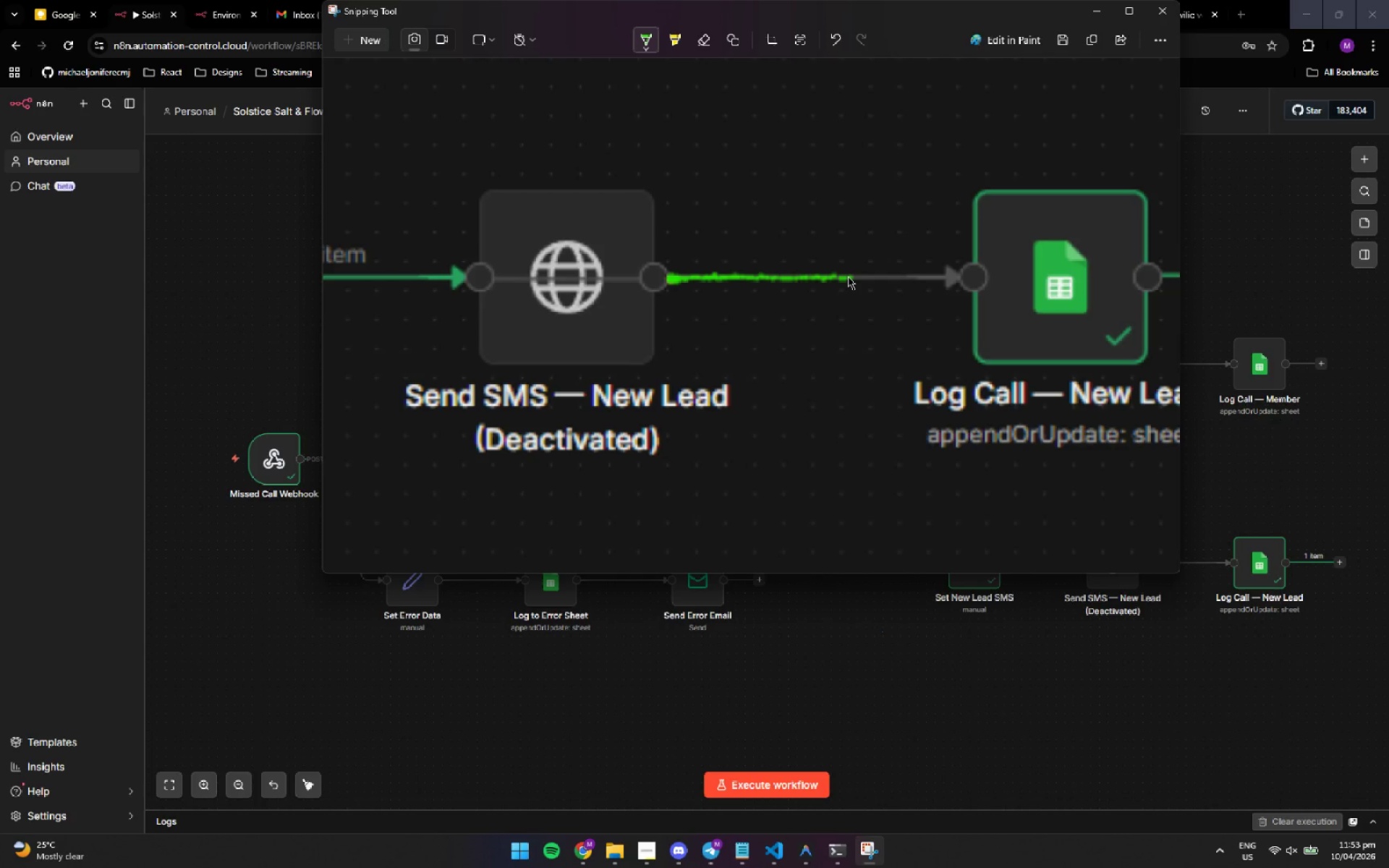 
left_click([848, 276])
 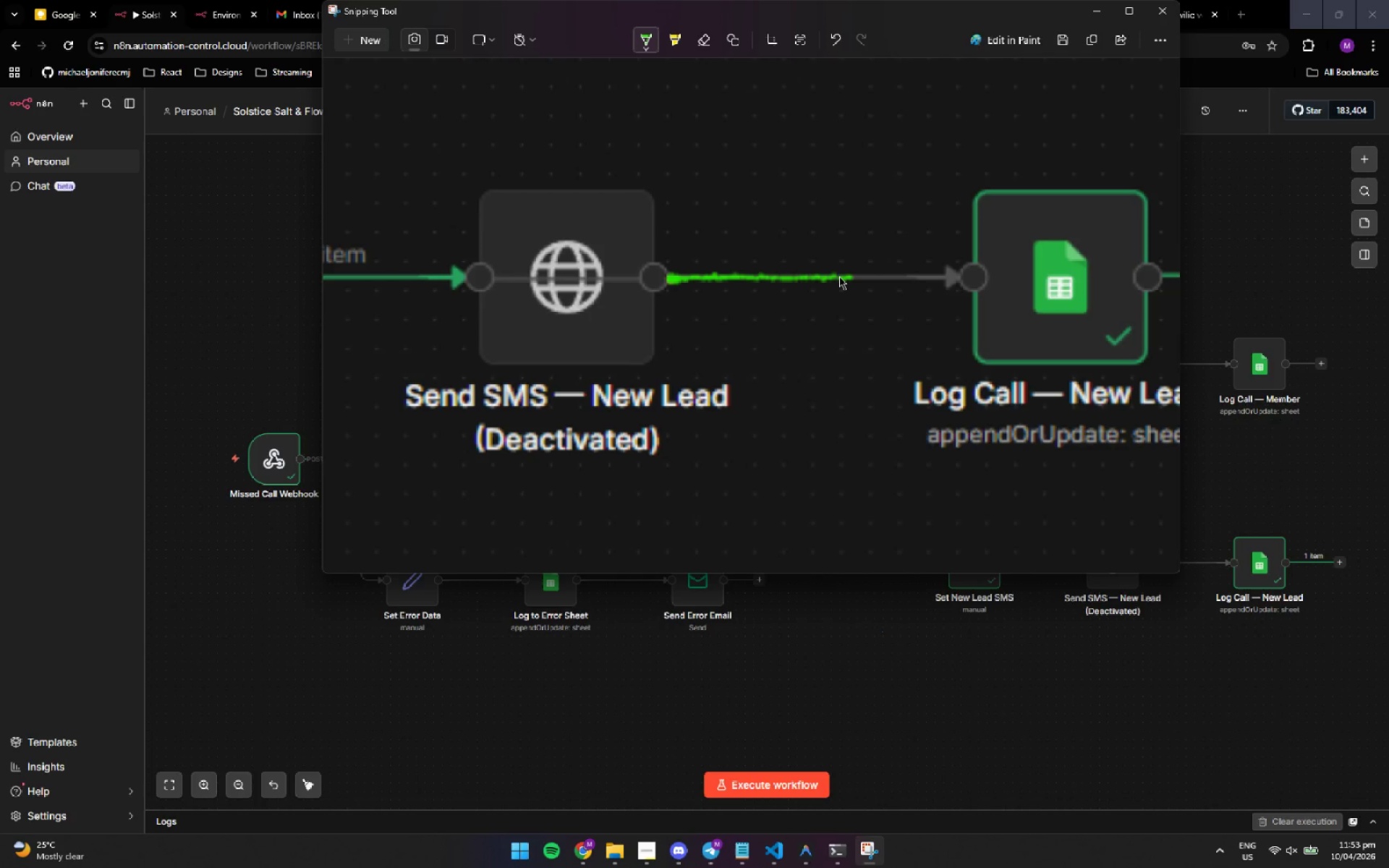 
left_click([839, 276])
 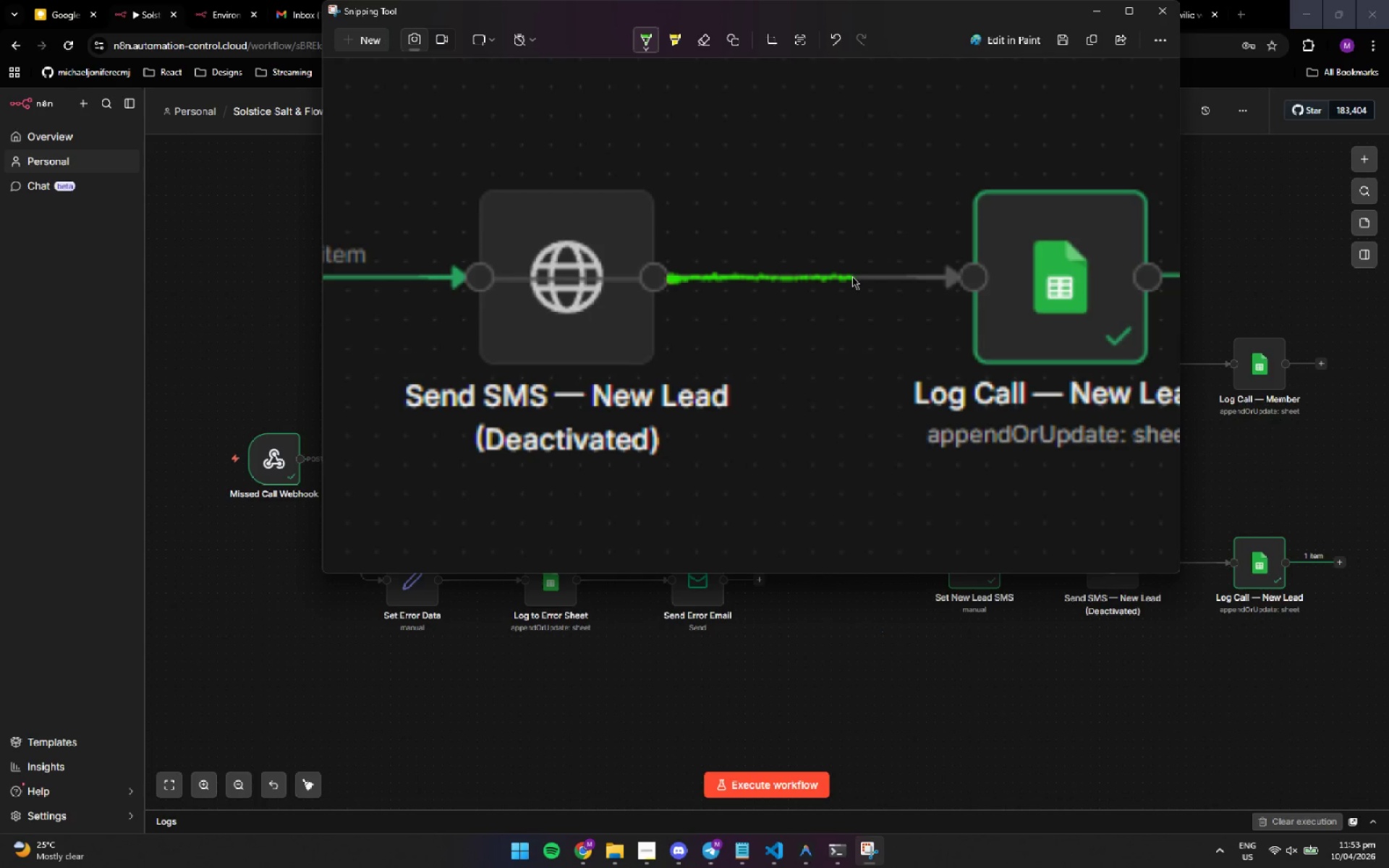 
left_click([853, 276])
 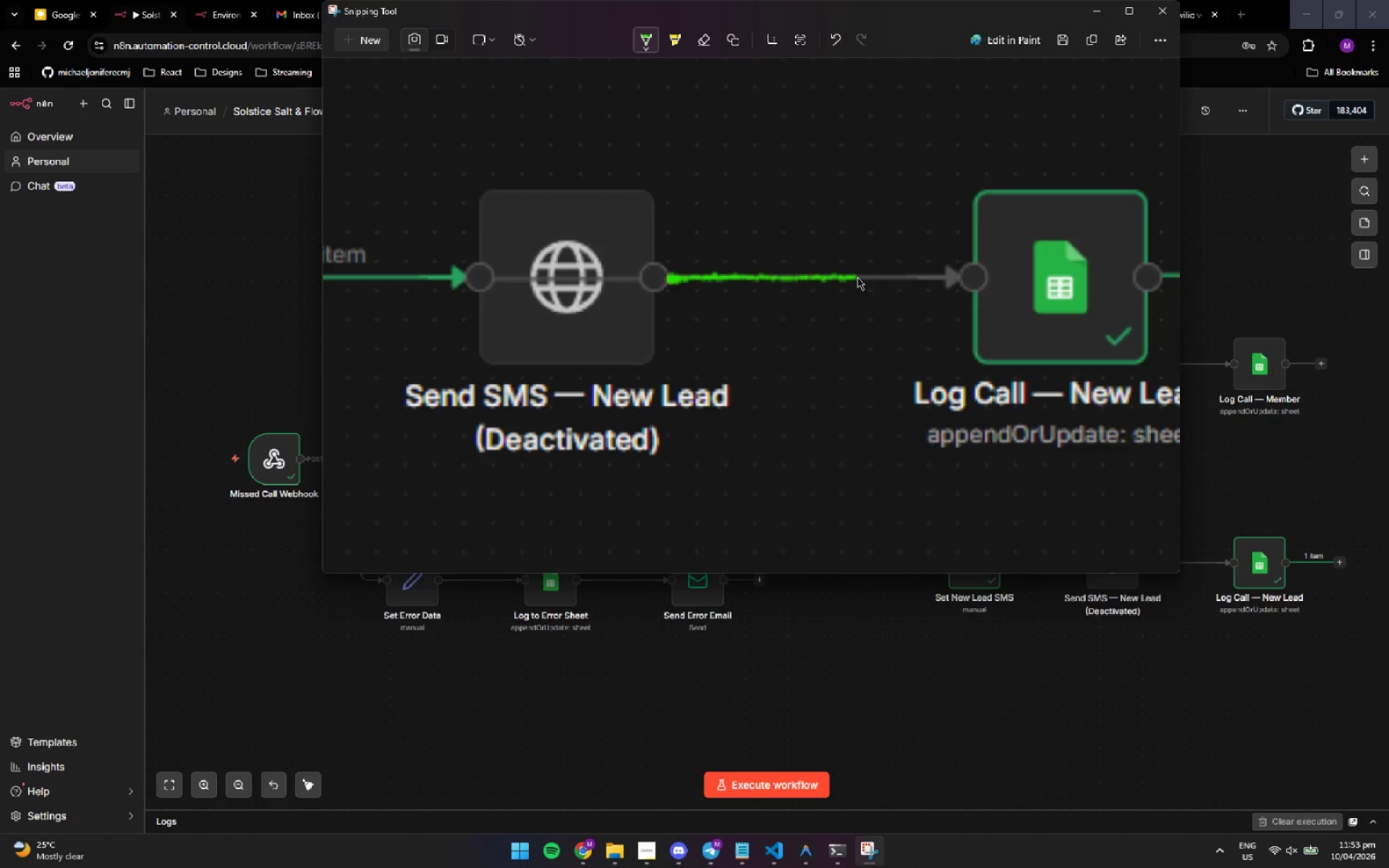 
left_click([857, 277])
 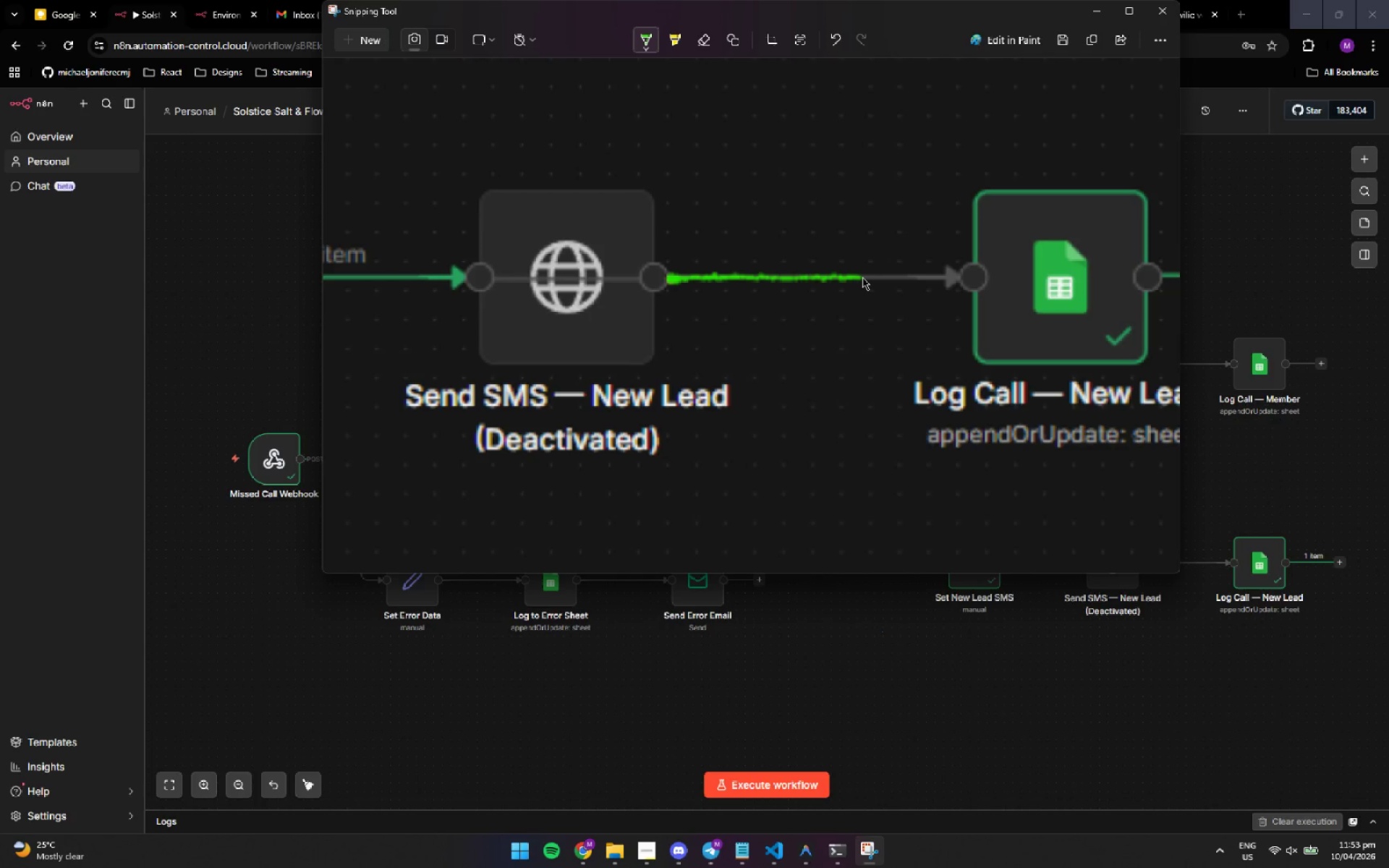 
left_click([862, 277])
 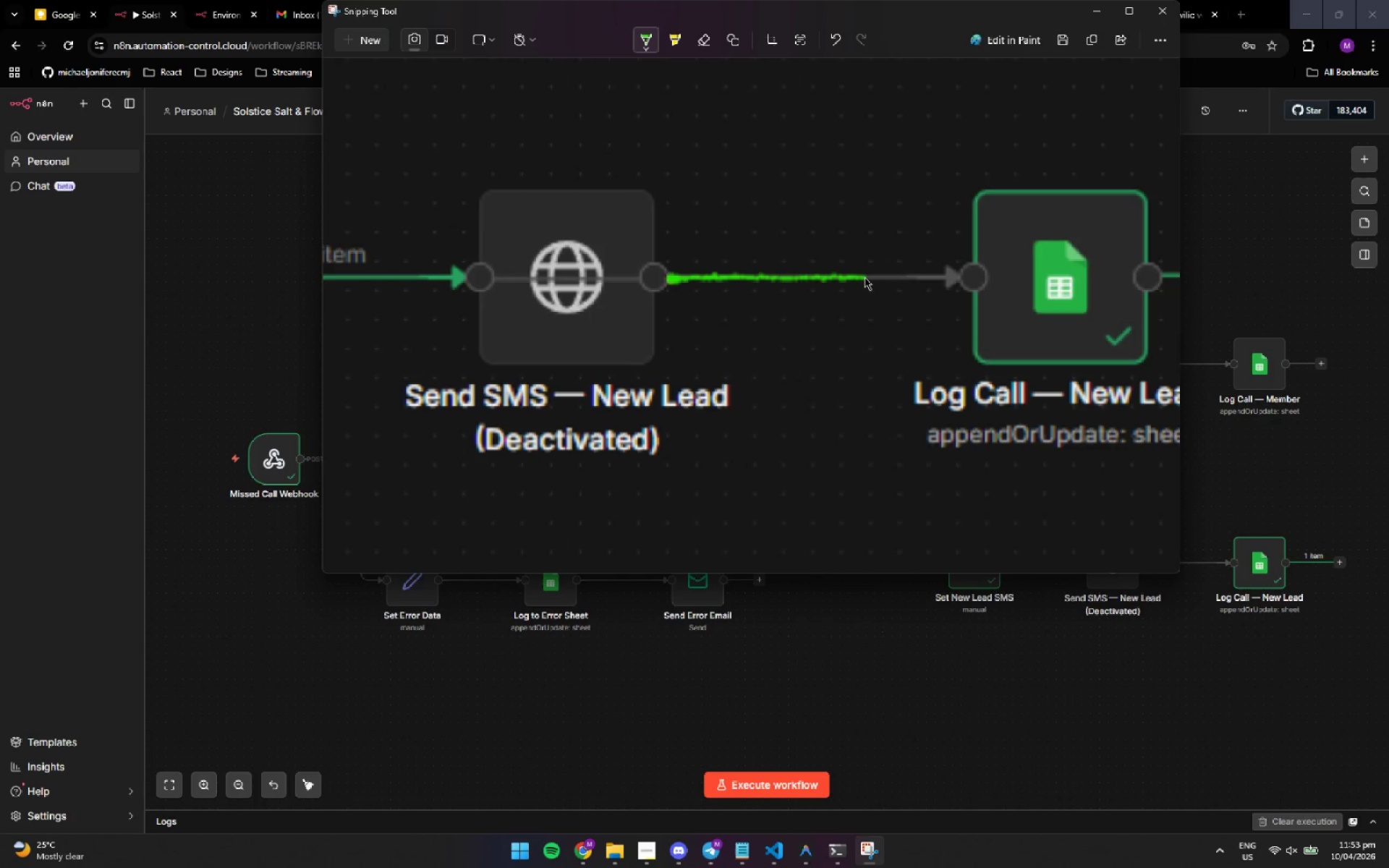 
left_click([865, 277])
 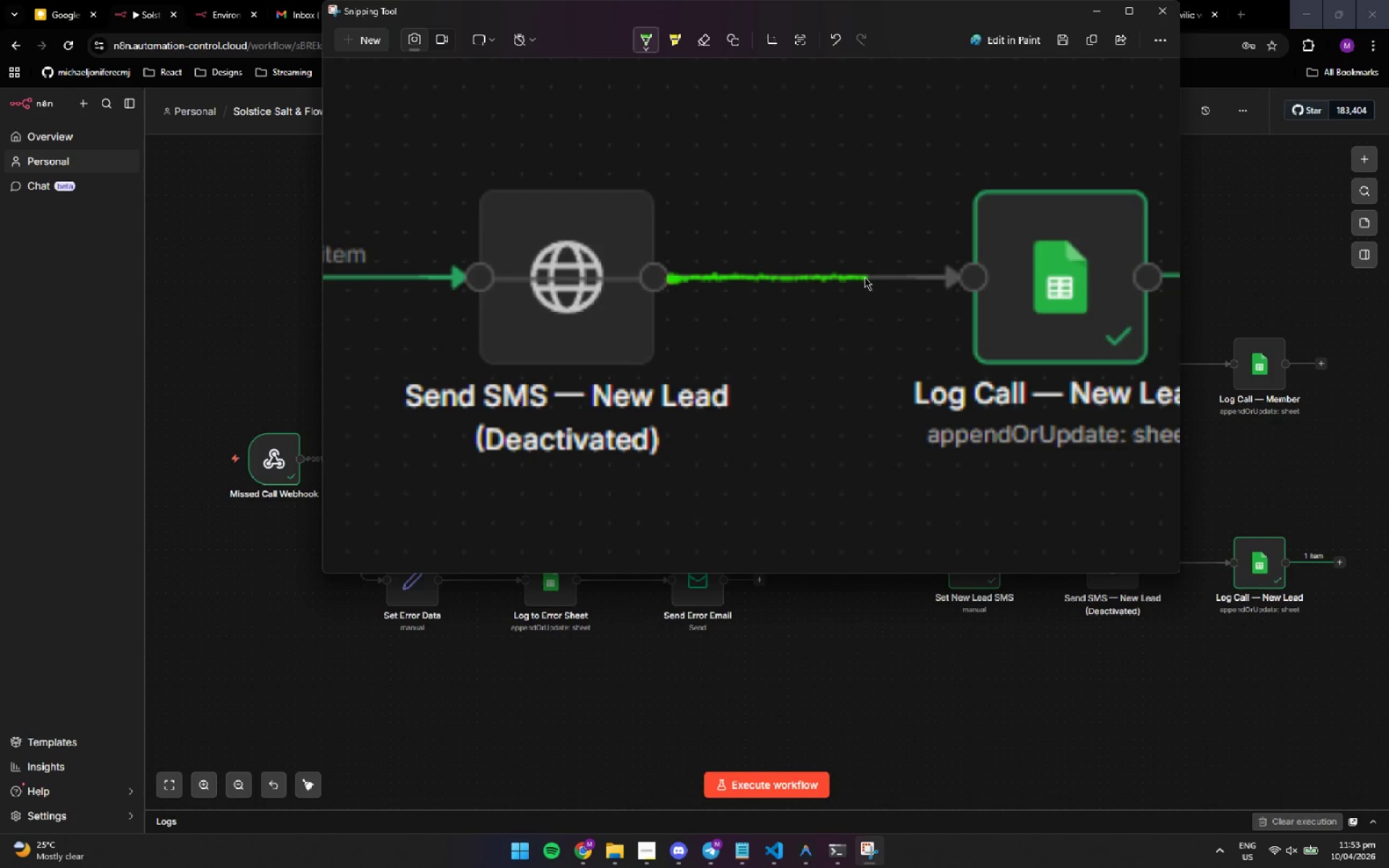 
left_click([865, 277])
 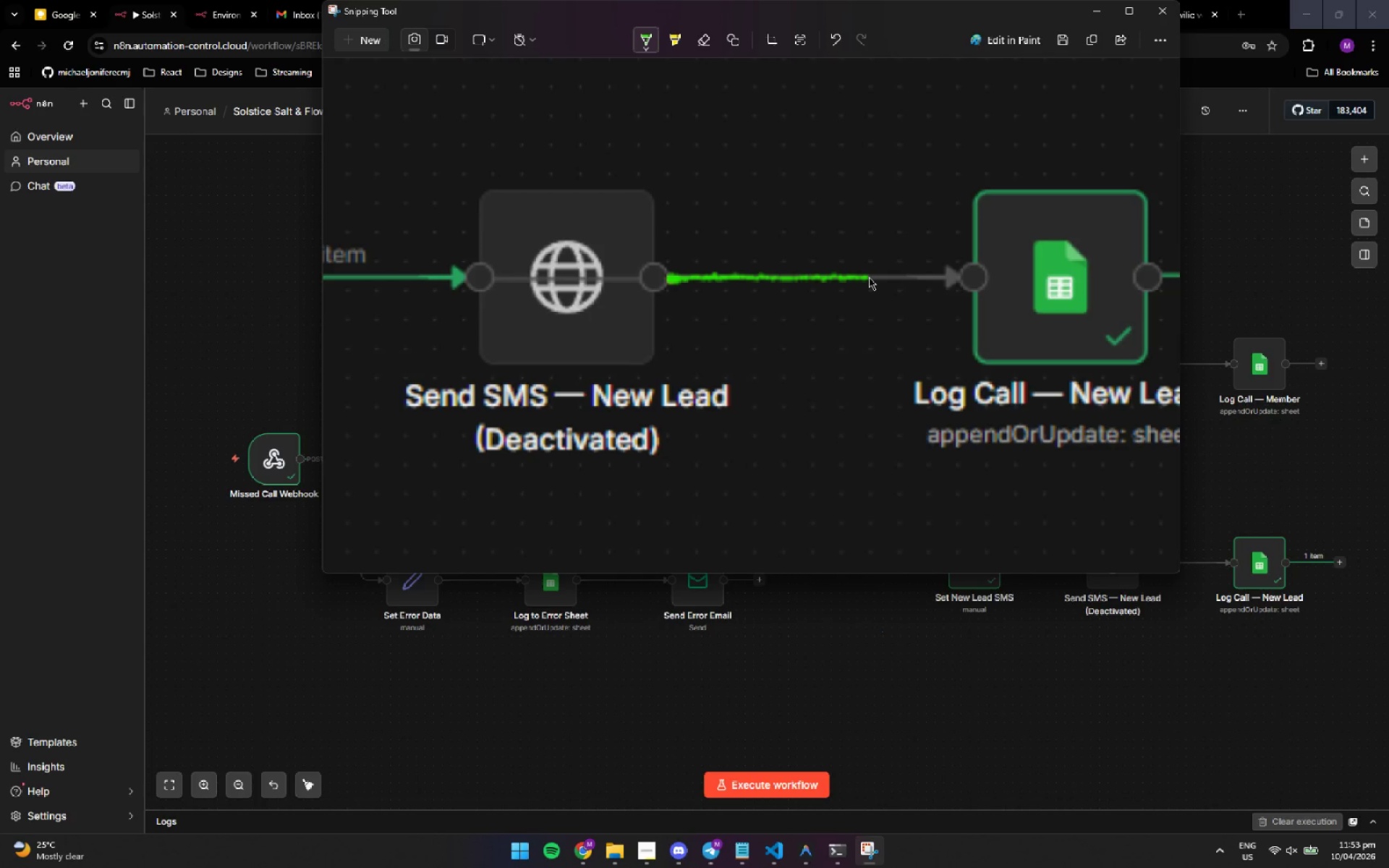 
left_click([869, 277])
 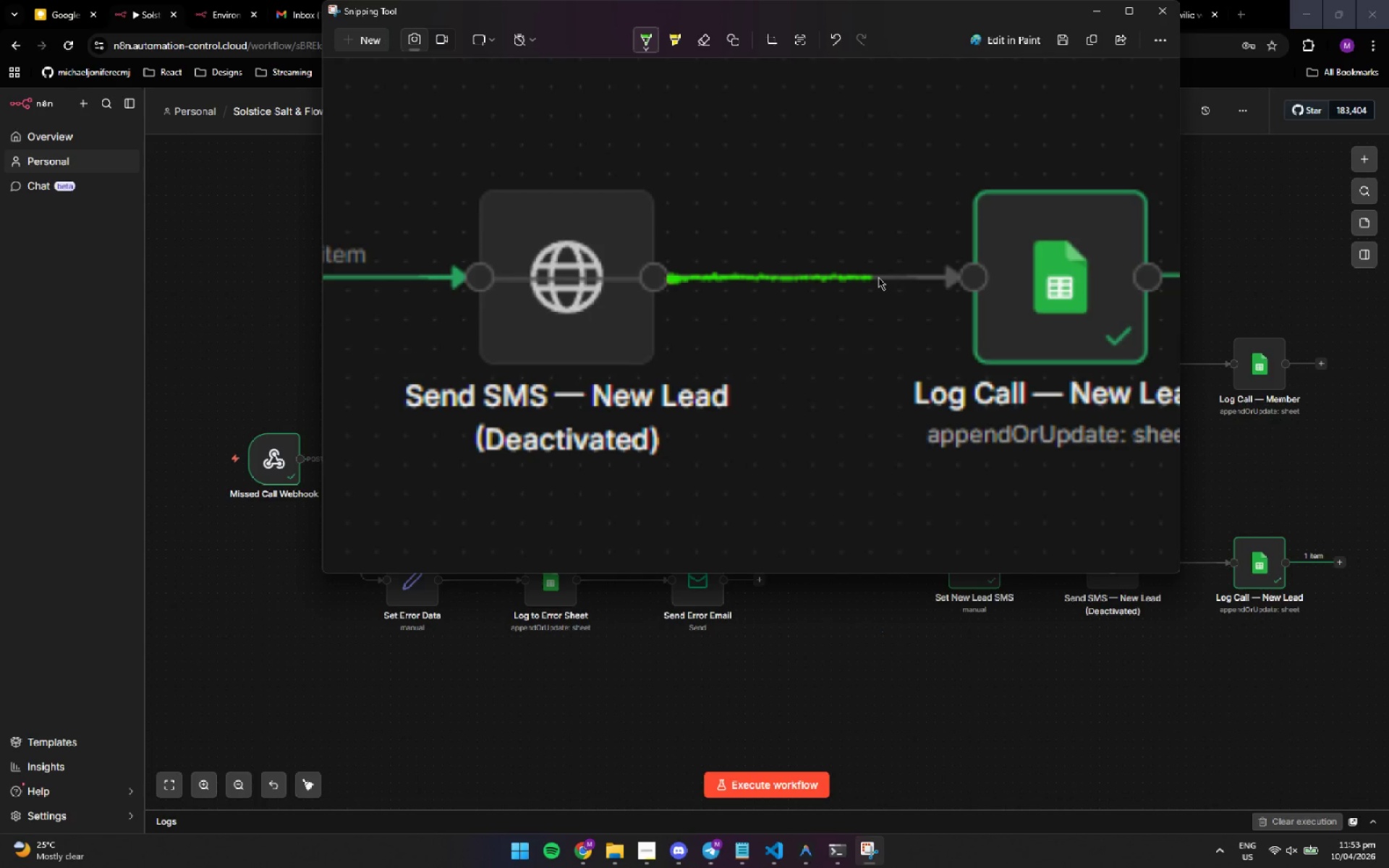 
double_click([878, 277])
 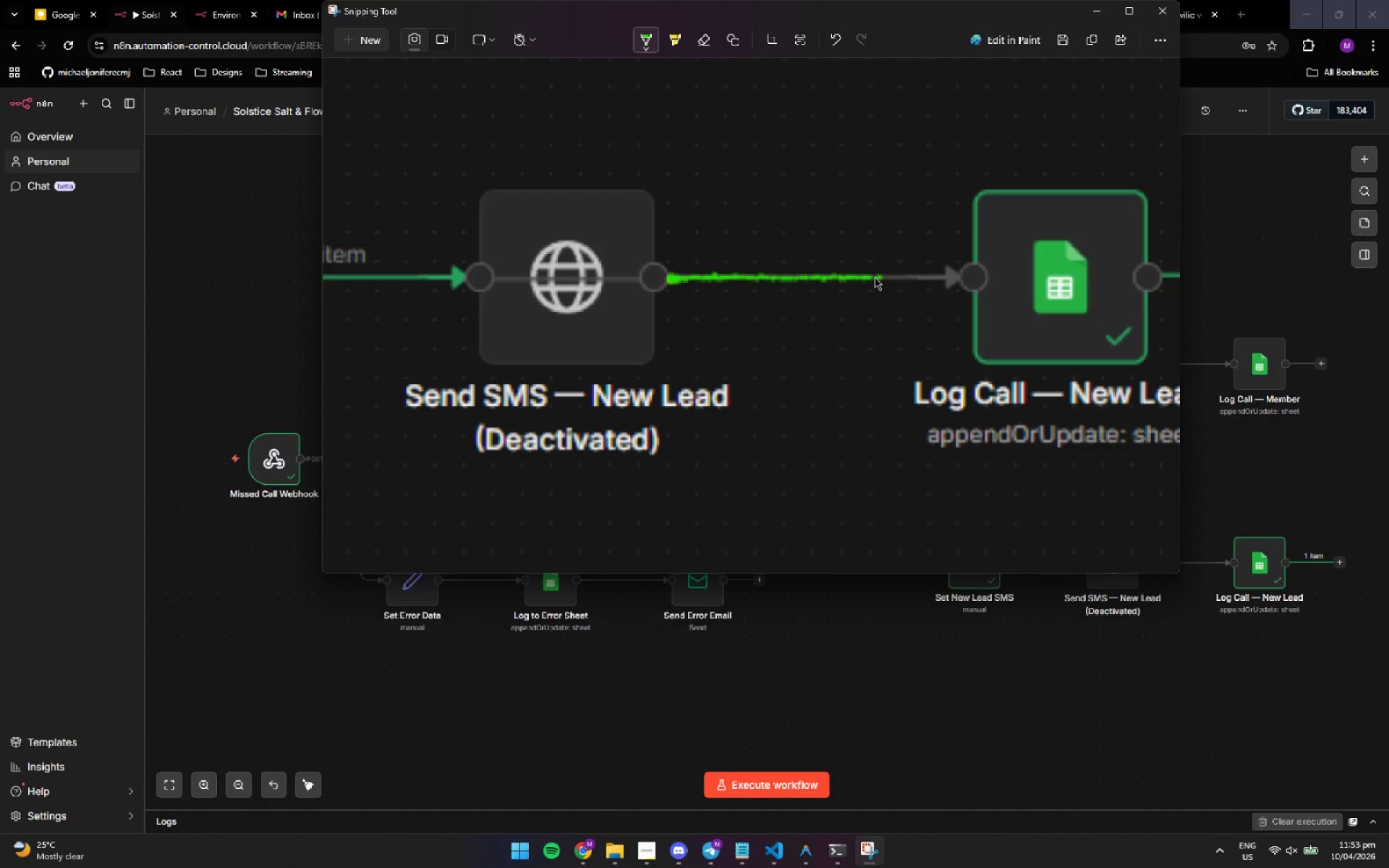 
left_click([873, 277])
 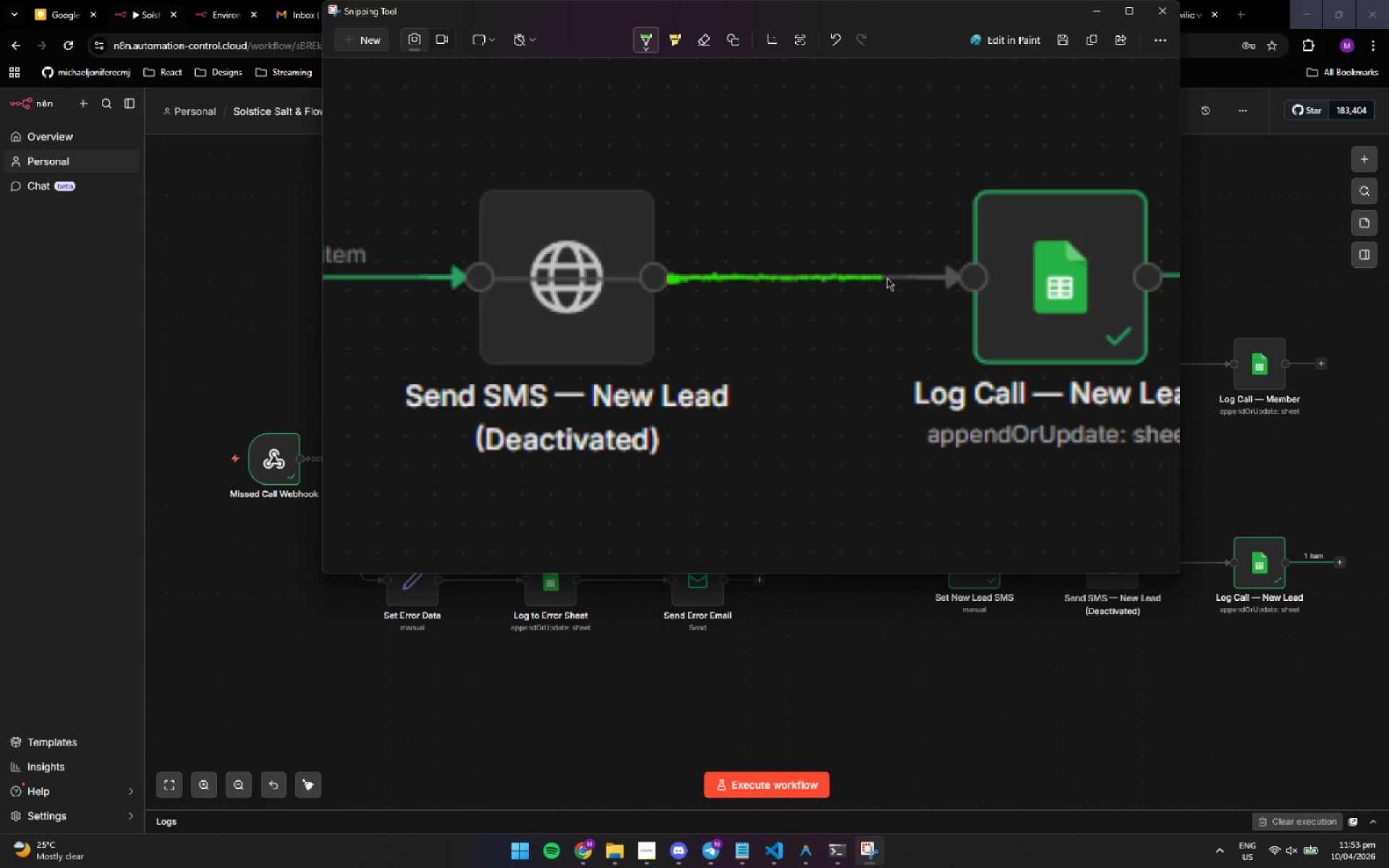 
left_click([884, 278])
 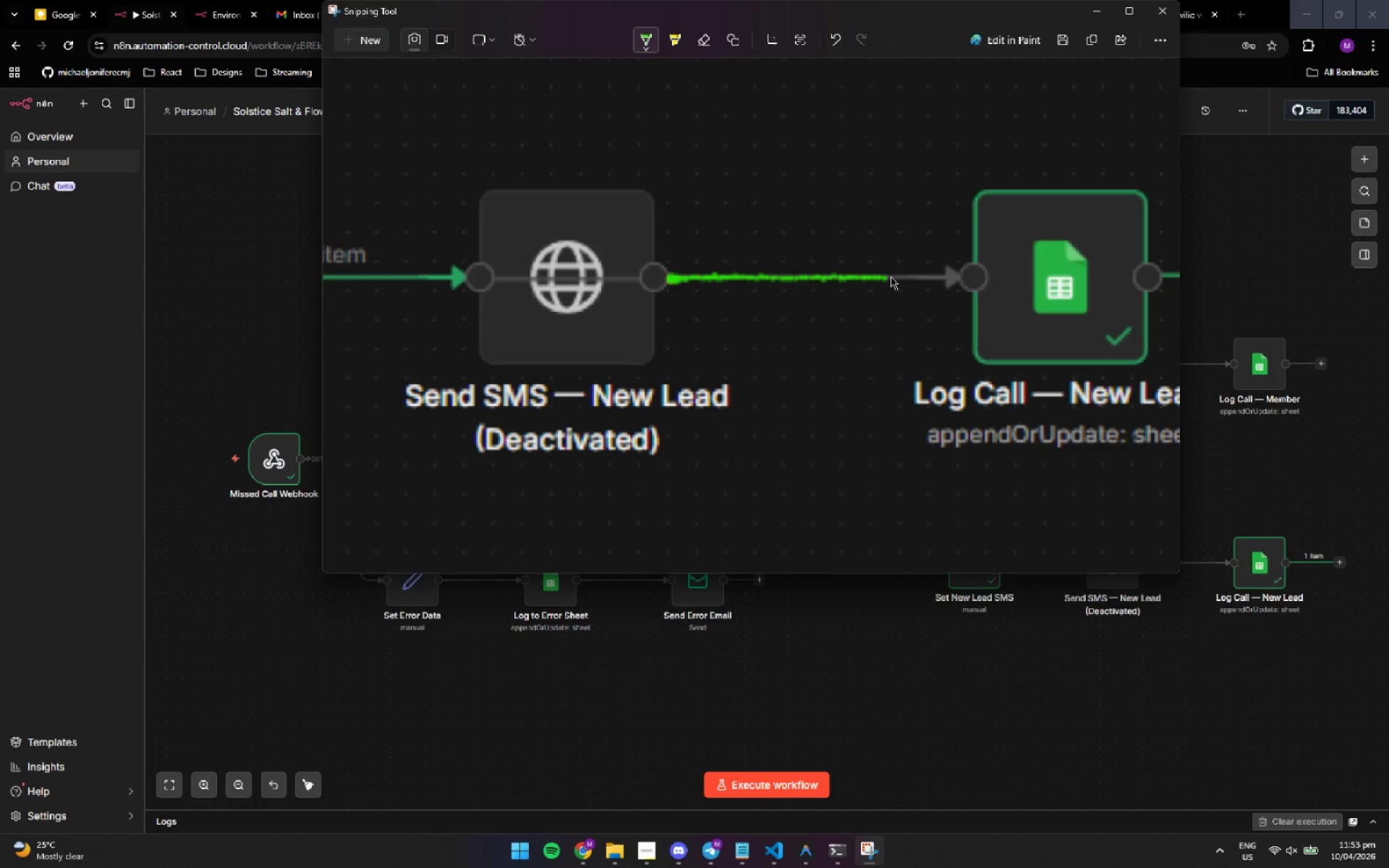 
left_click([888, 277])
 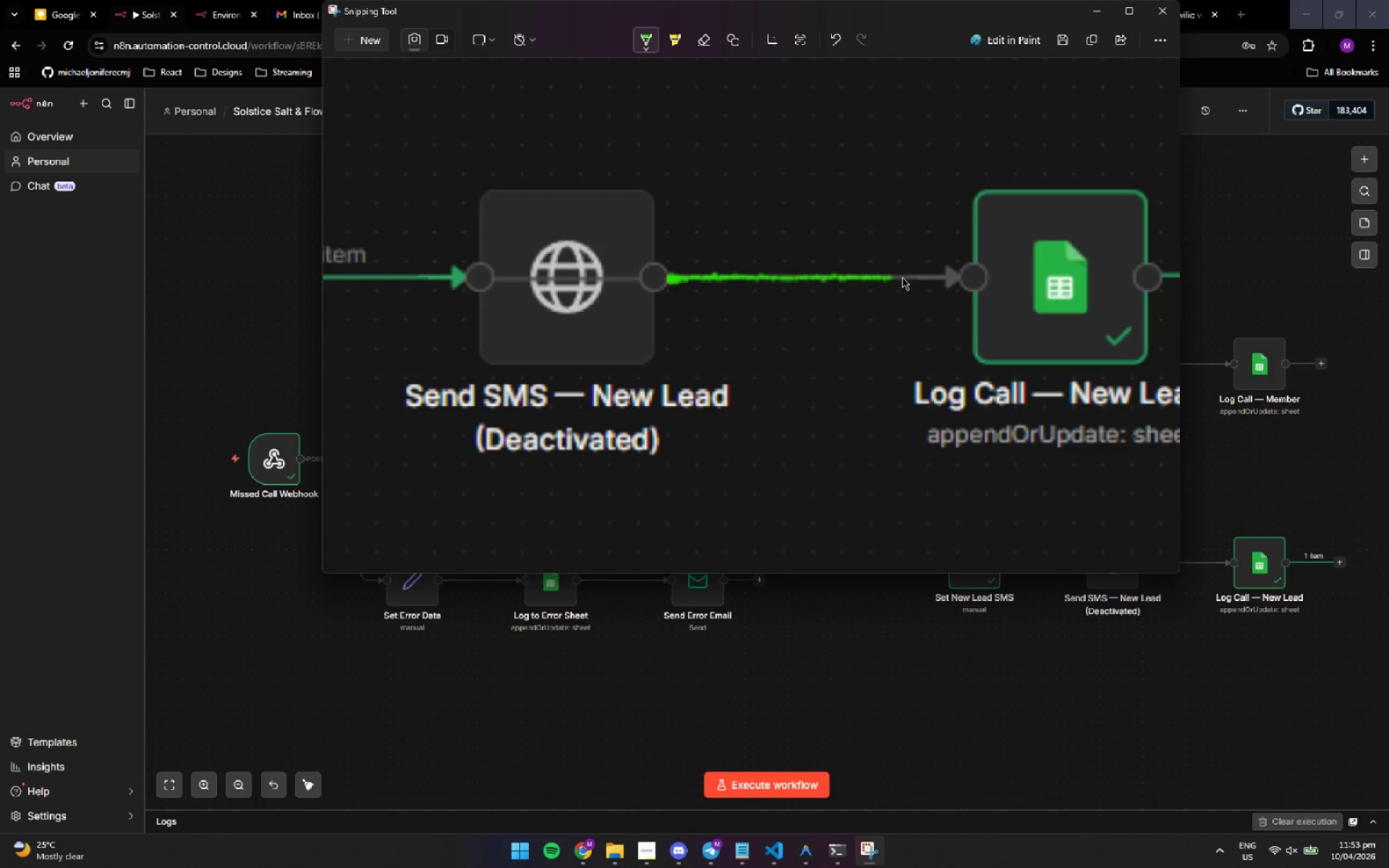 
left_click([895, 277])
 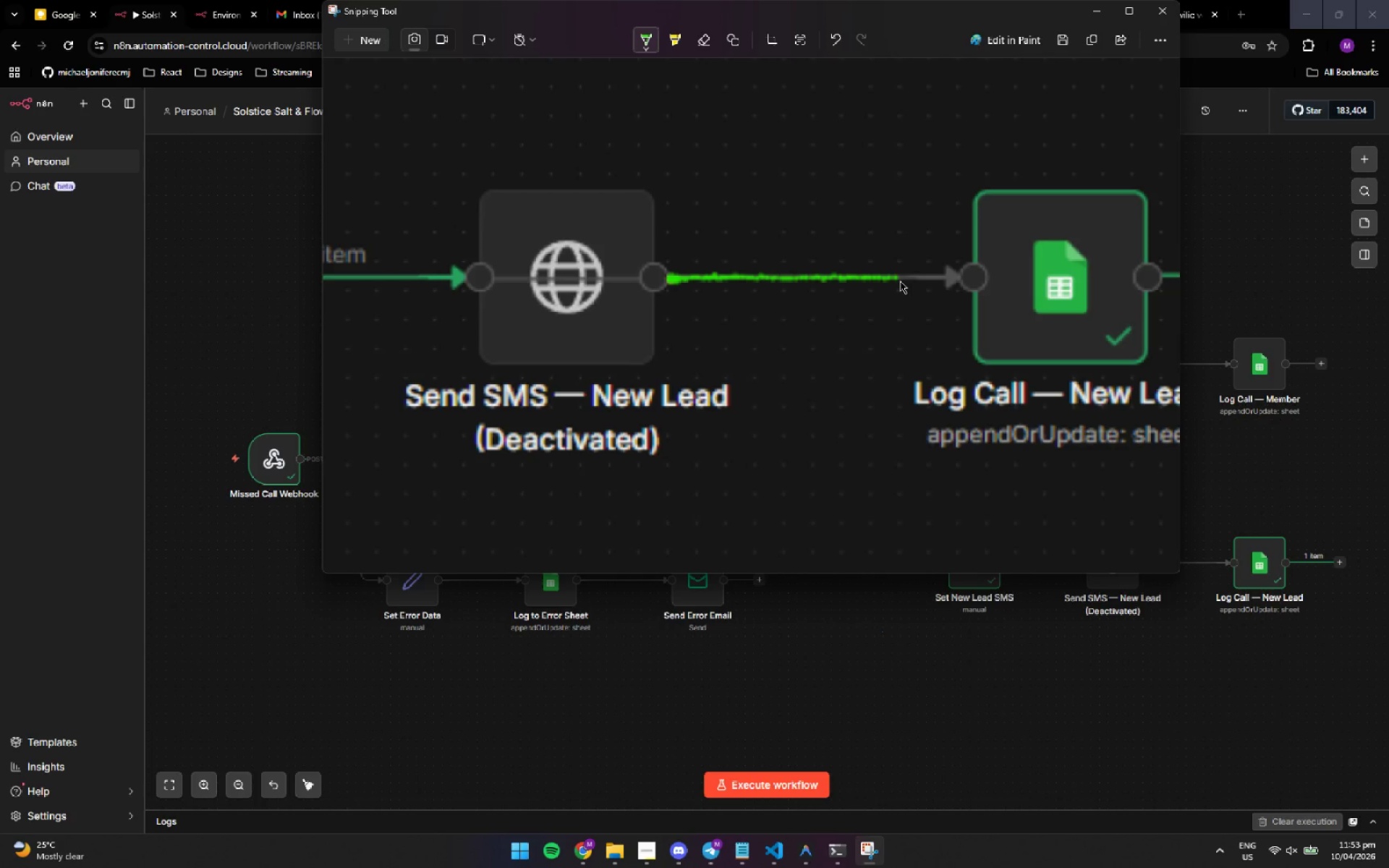 
left_click([900, 276])
 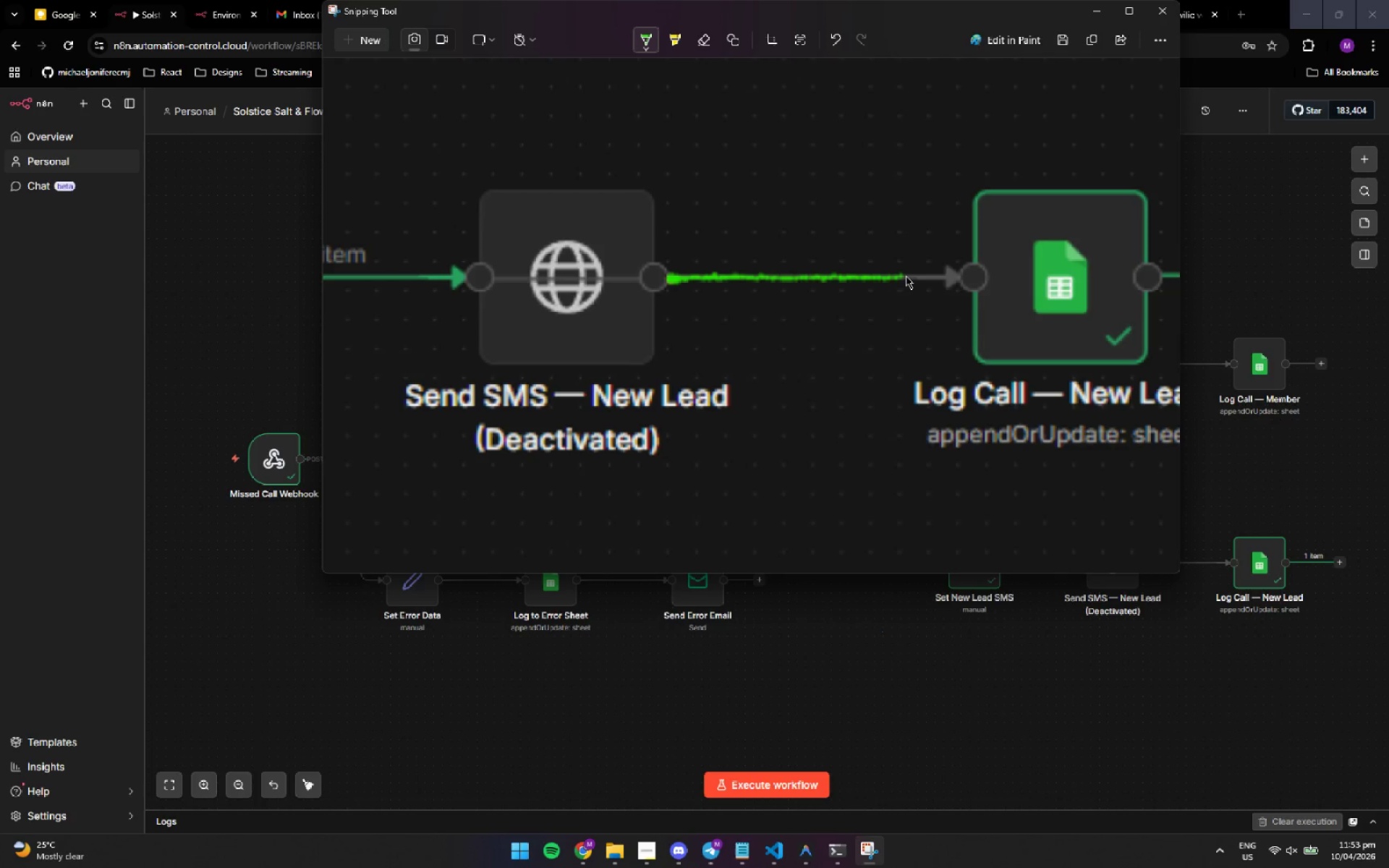 
left_click([906, 277])
 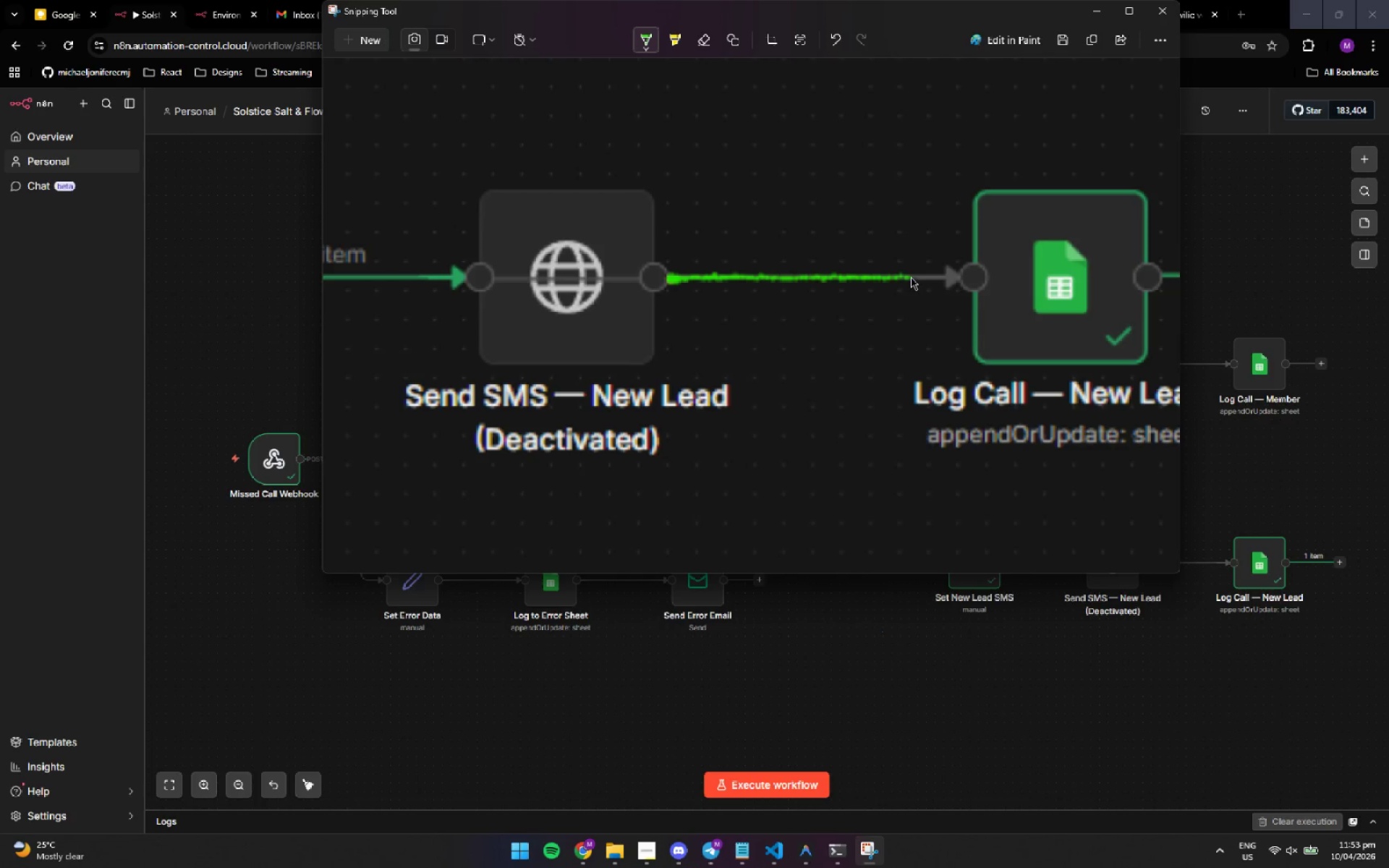 
left_click([912, 277])
 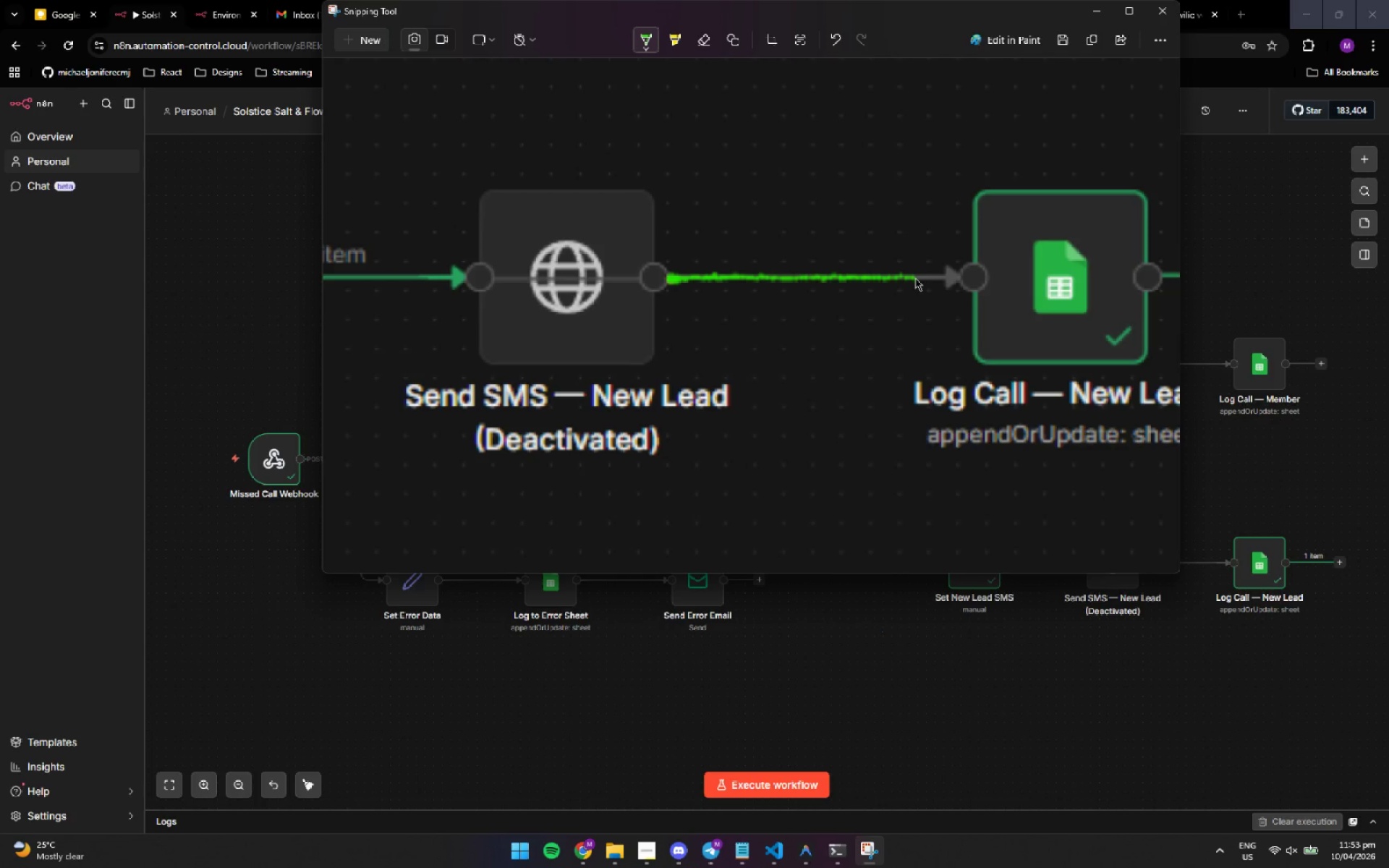 
left_click([916, 278])
 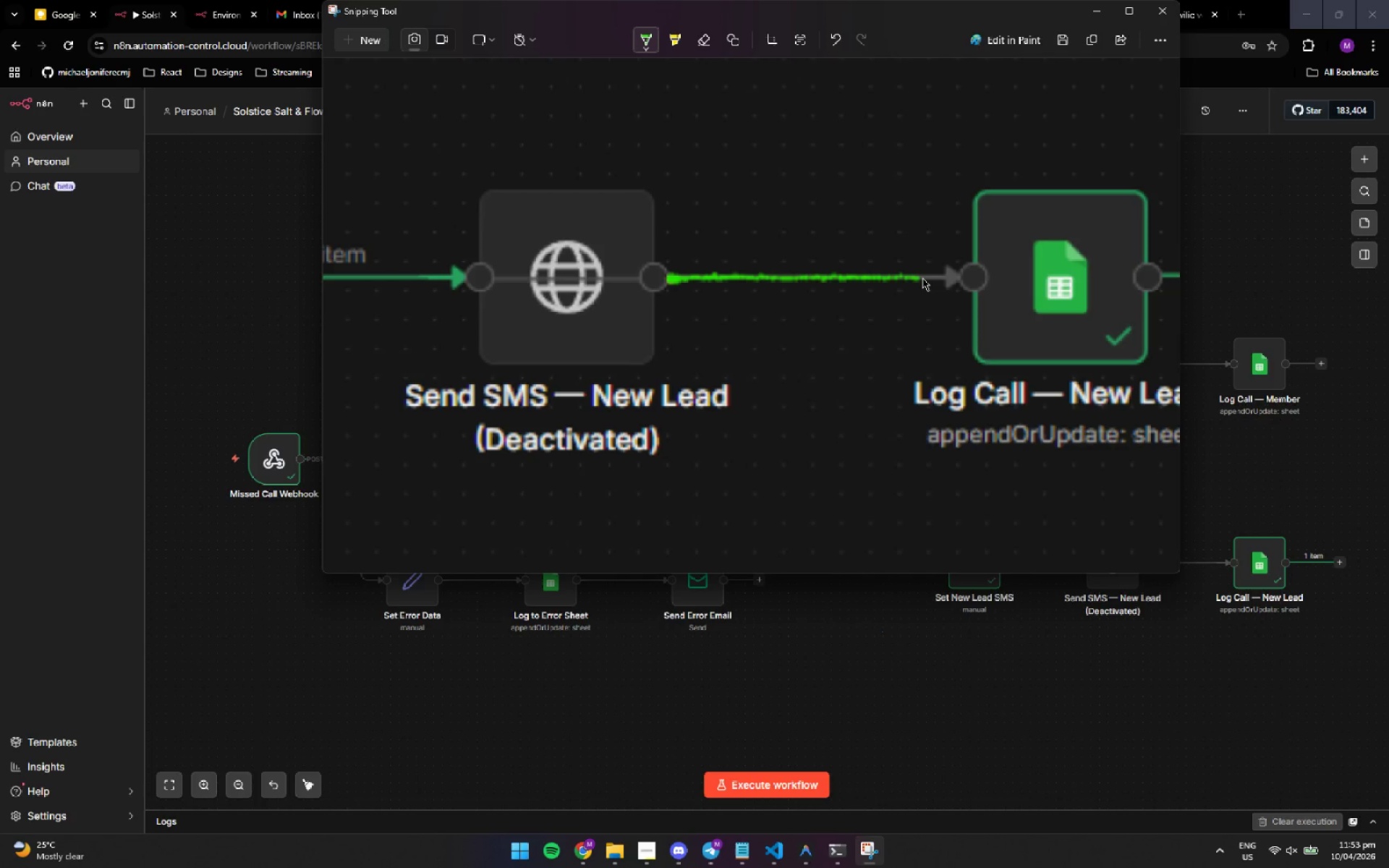 
left_click([922, 278])
 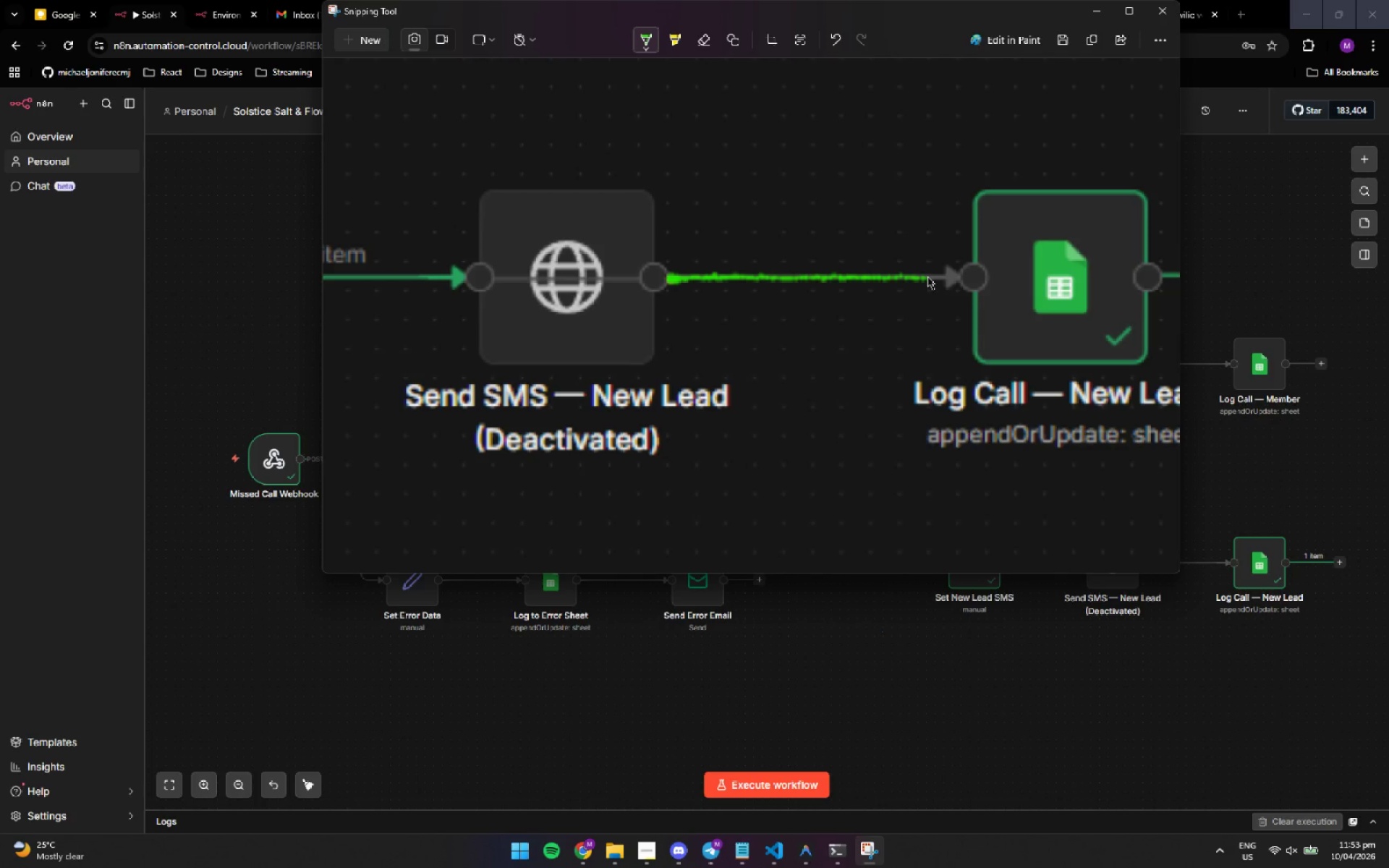 
left_click([928, 276])
 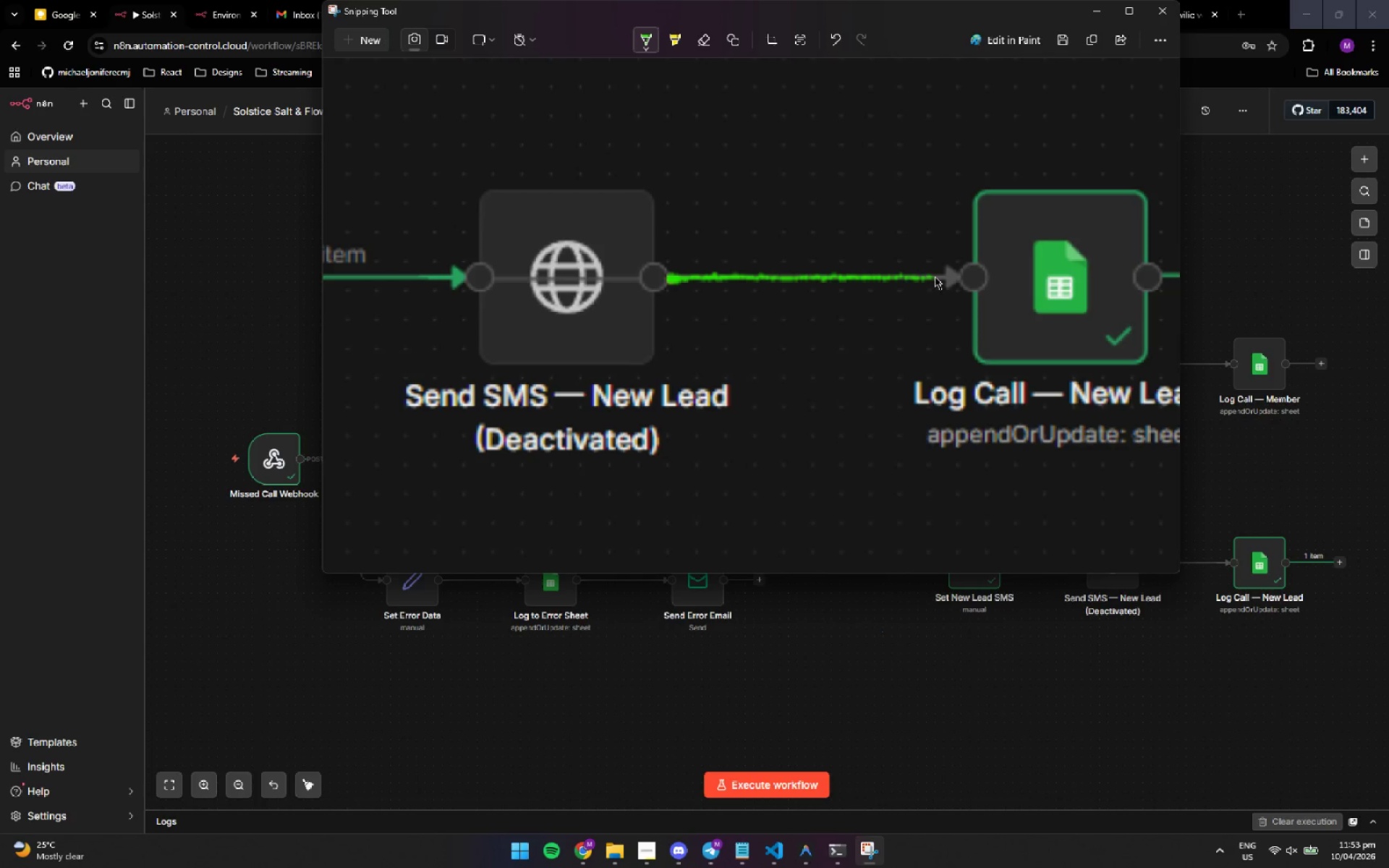 
left_click([938, 276])
 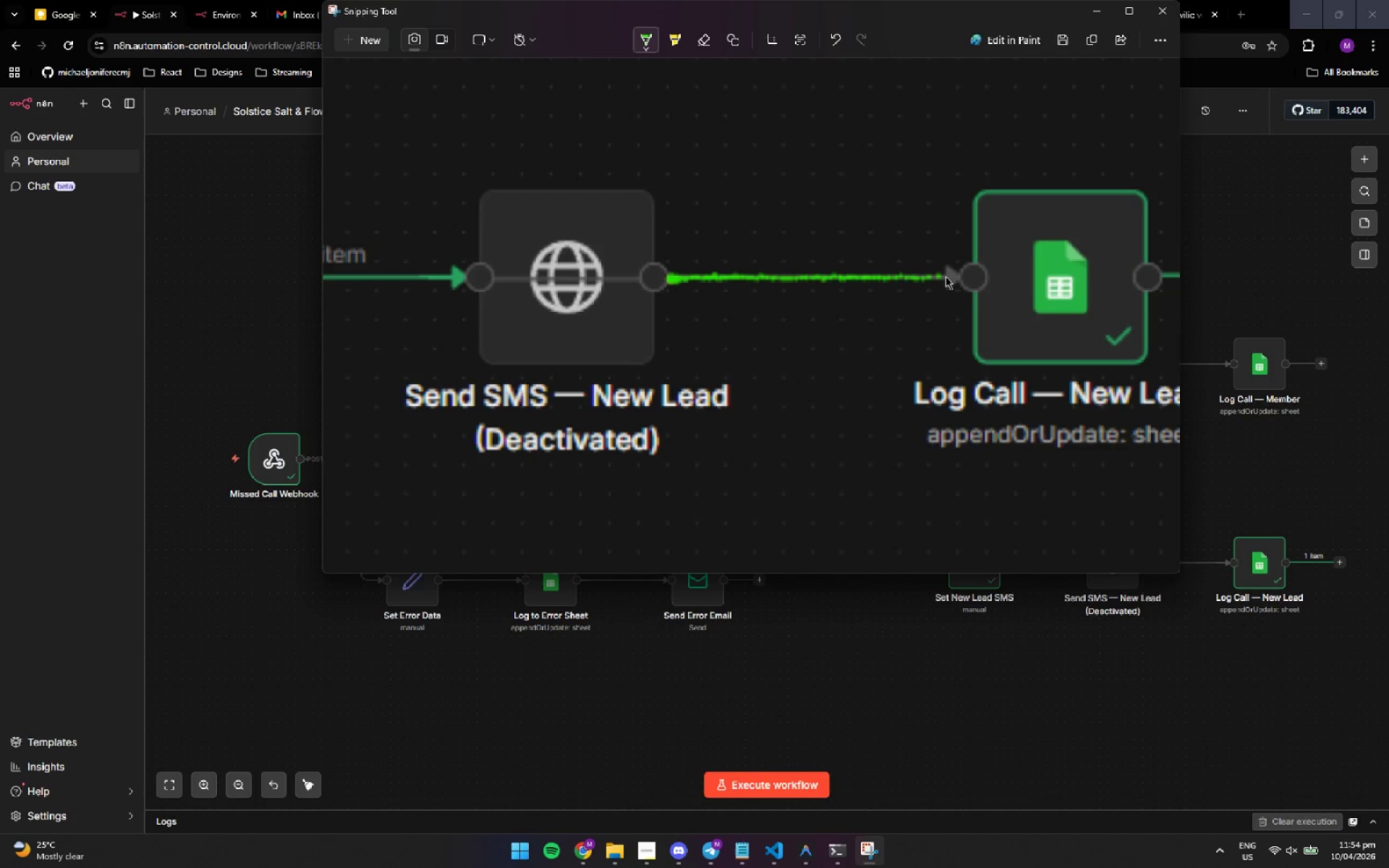 
left_click([946, 276])
 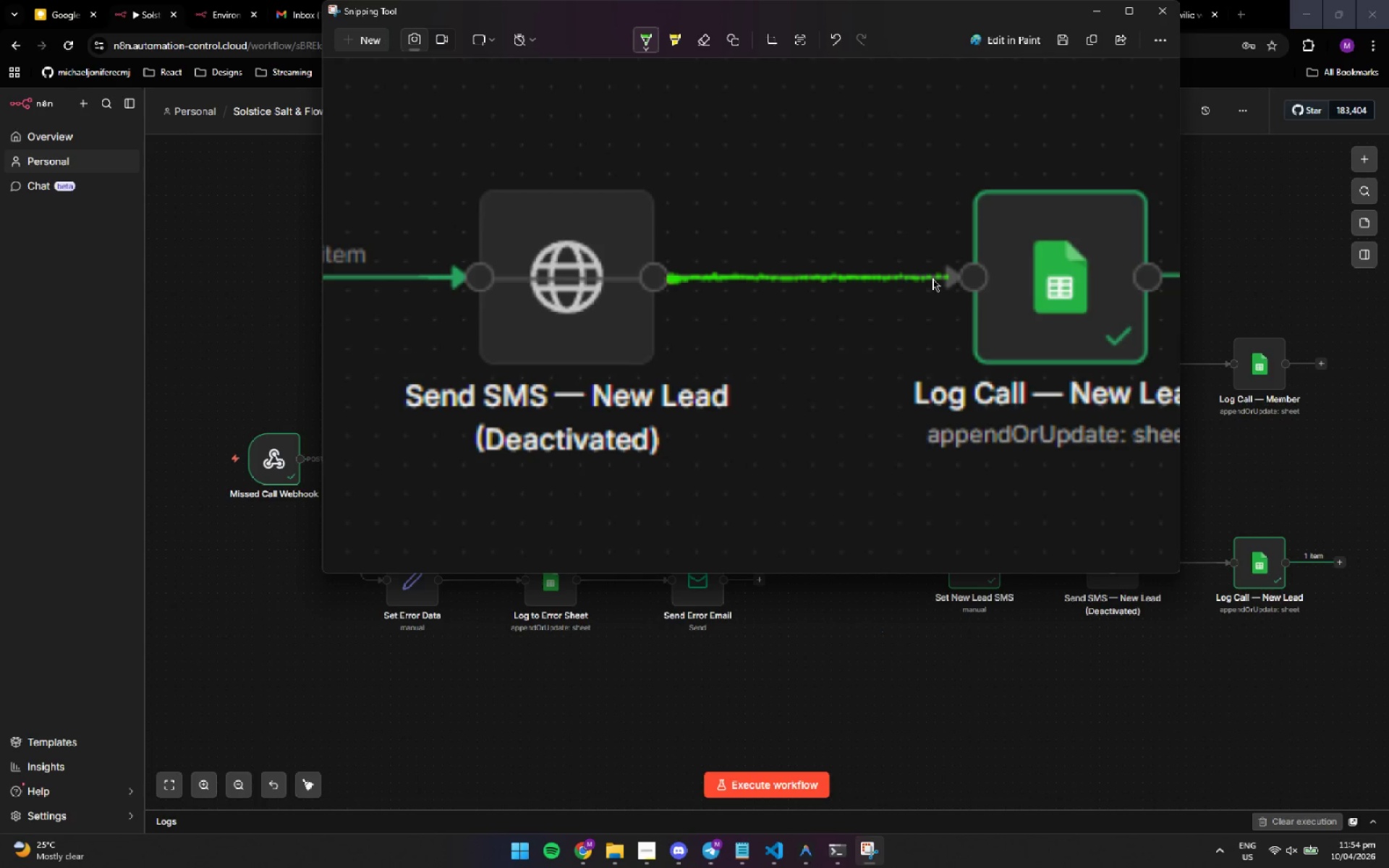 
left_click([933, 278])
 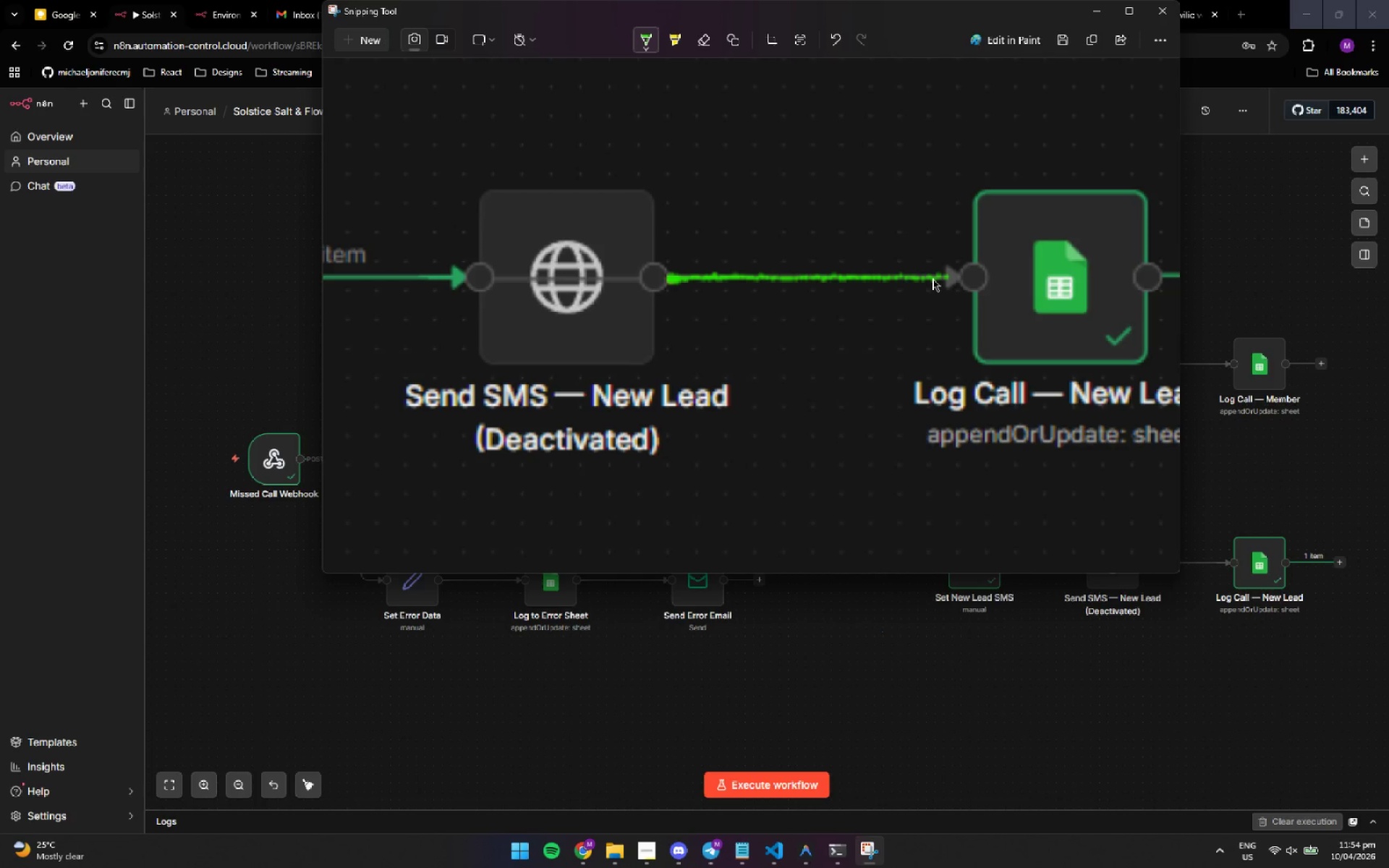 
left_click([933, 278])
 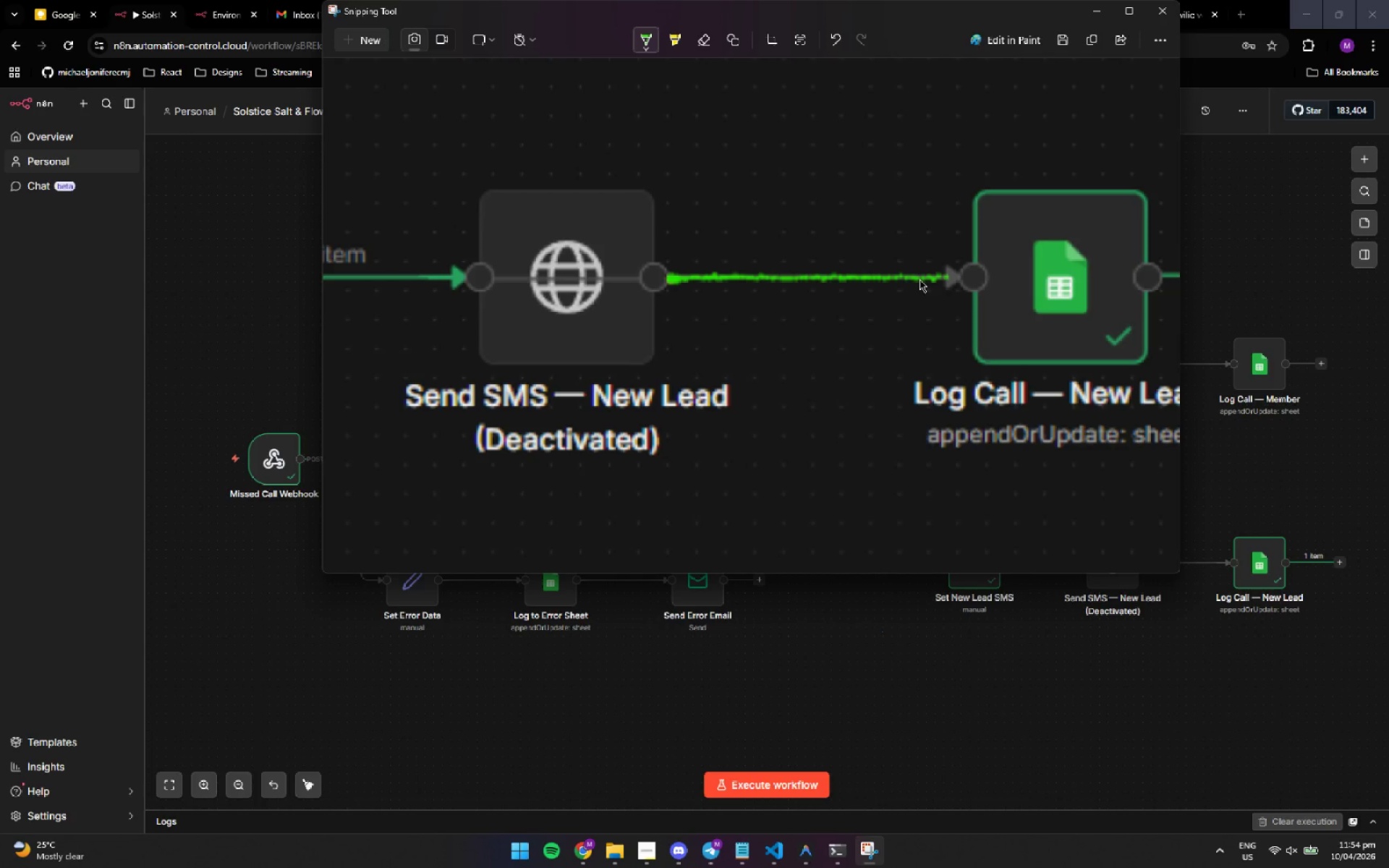 
left_click([922, 278])
 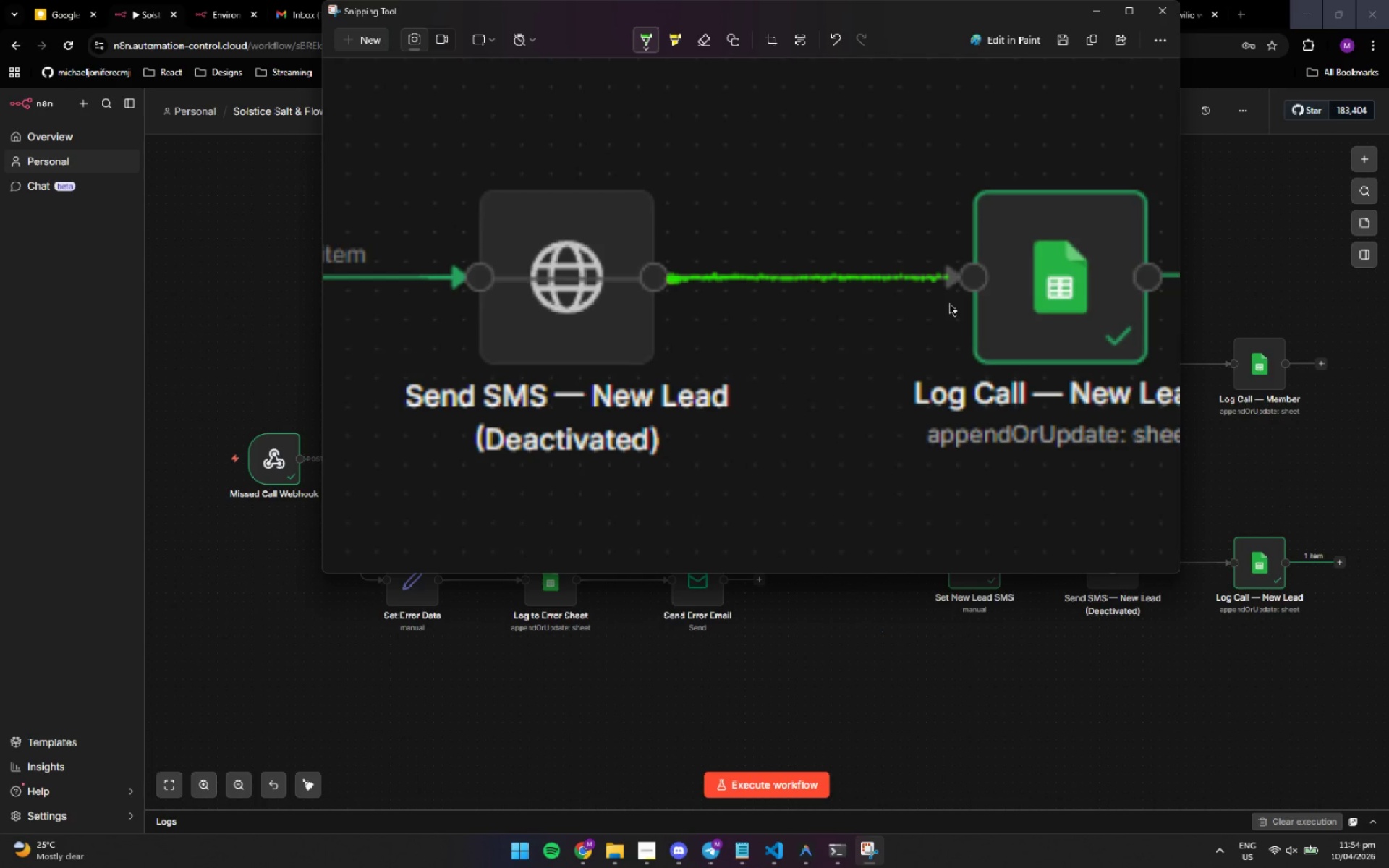 
scroll: coordinate [944, 255], scroll_direction: down, amount: 1.0
 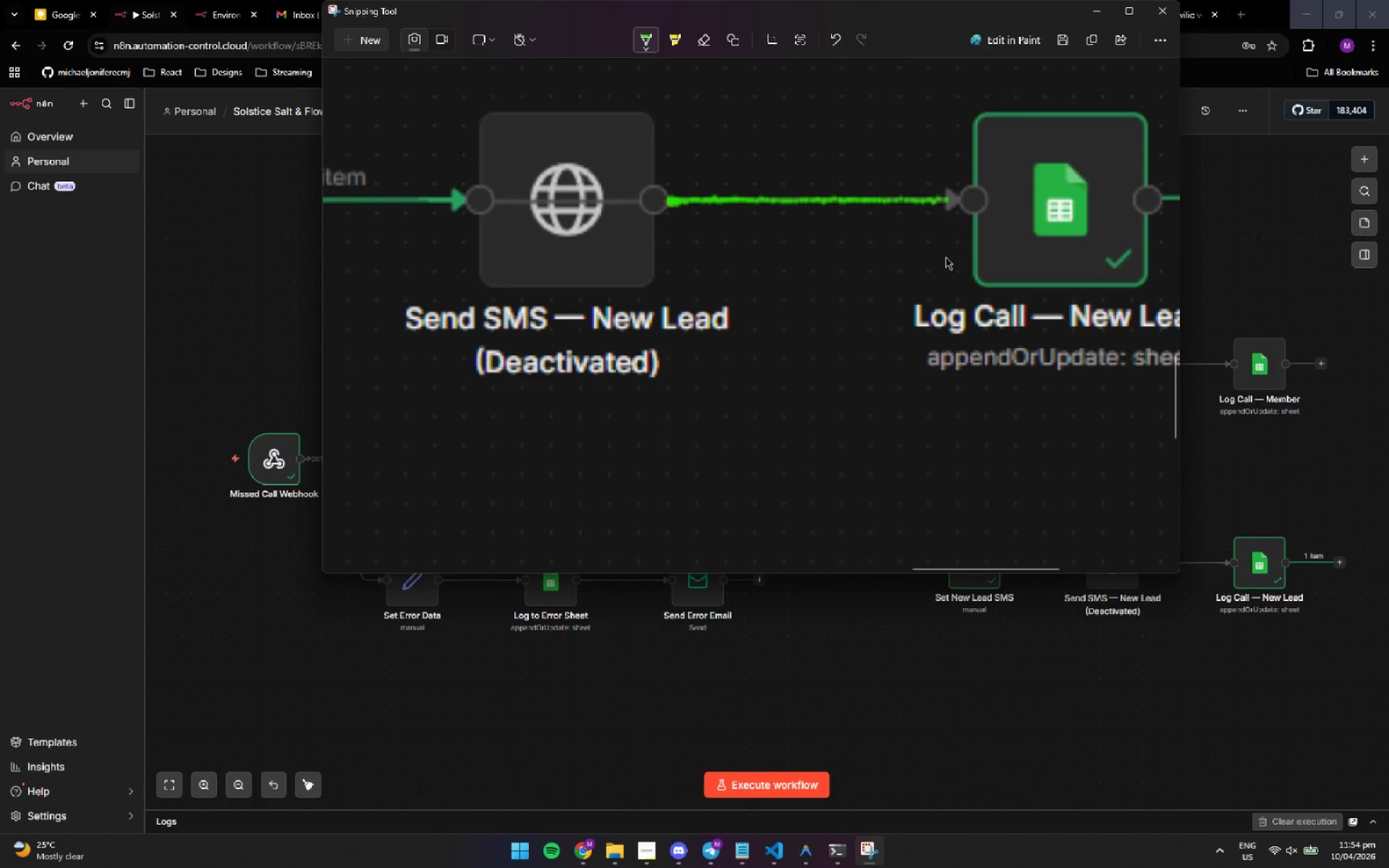 
hold_key(key=ControlLeft, duration=1.52)
scroll: coordinate [935, 282], scroll_direction: down, amount: 9.0
 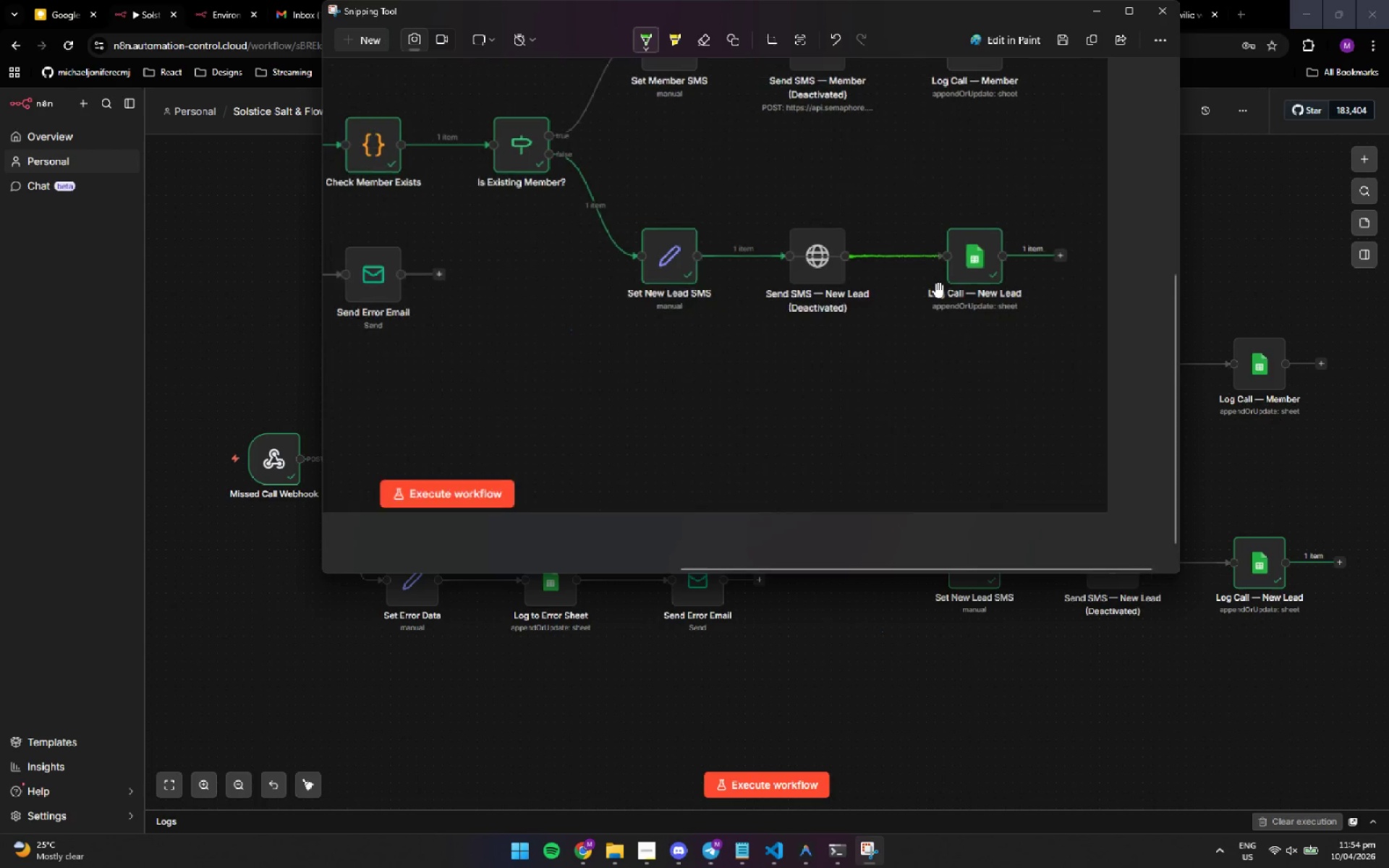 
key(Control+ControlLeft)
 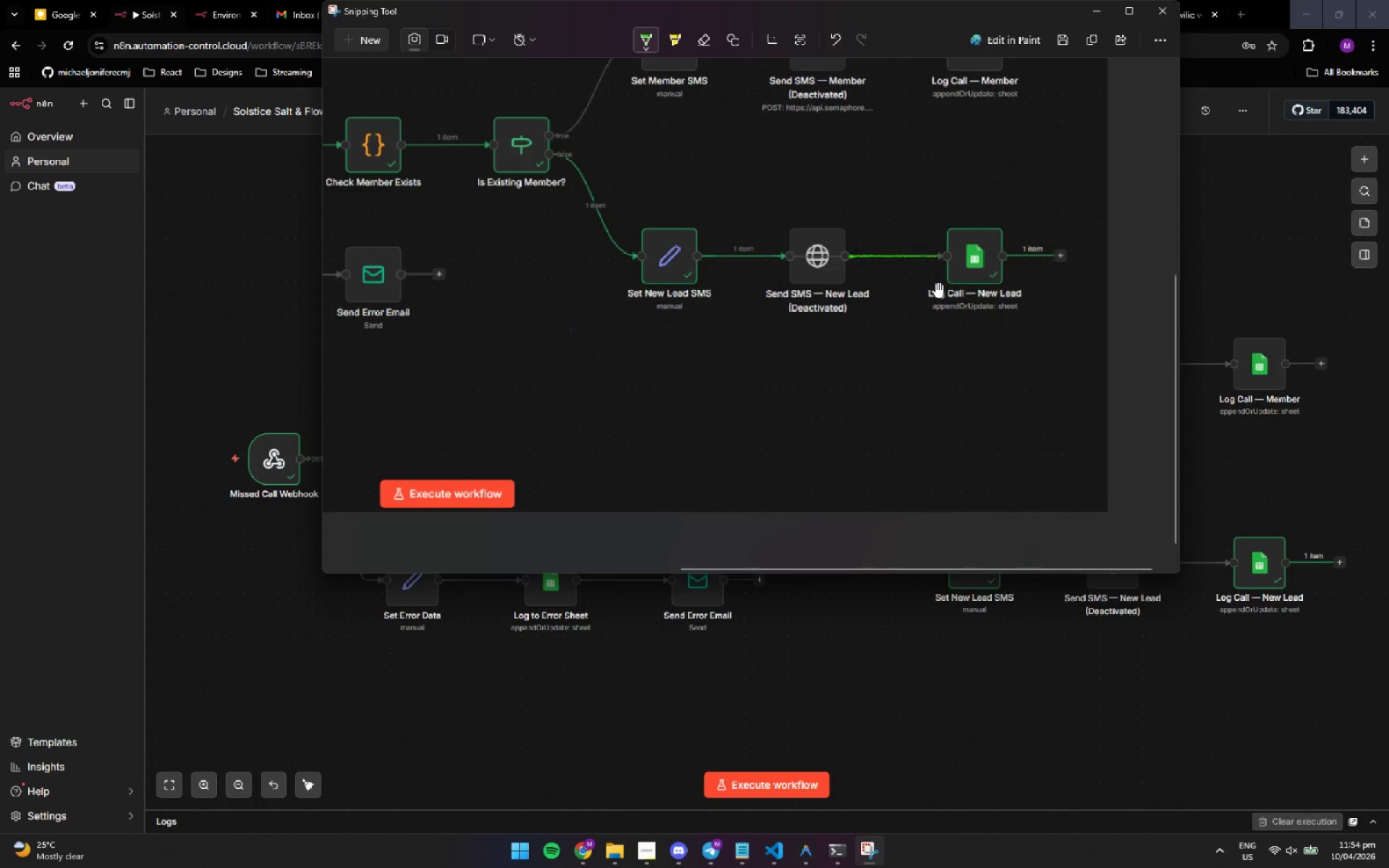 
key(Control+ControlLeft)
 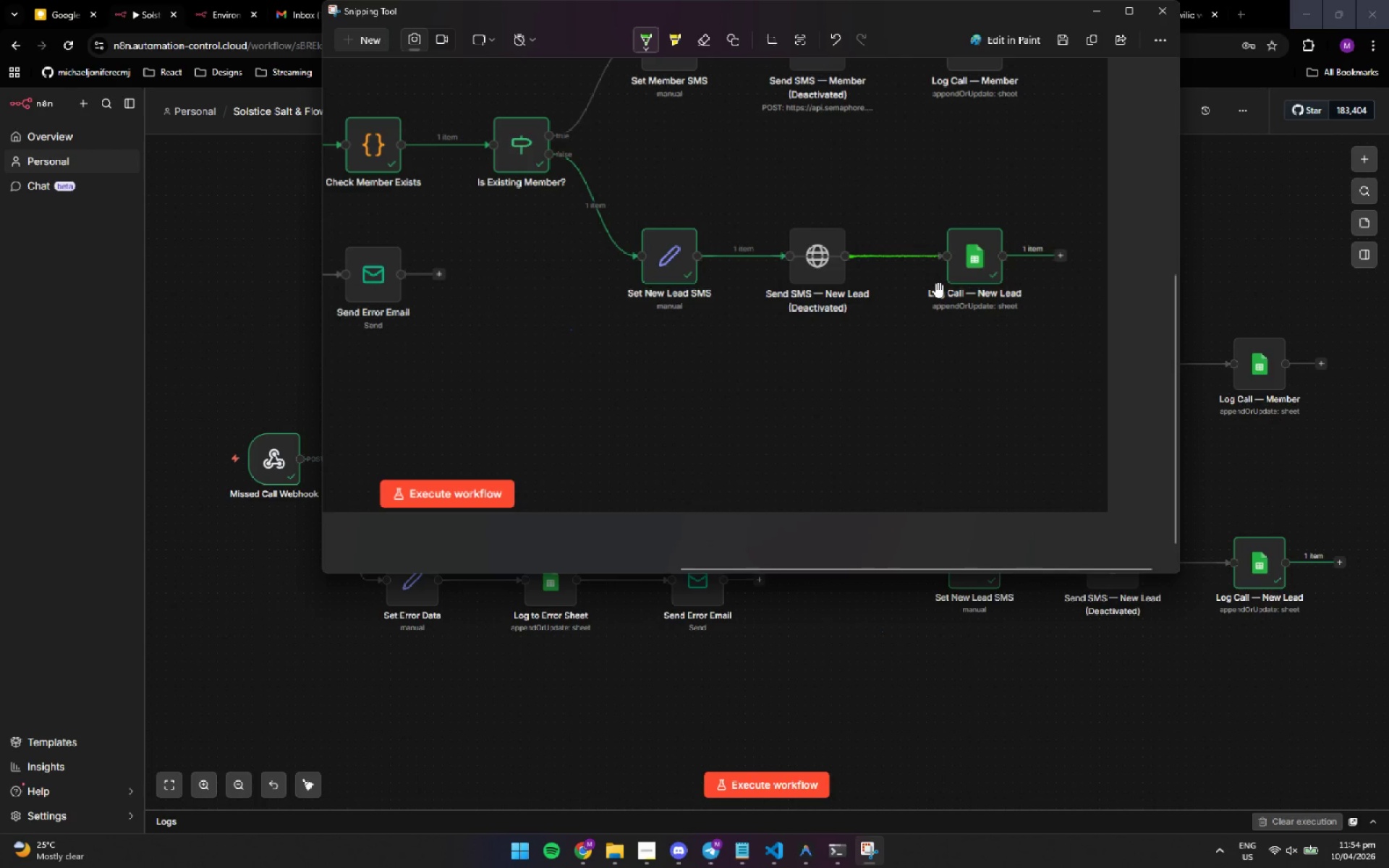 
key(Control+ControlLeft)
 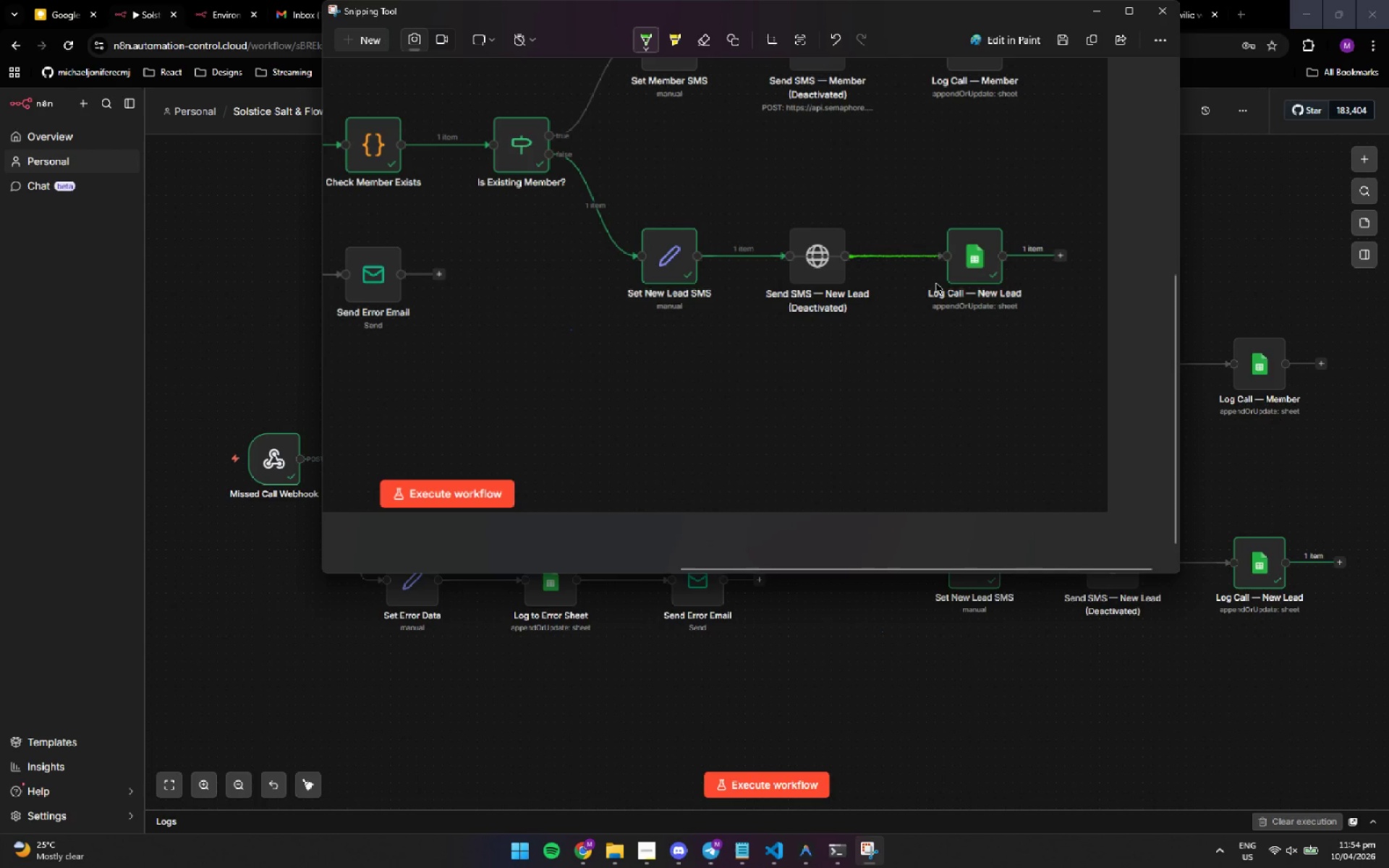 
key(Control+ControlLeft)
 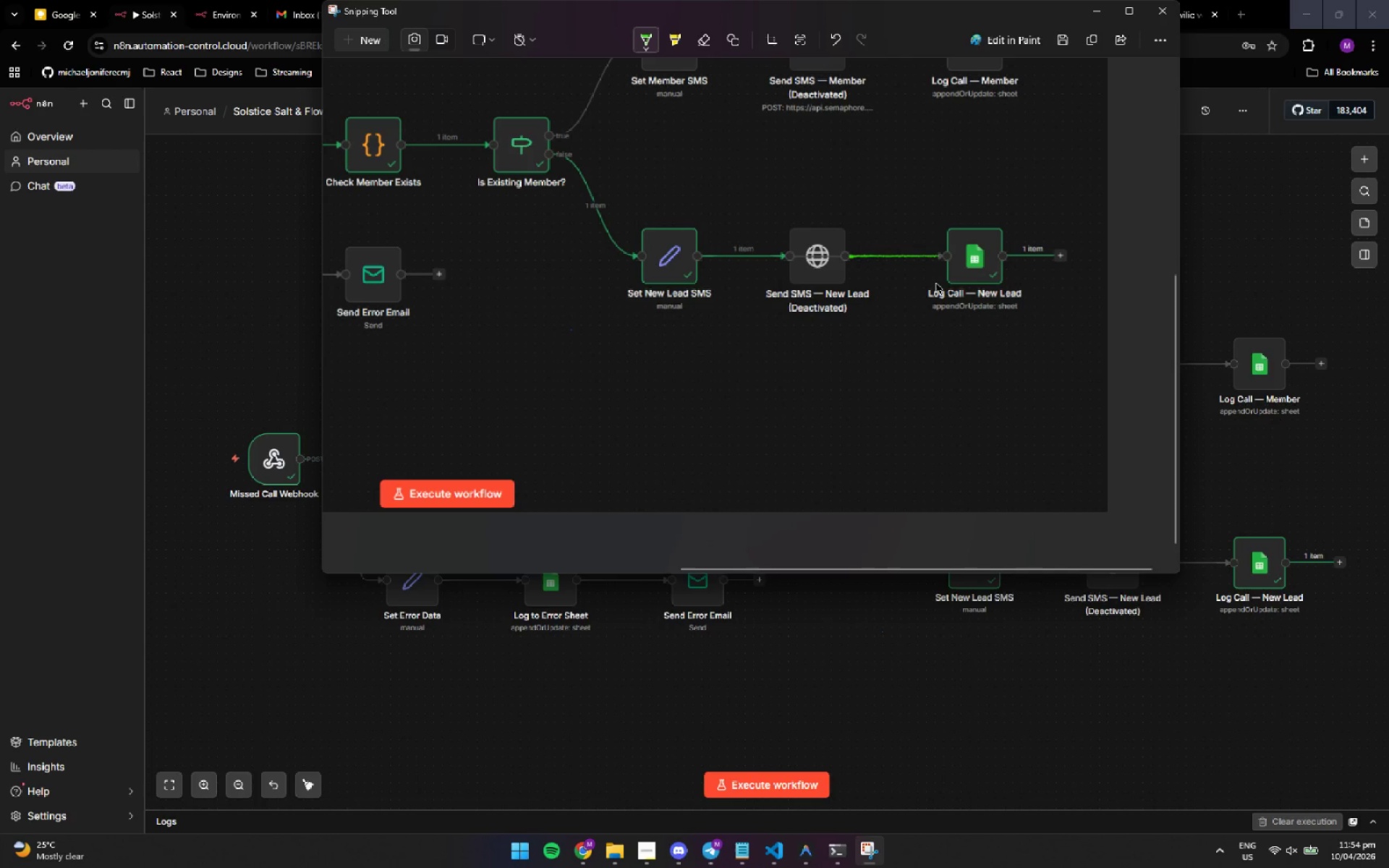 
key(Control+ControlLeft)
 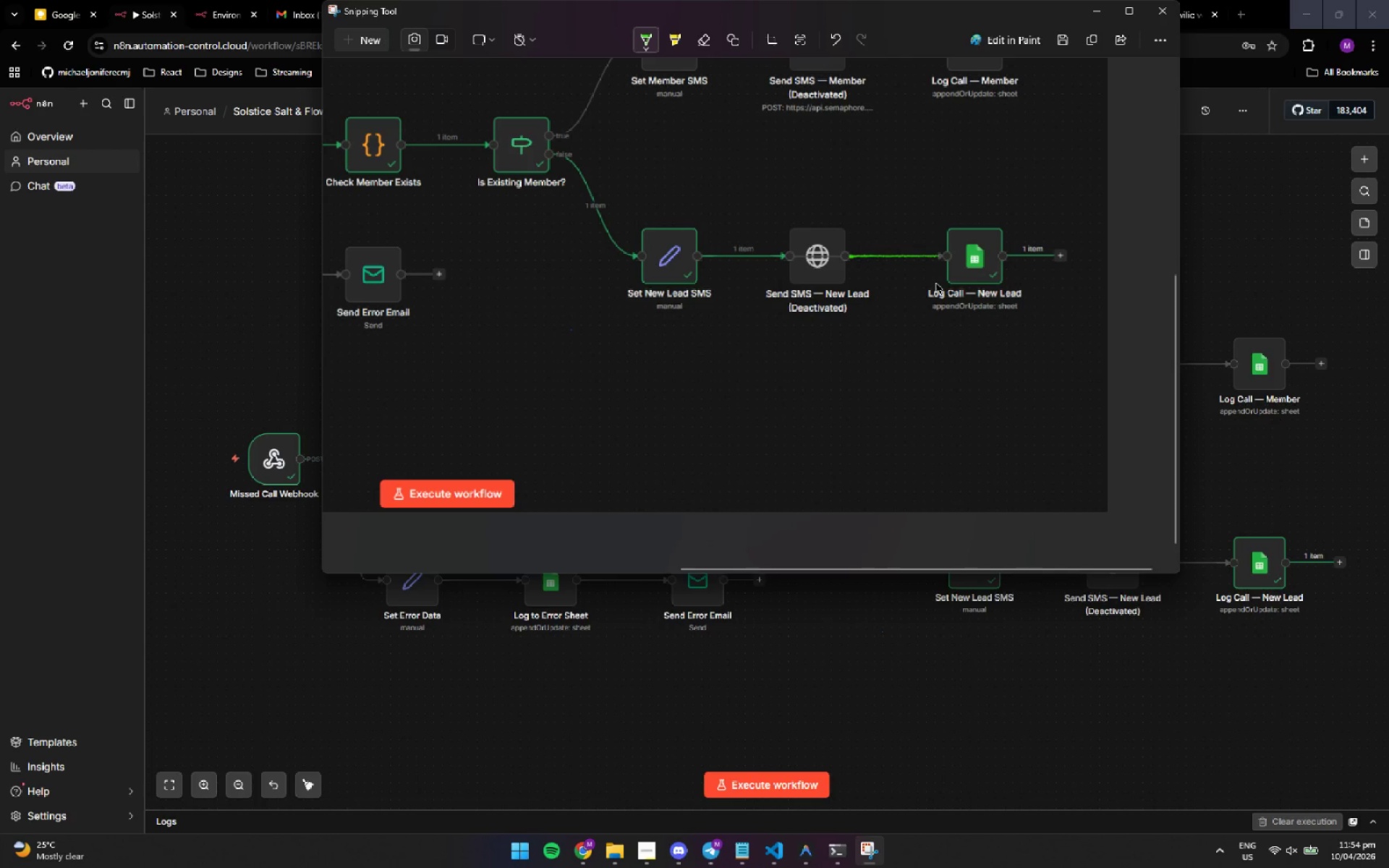 
hold_key(key=ControlLeft, duration=28.58)
scroll: coordinate [855, 455], scroll_direction: up, amount: 2.0
 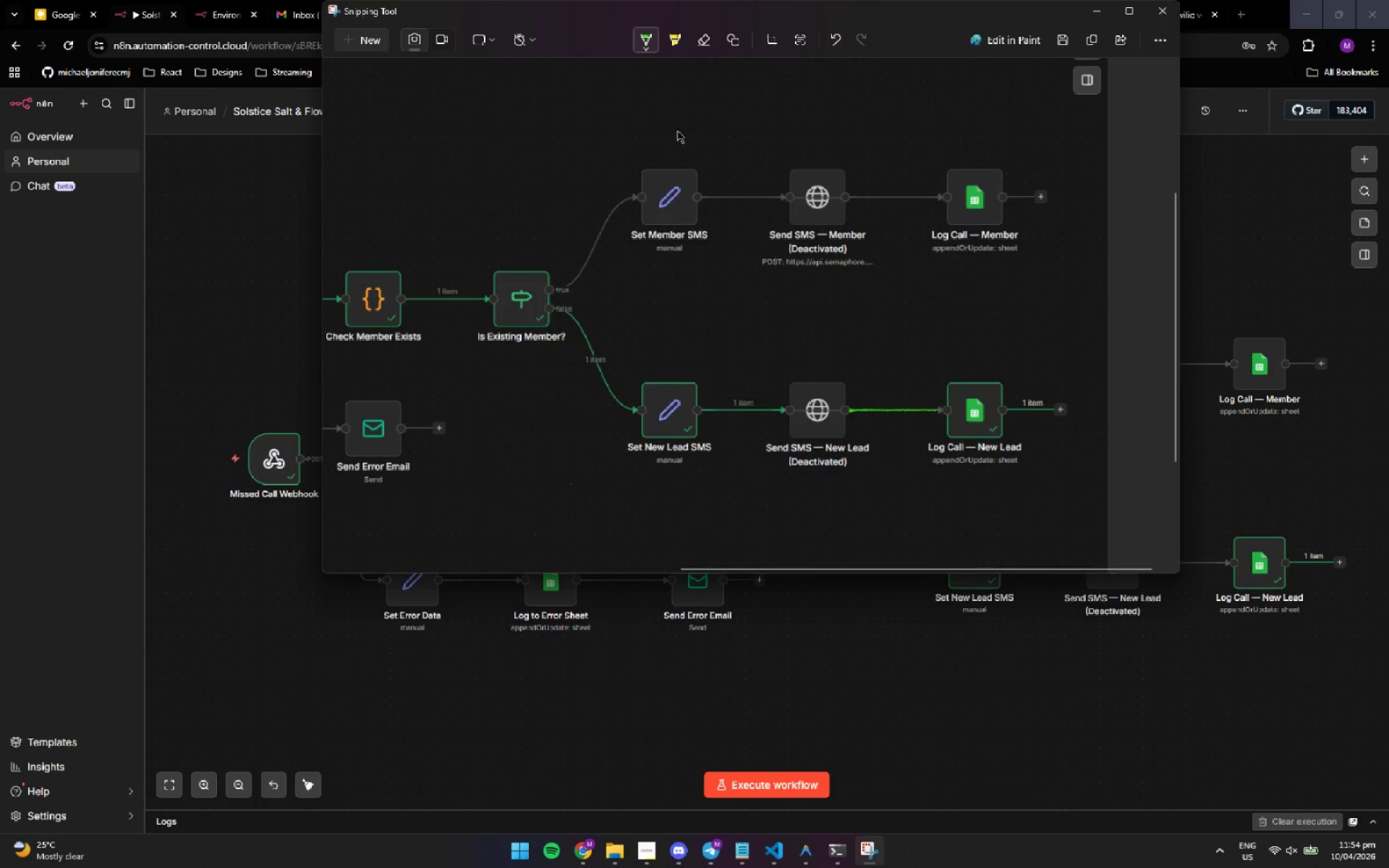 
left_click([368, 37])
 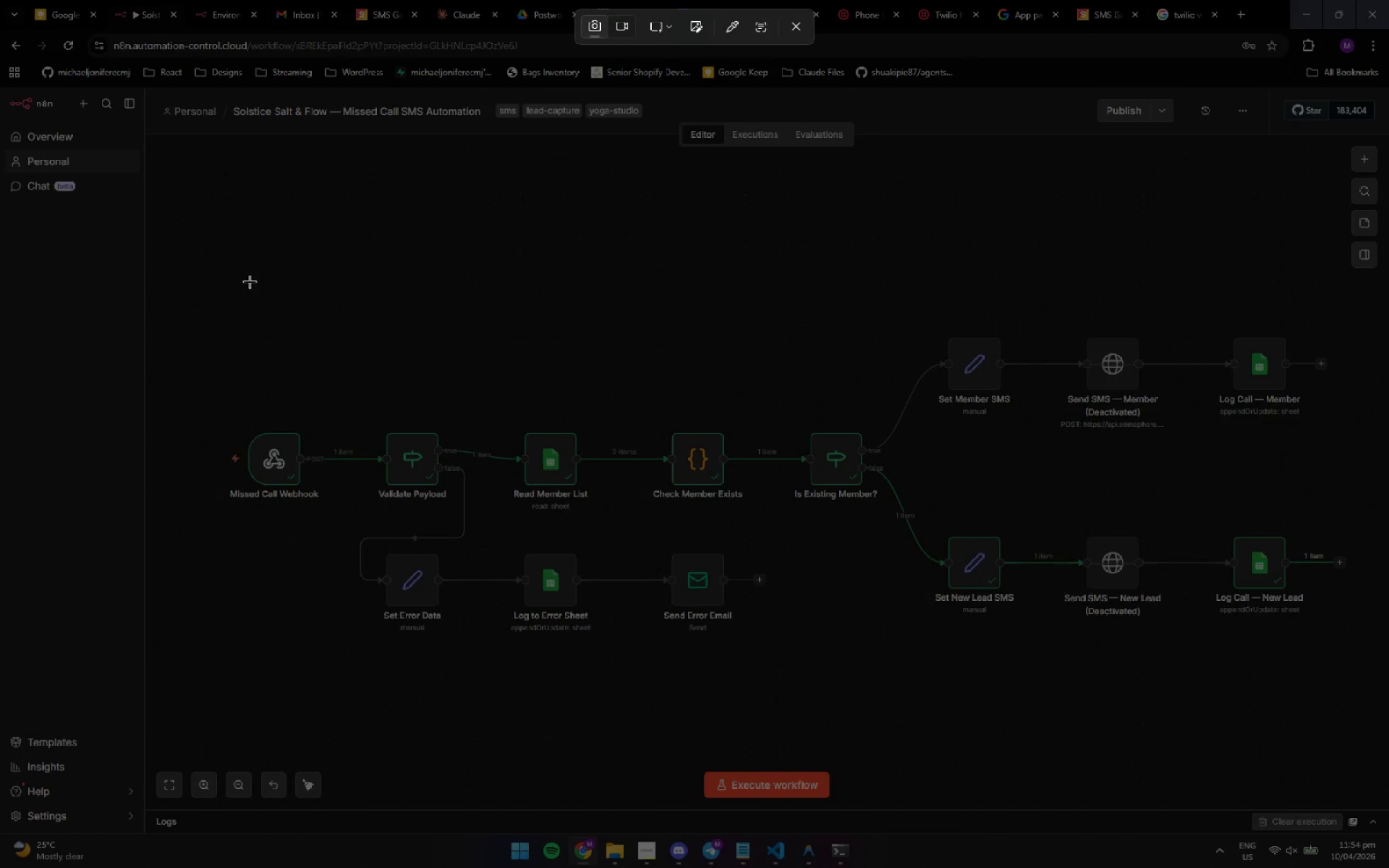 
left_click_drag(start_coordinate=[141, 90], to_coordinate=[1382, 756])
 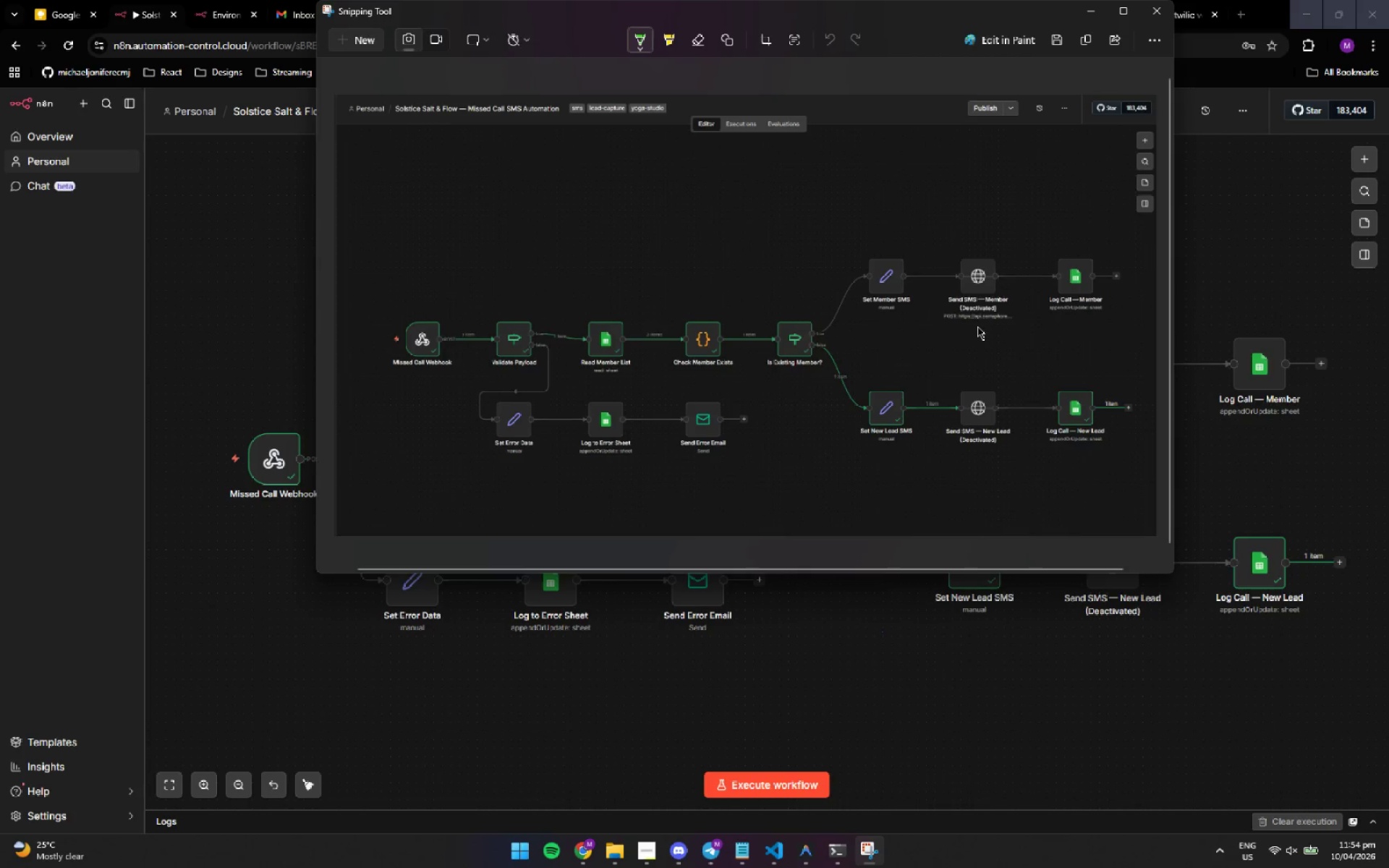 
left_click([999, 35])
 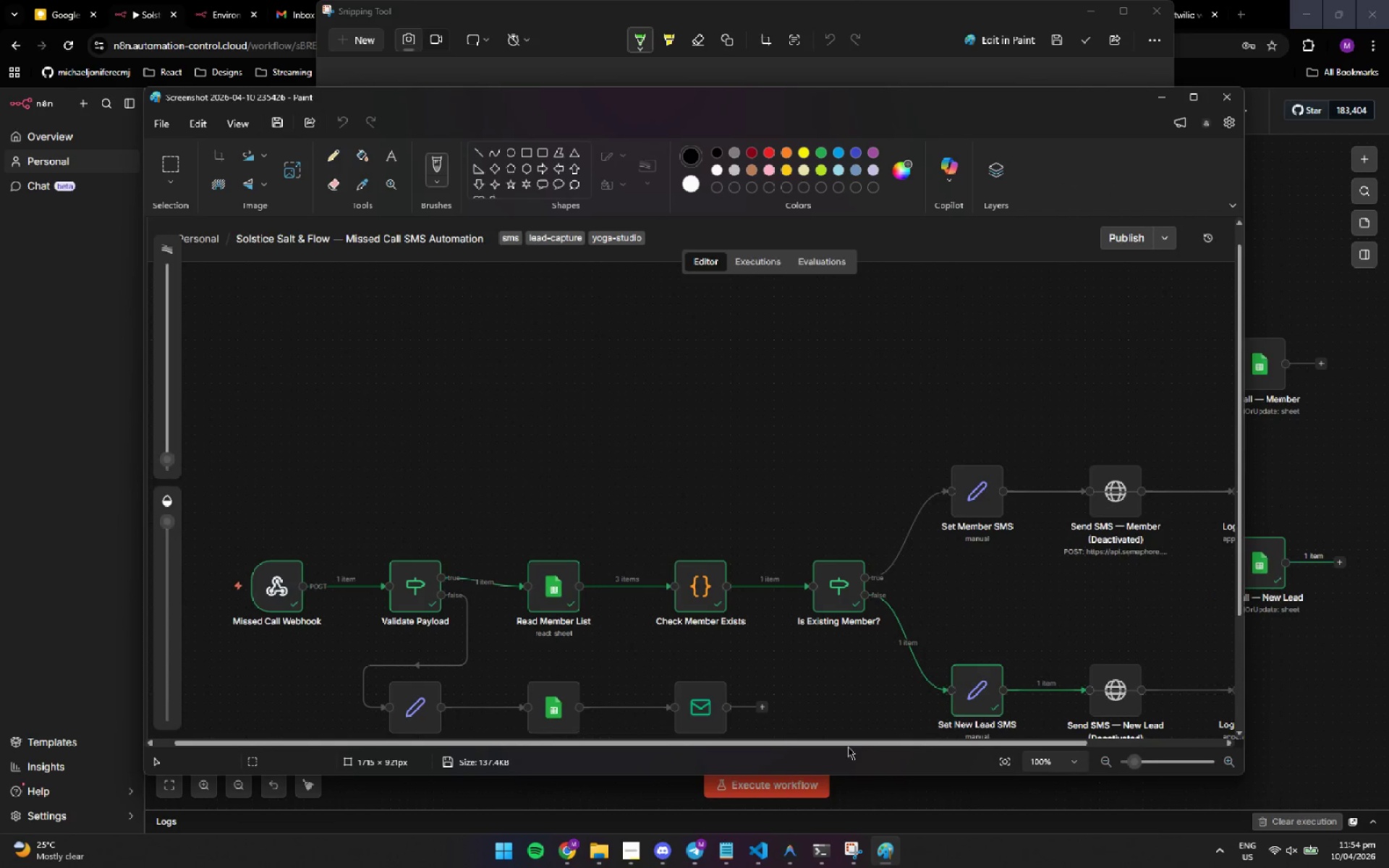 
left_click_drag(start_coordinate=[849, 740], to_coordinate=[975, 746])
 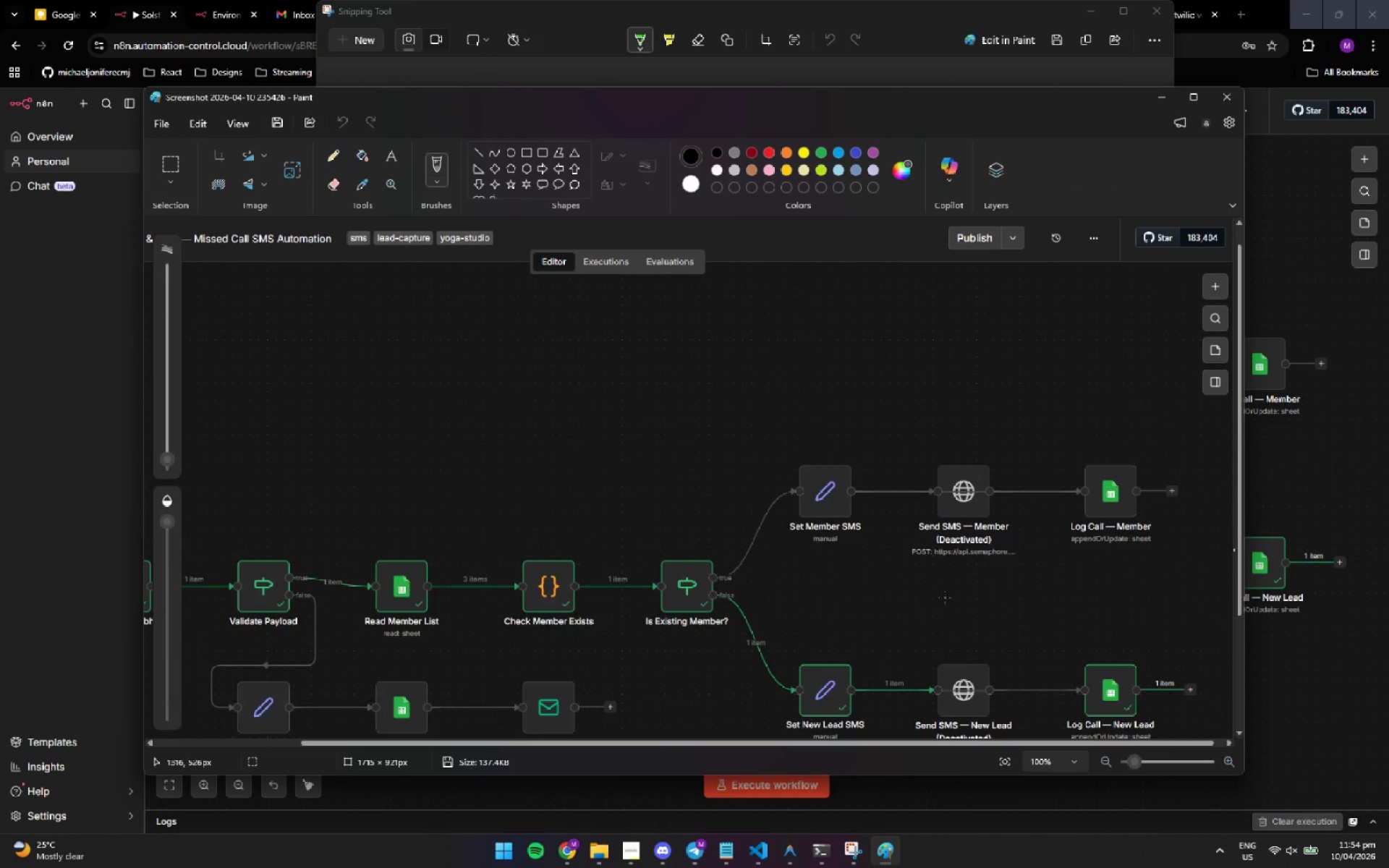 
scroll: coordinate [947, 578], scroll_direction: down, amount: 5.0
 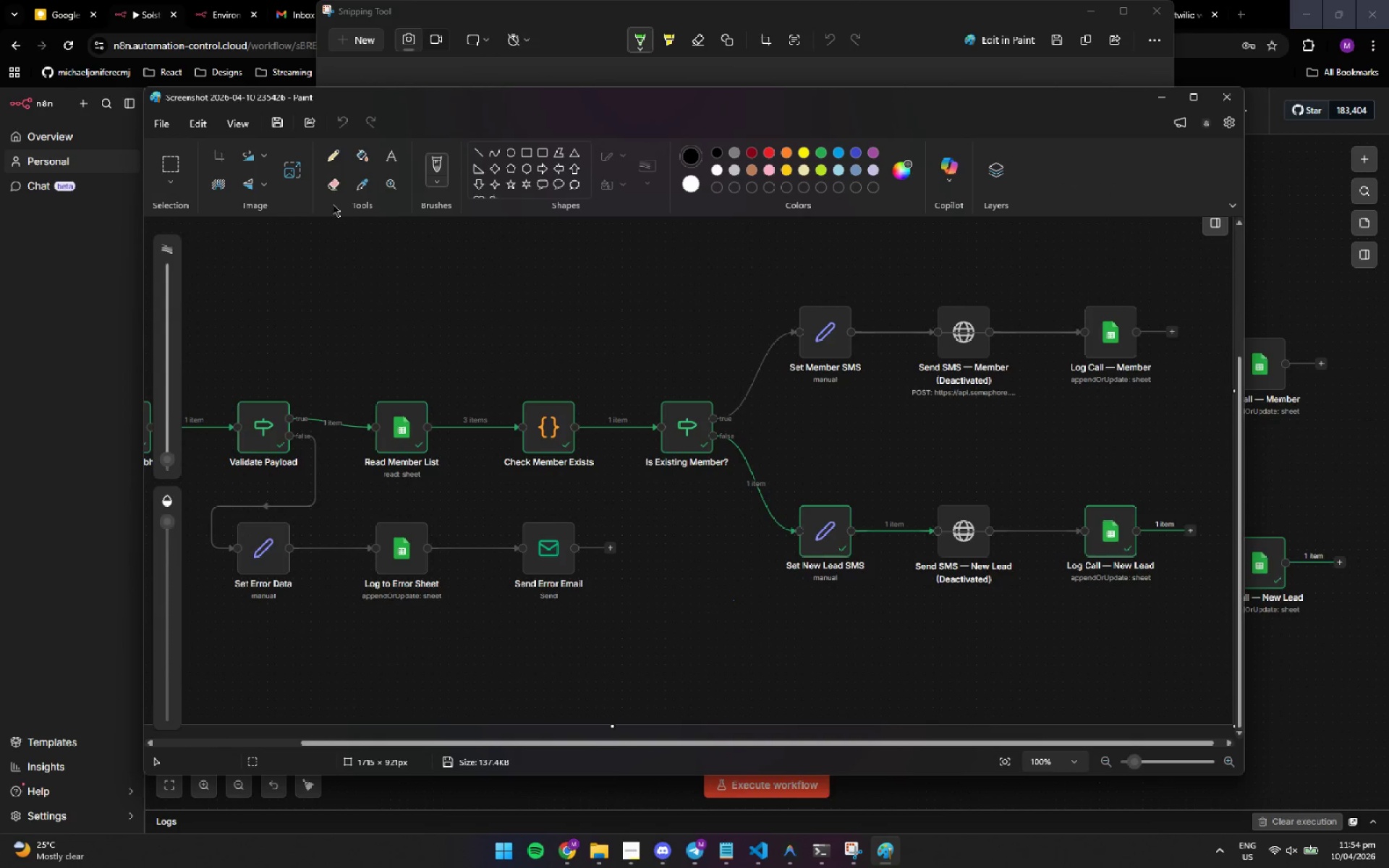 
left_click([362, 183])
 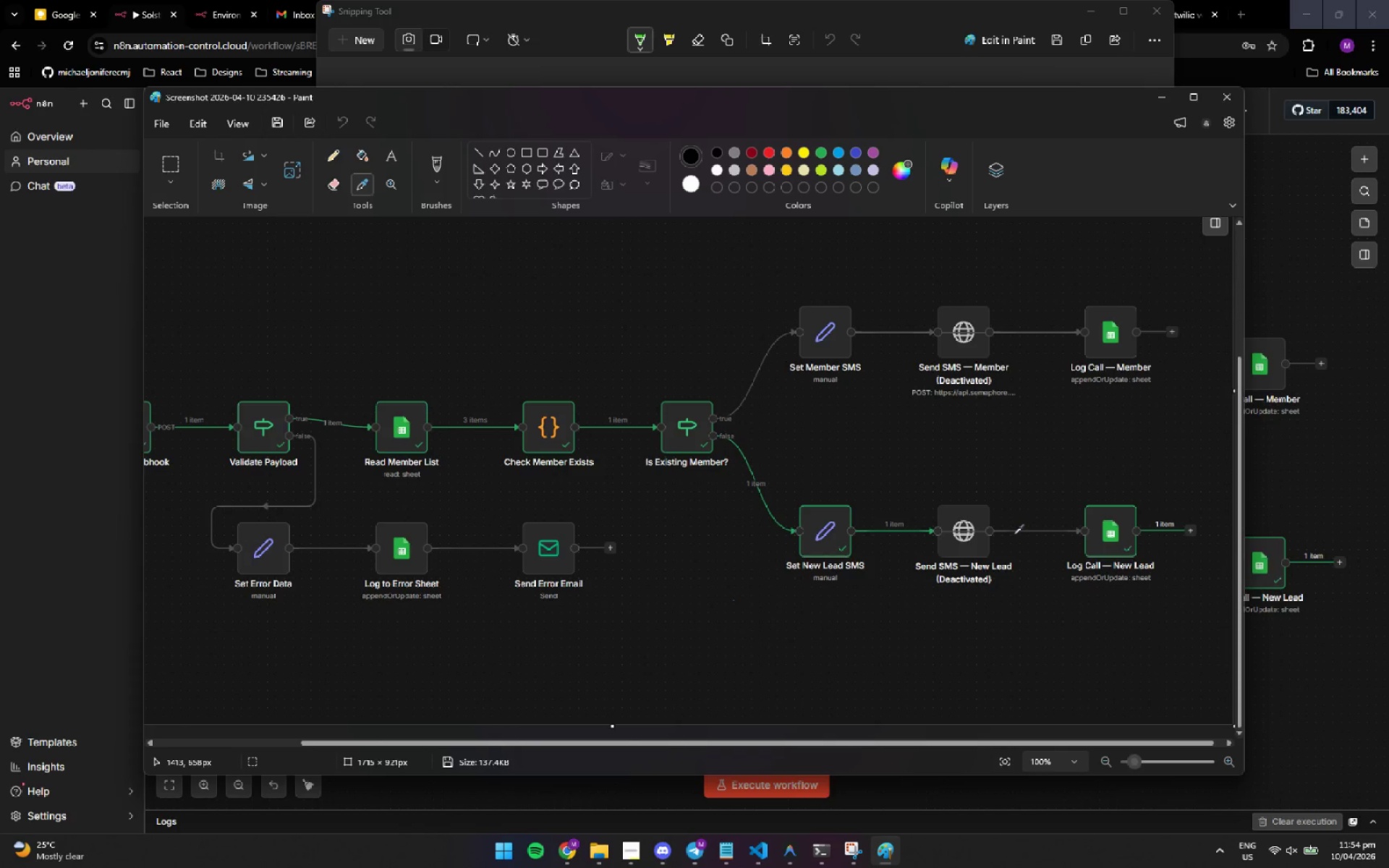 
hold_key(key=ControlLeft, duration=1.52)
 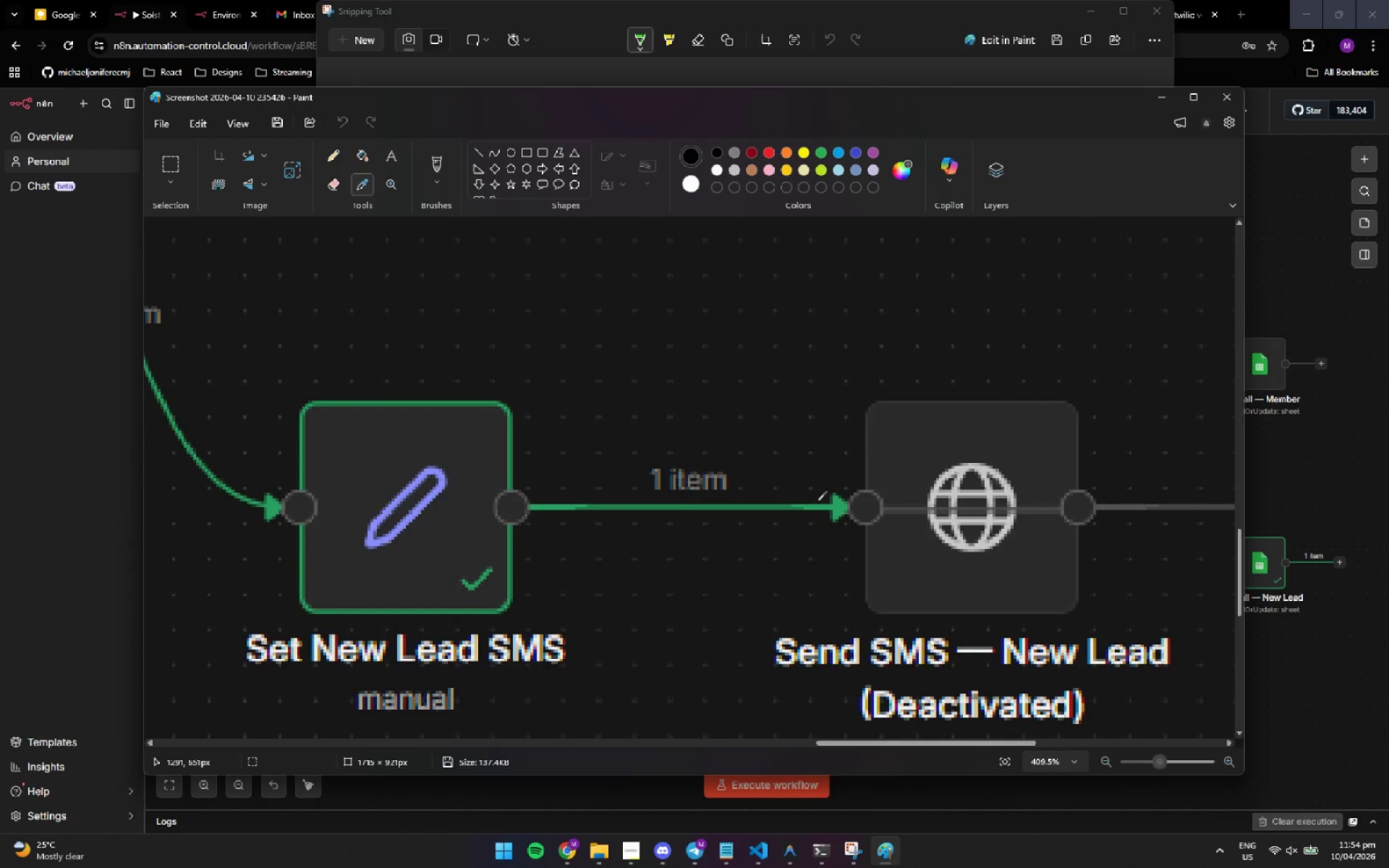 
key(Control+ControlLeft)
 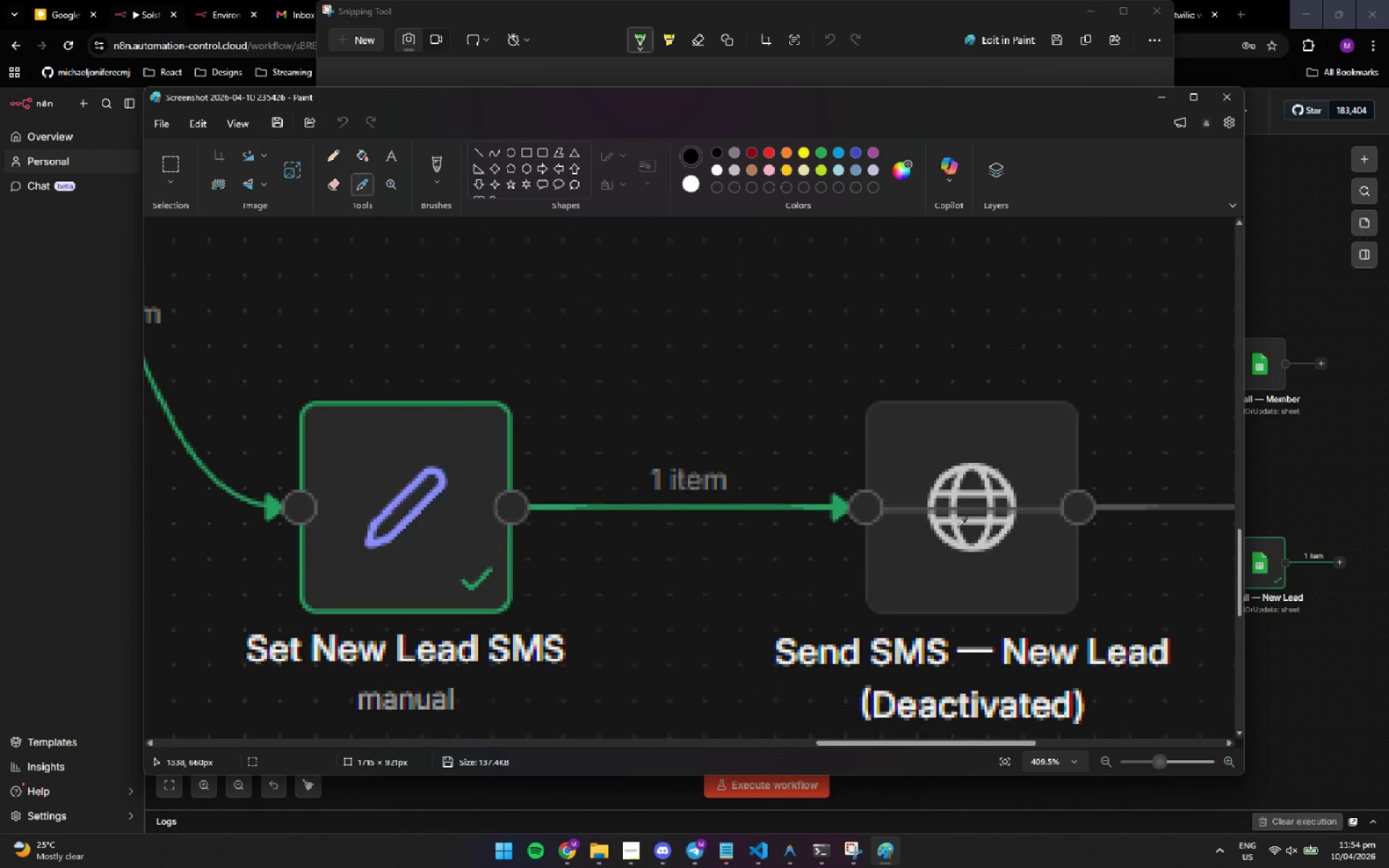 
key(Control+ControlLeft)
 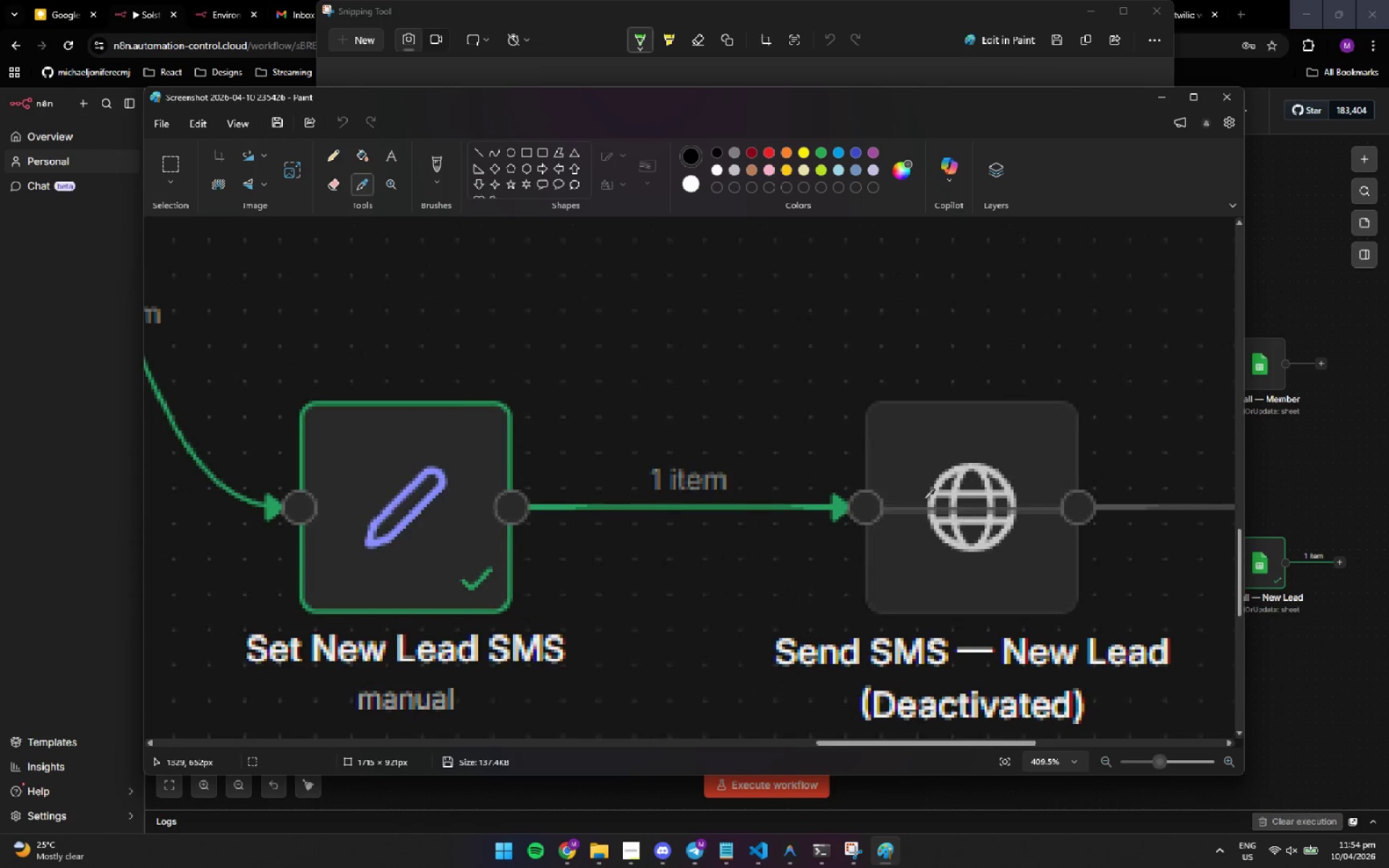 
key(Control+ControlLeft)
 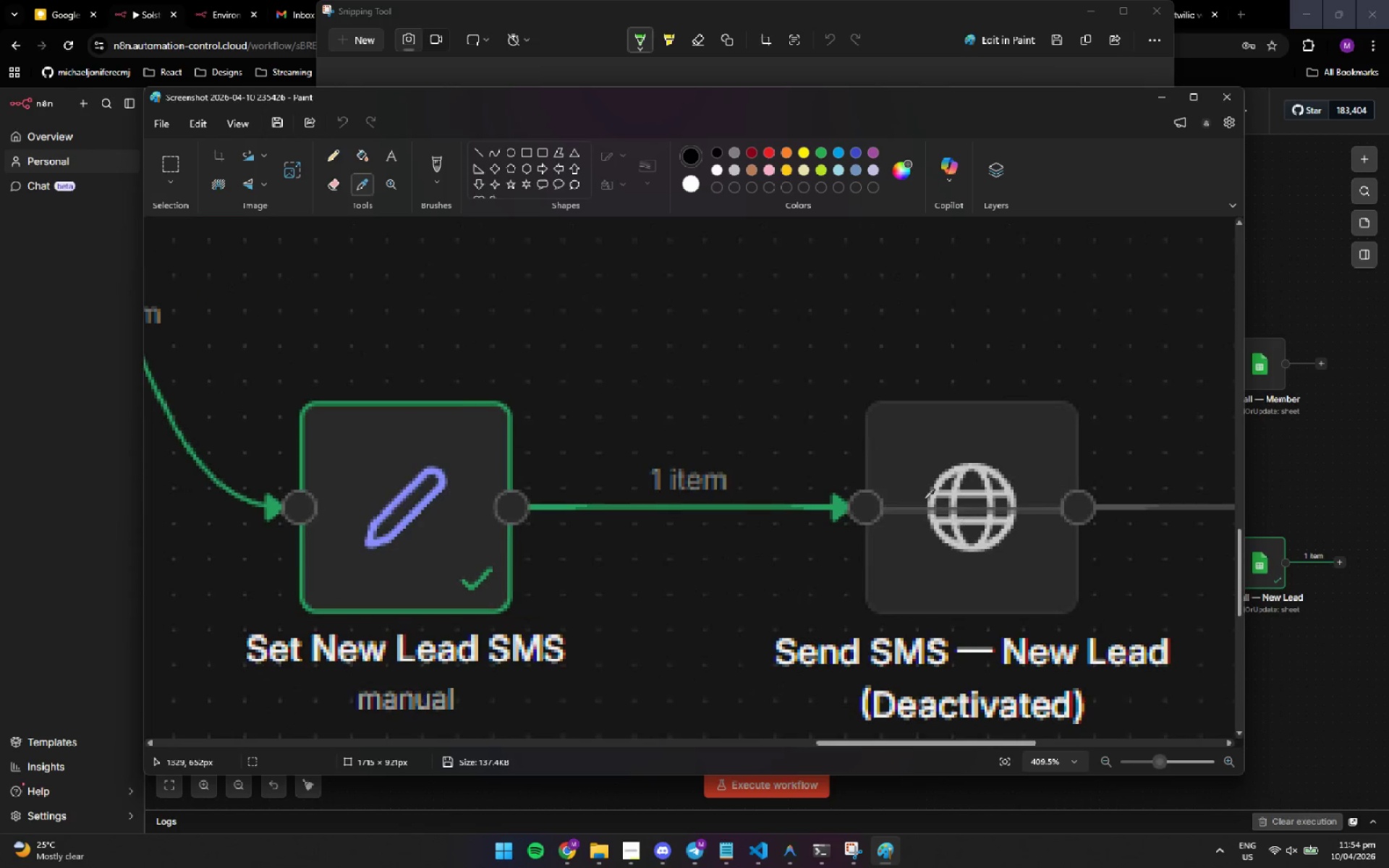 
key(Control+ControlLeft)
 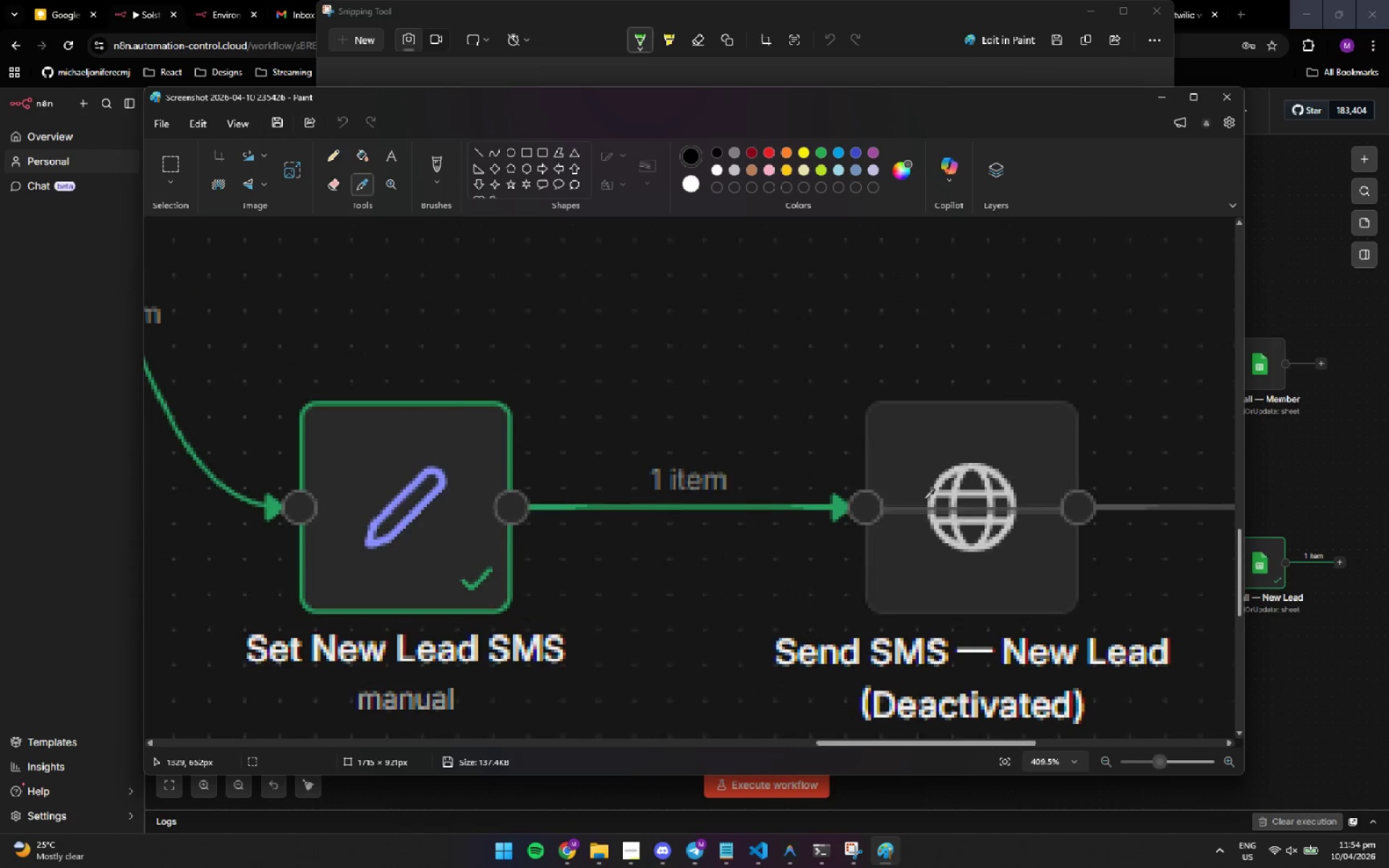 
key(Control+ControlLeft)
 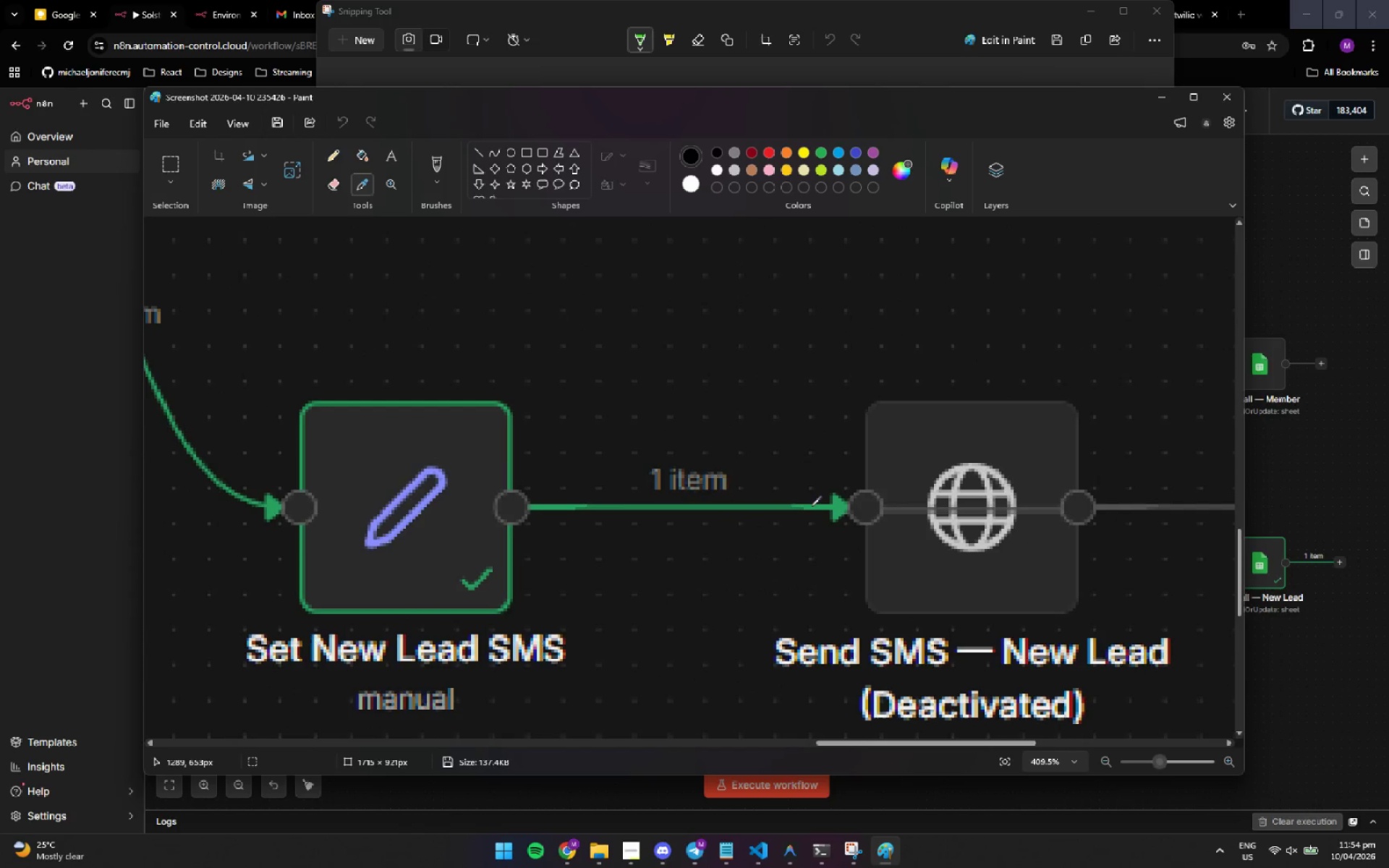 
scroll: coordinate [961, 538], scroll_direction: up, amount: 10.0
 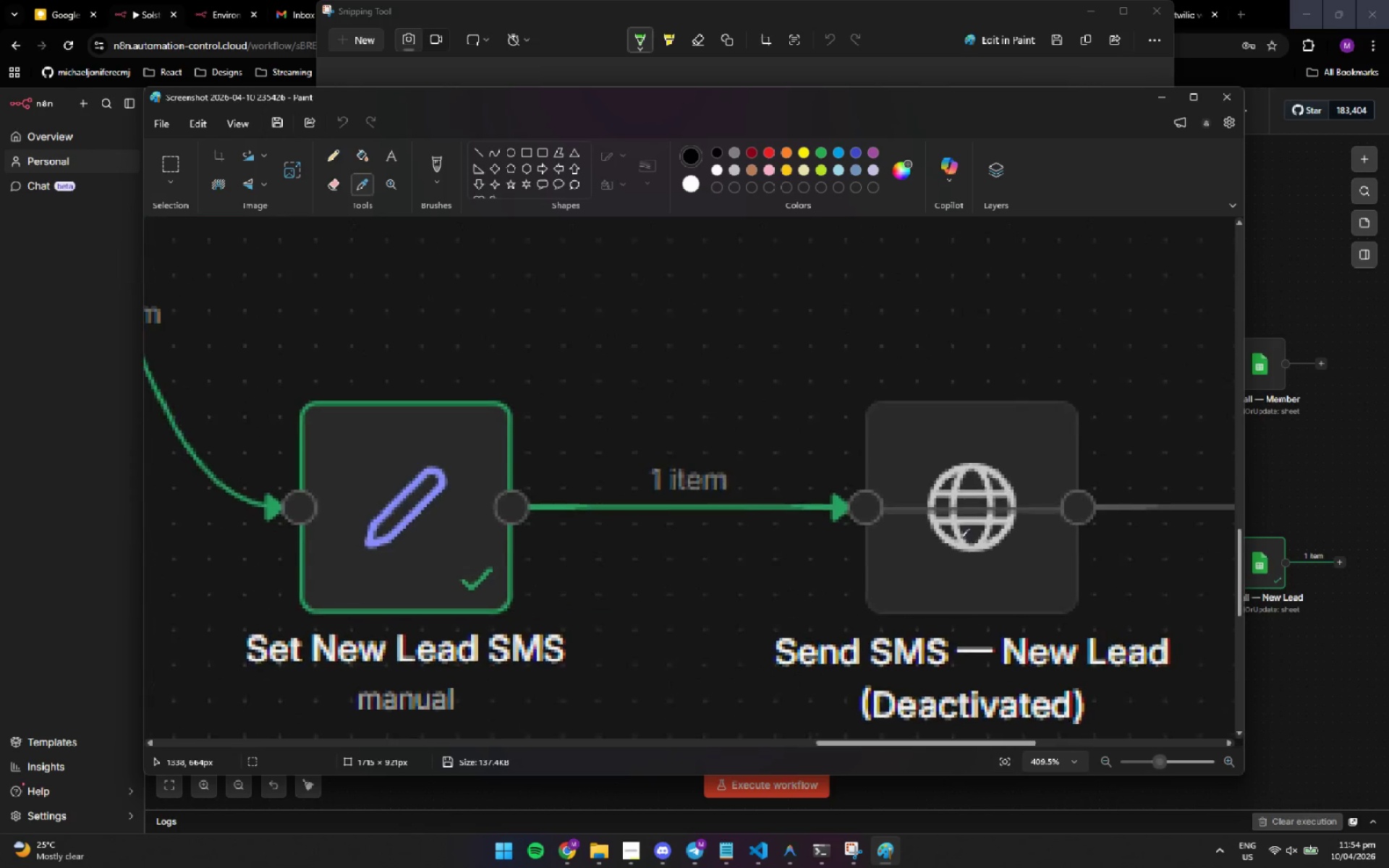 
left_click([806, 509])
 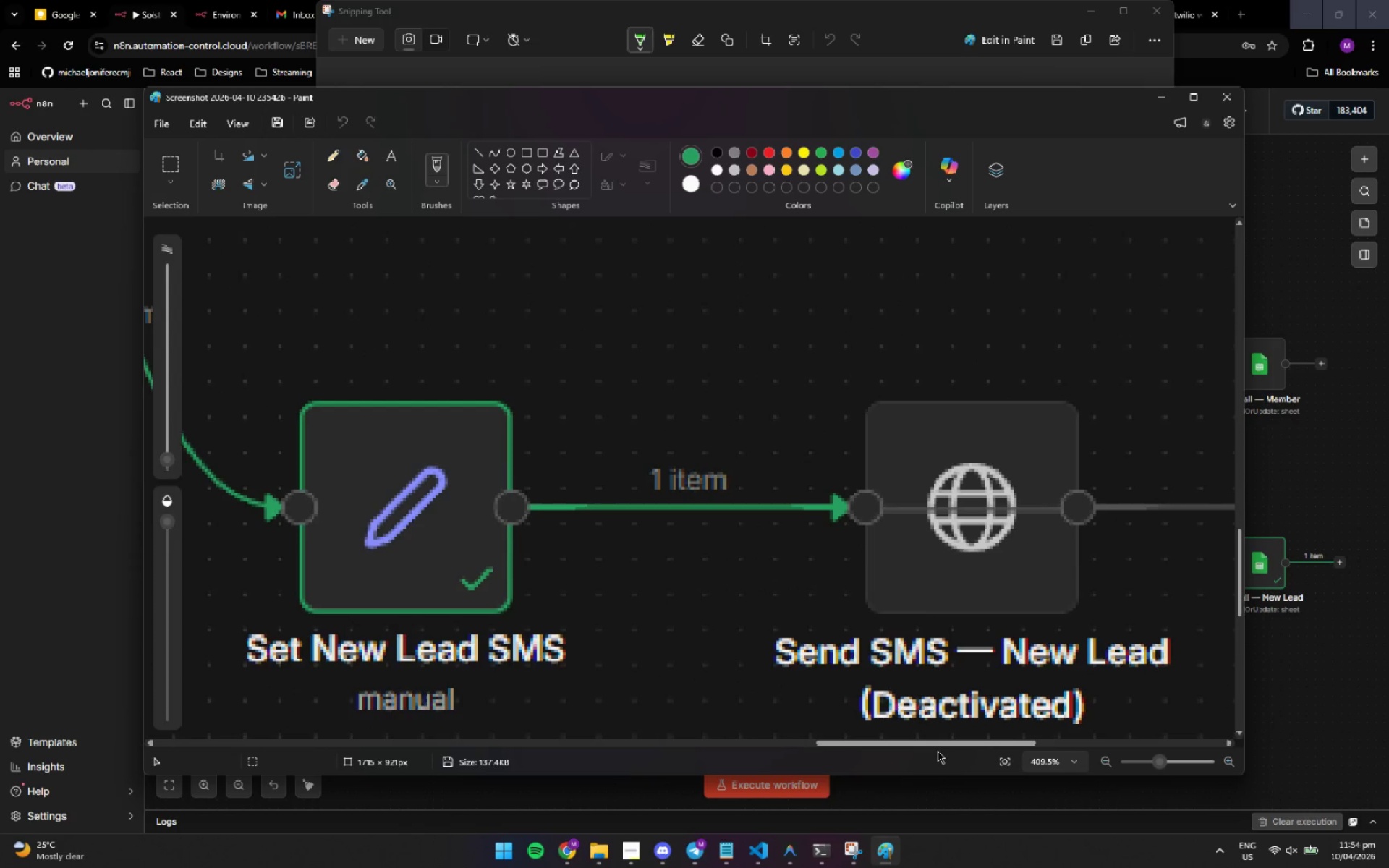 
left_click_drag(start_coordinate=[948, 741], to_coordinate=[1028, 739])
 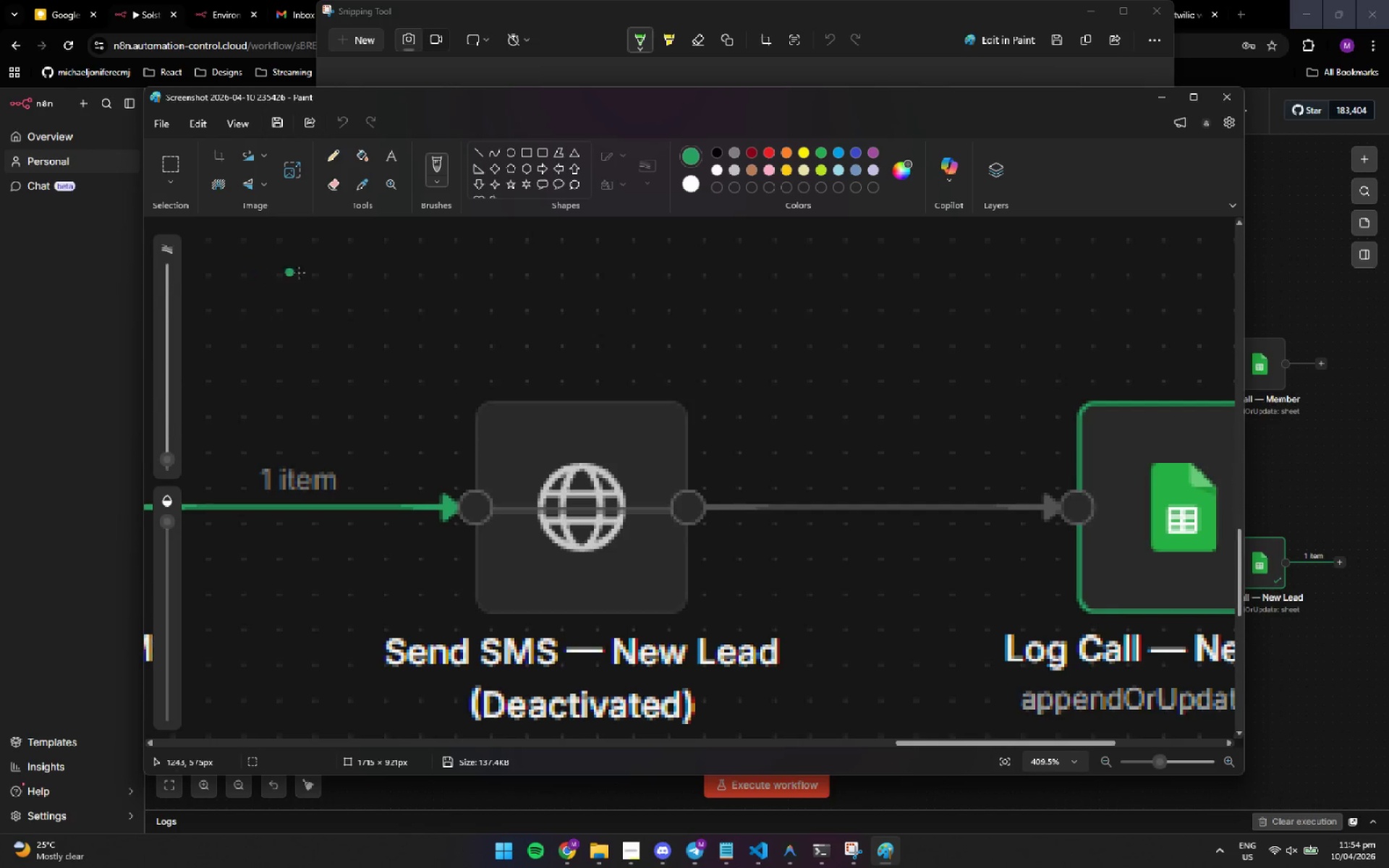 
wait(6.7)
 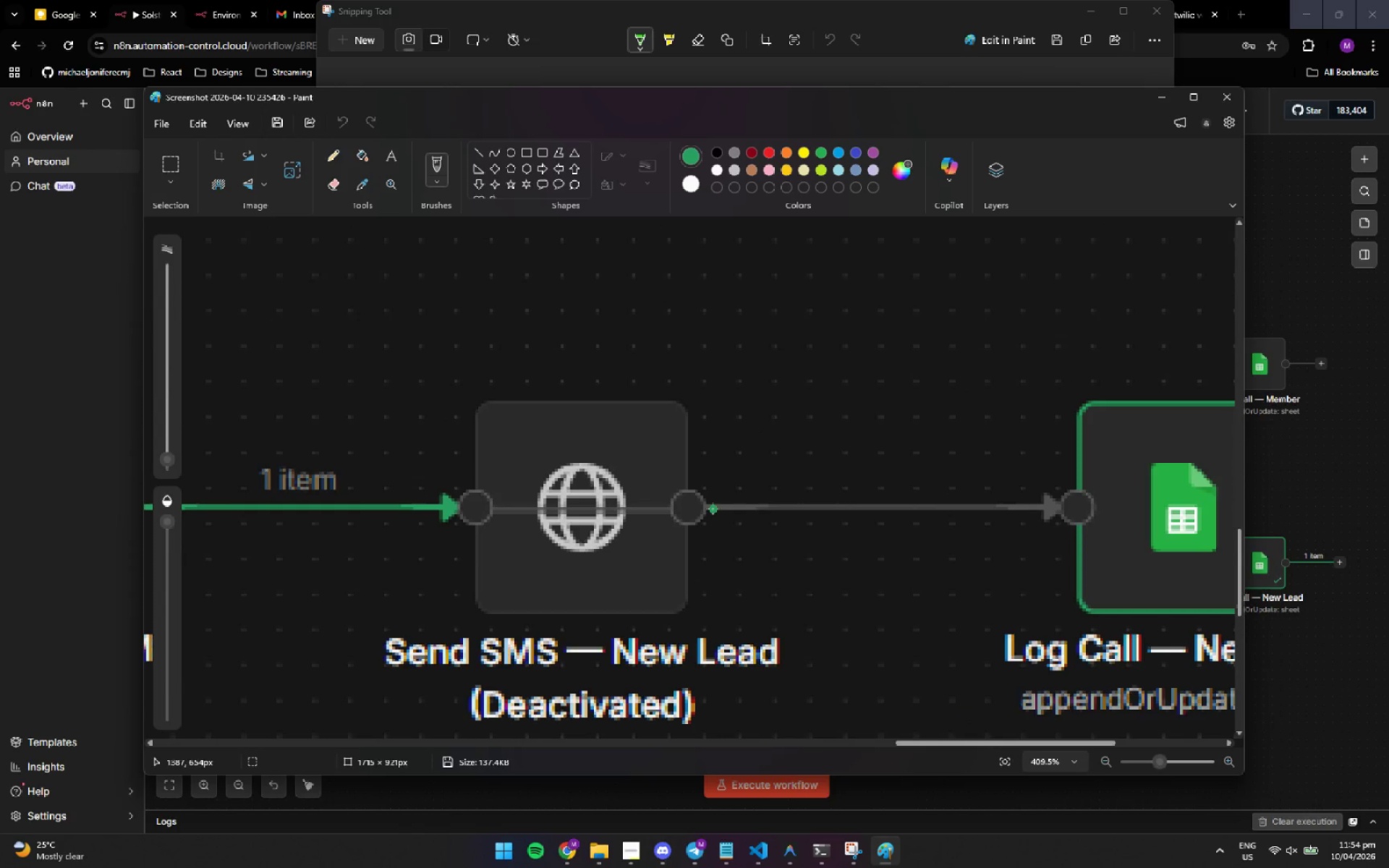 
left_click([477, 155])
 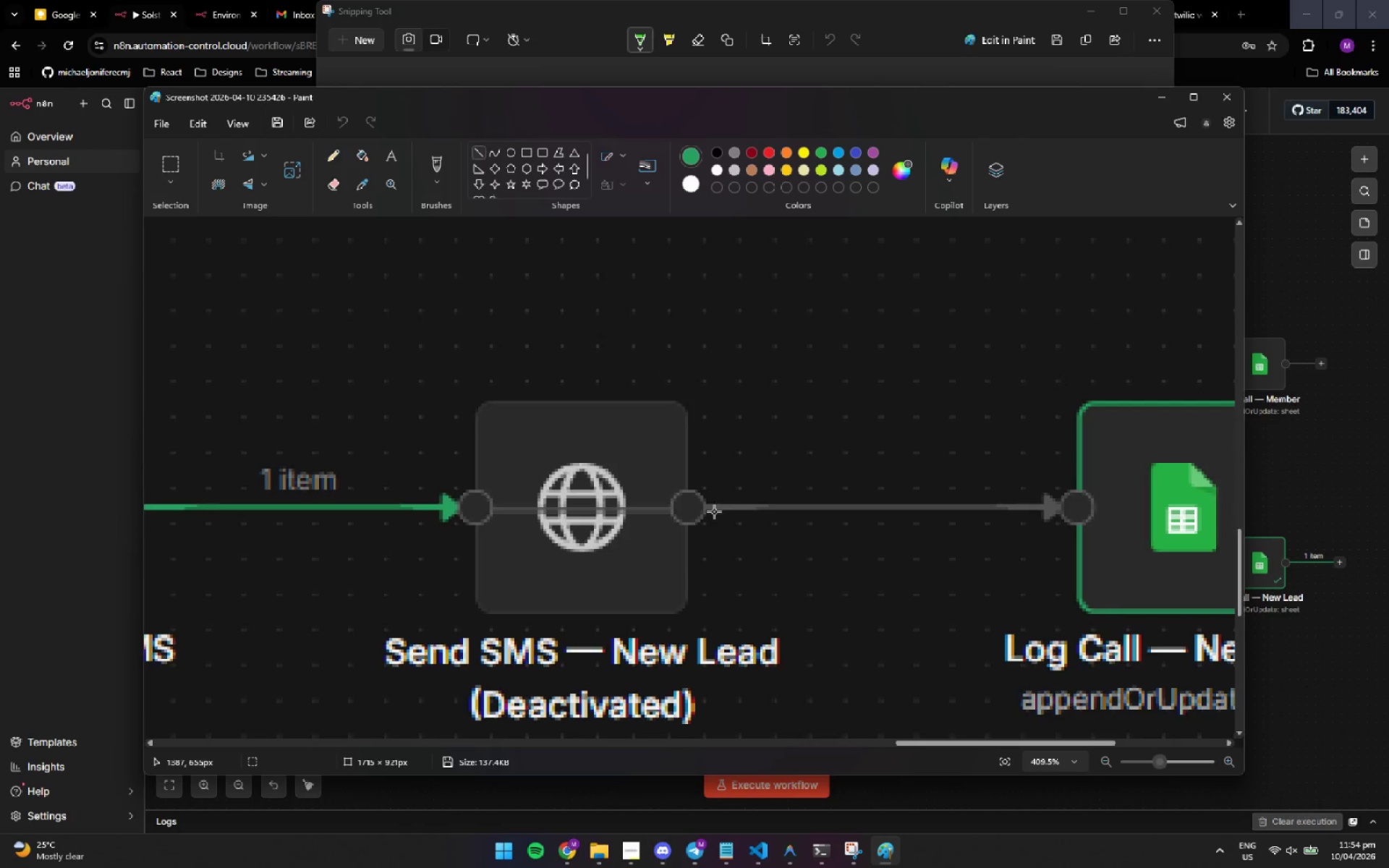 
left_click_drag(start_coordinate=[708, 509], to_coordinate=[1037, 509])
 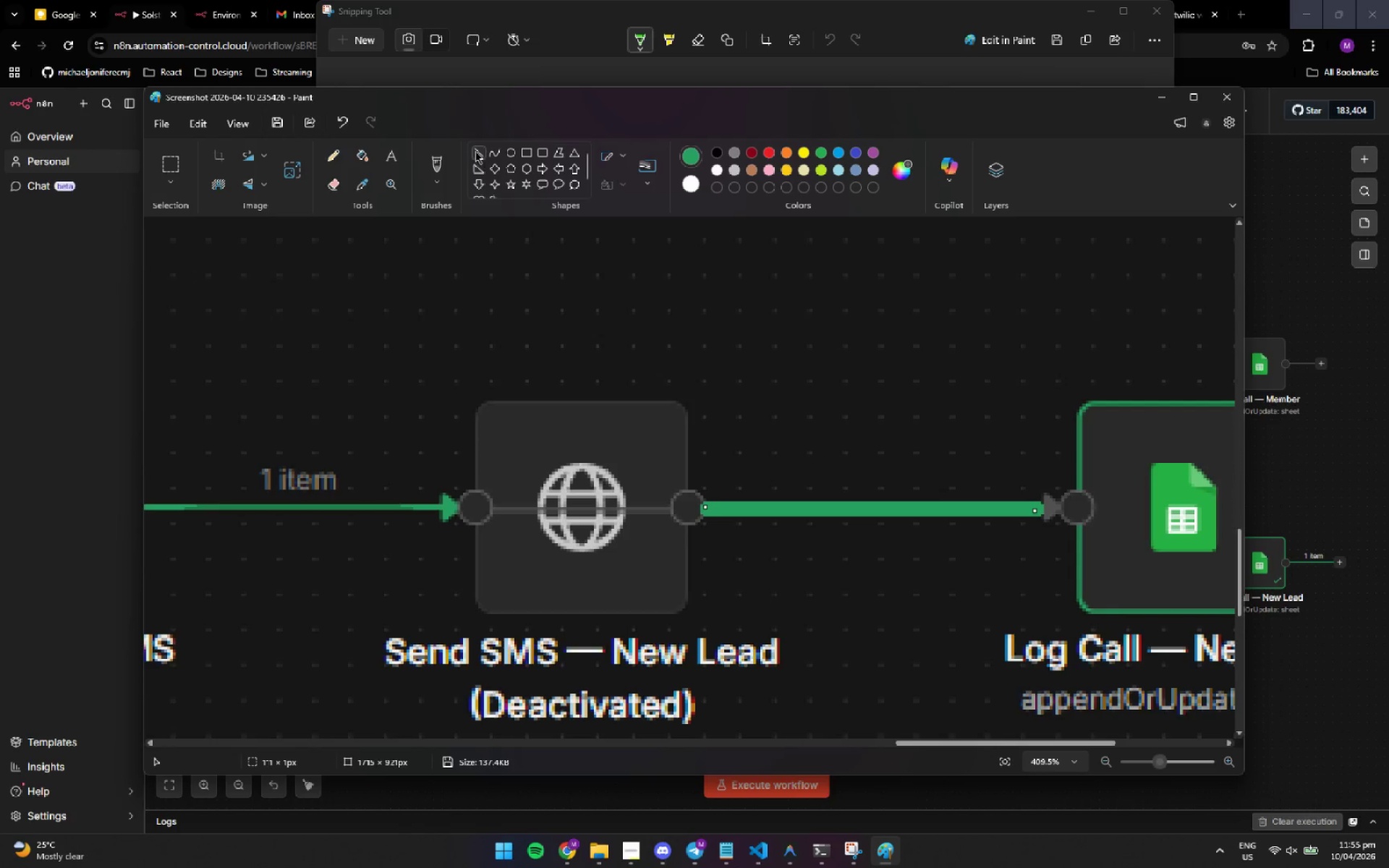 
wait(17.28)
 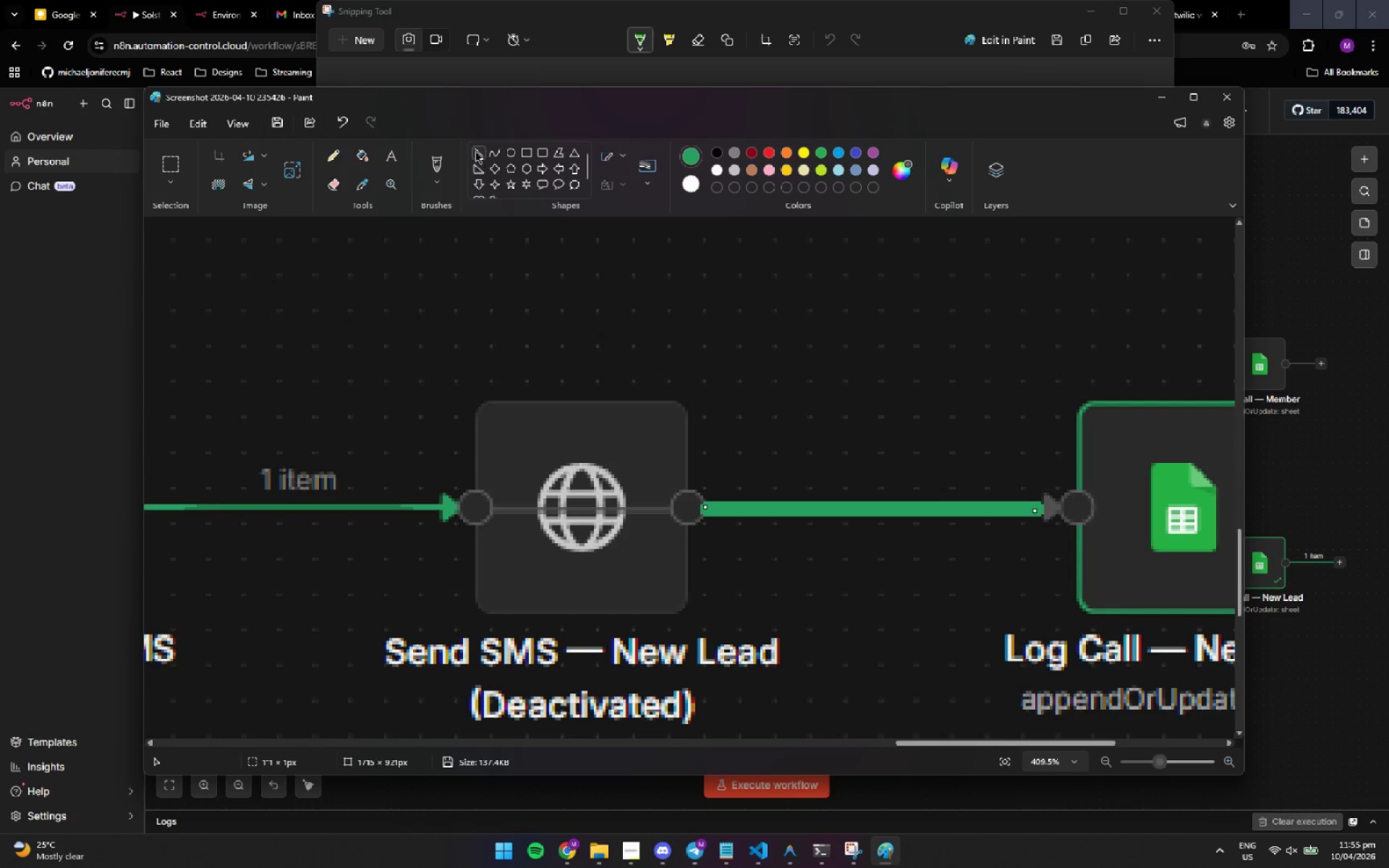 
left_click([911, 510])
 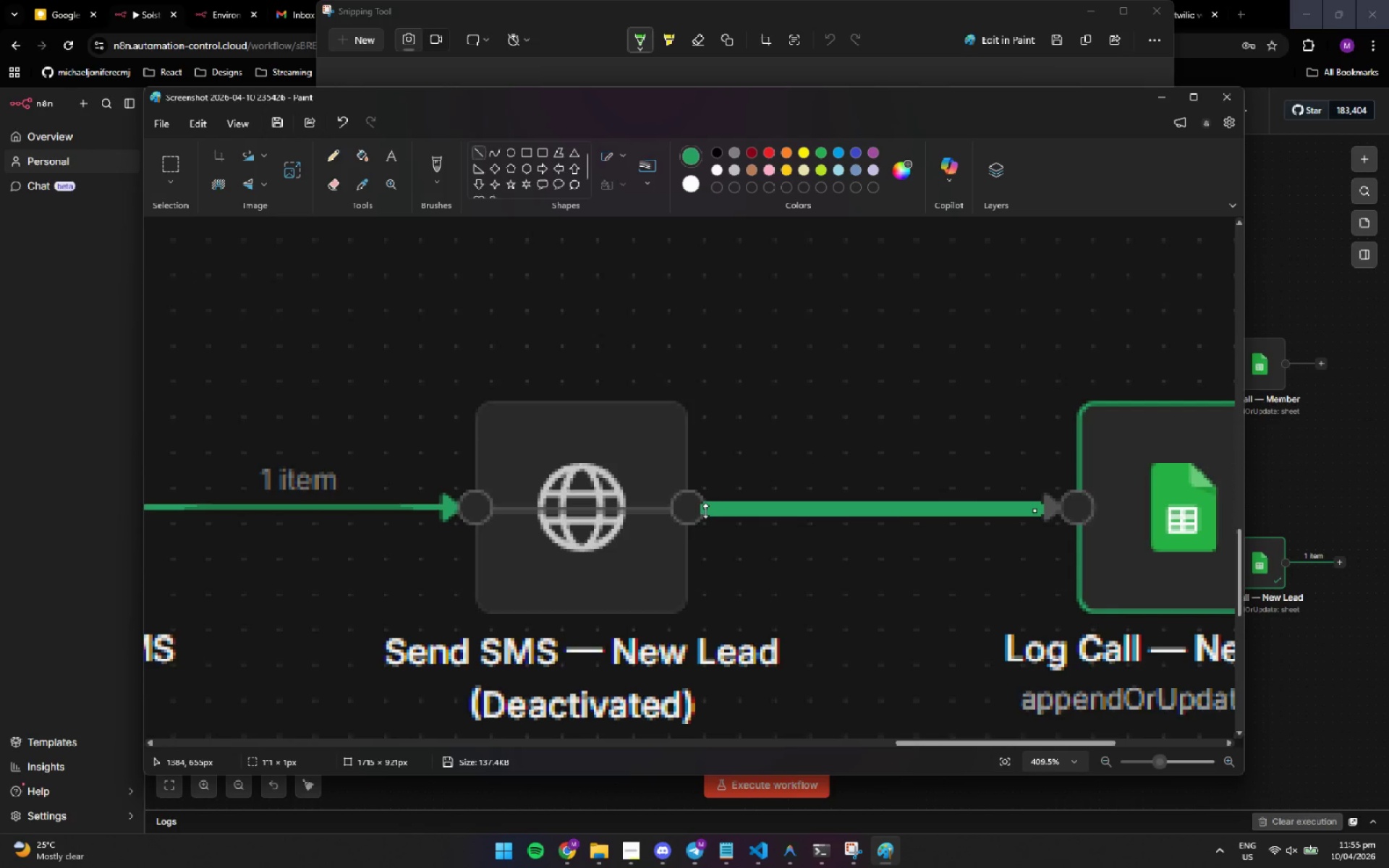 
left_click_drag(start_coordinate=[705, 511], to_coordinate=[698, 509])
 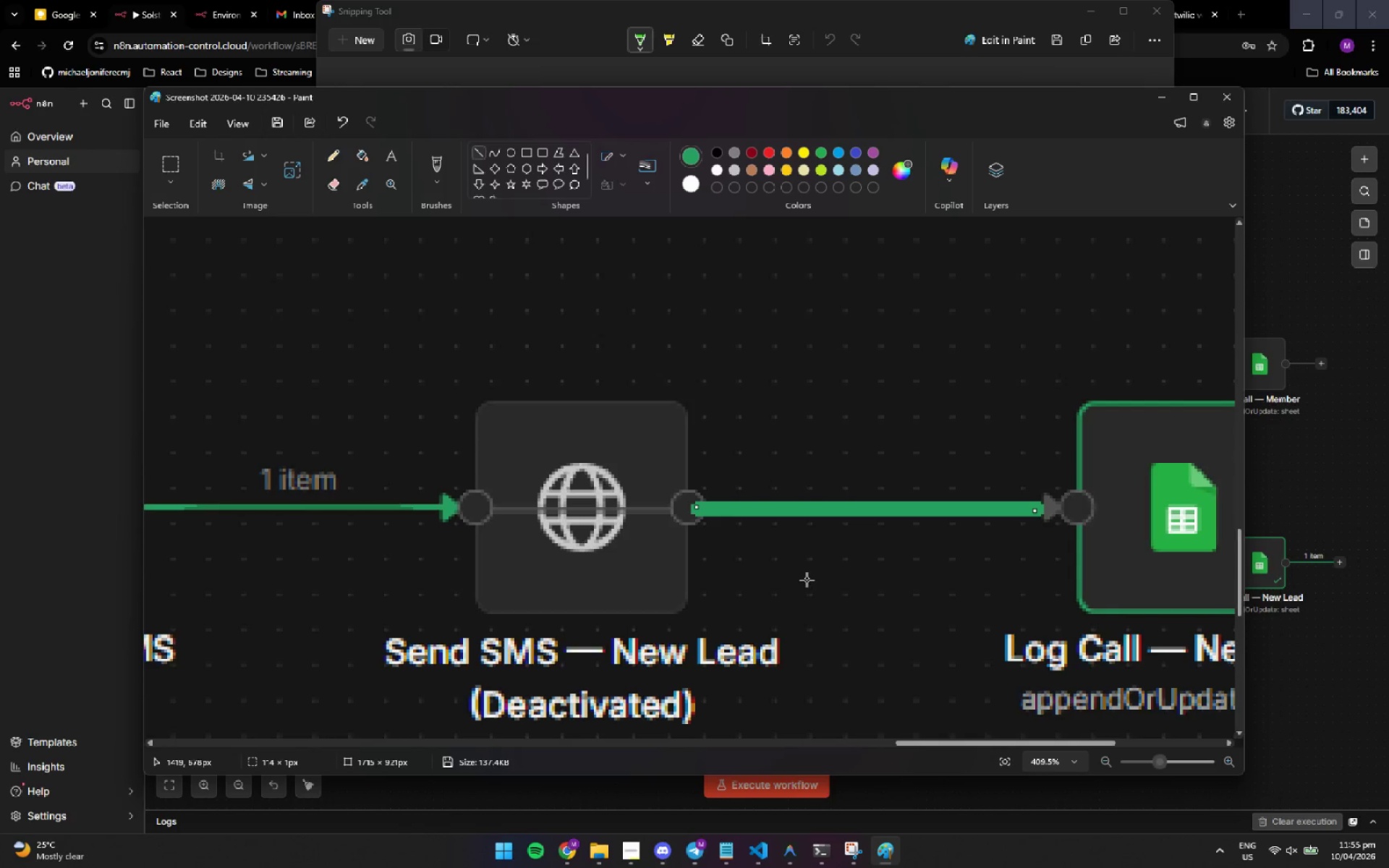 
left_click([807, 579])
 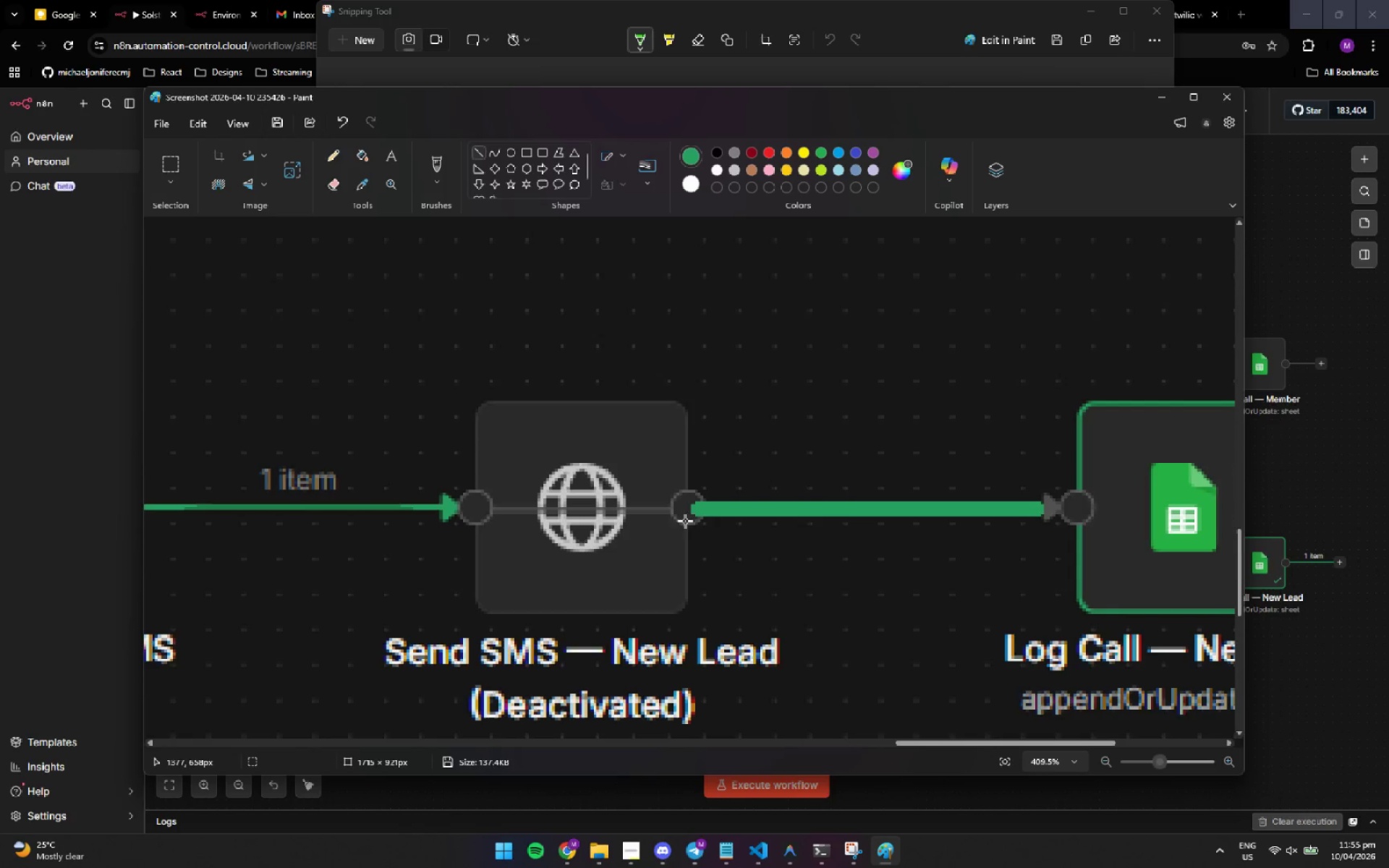 
left_click([711, 513])
 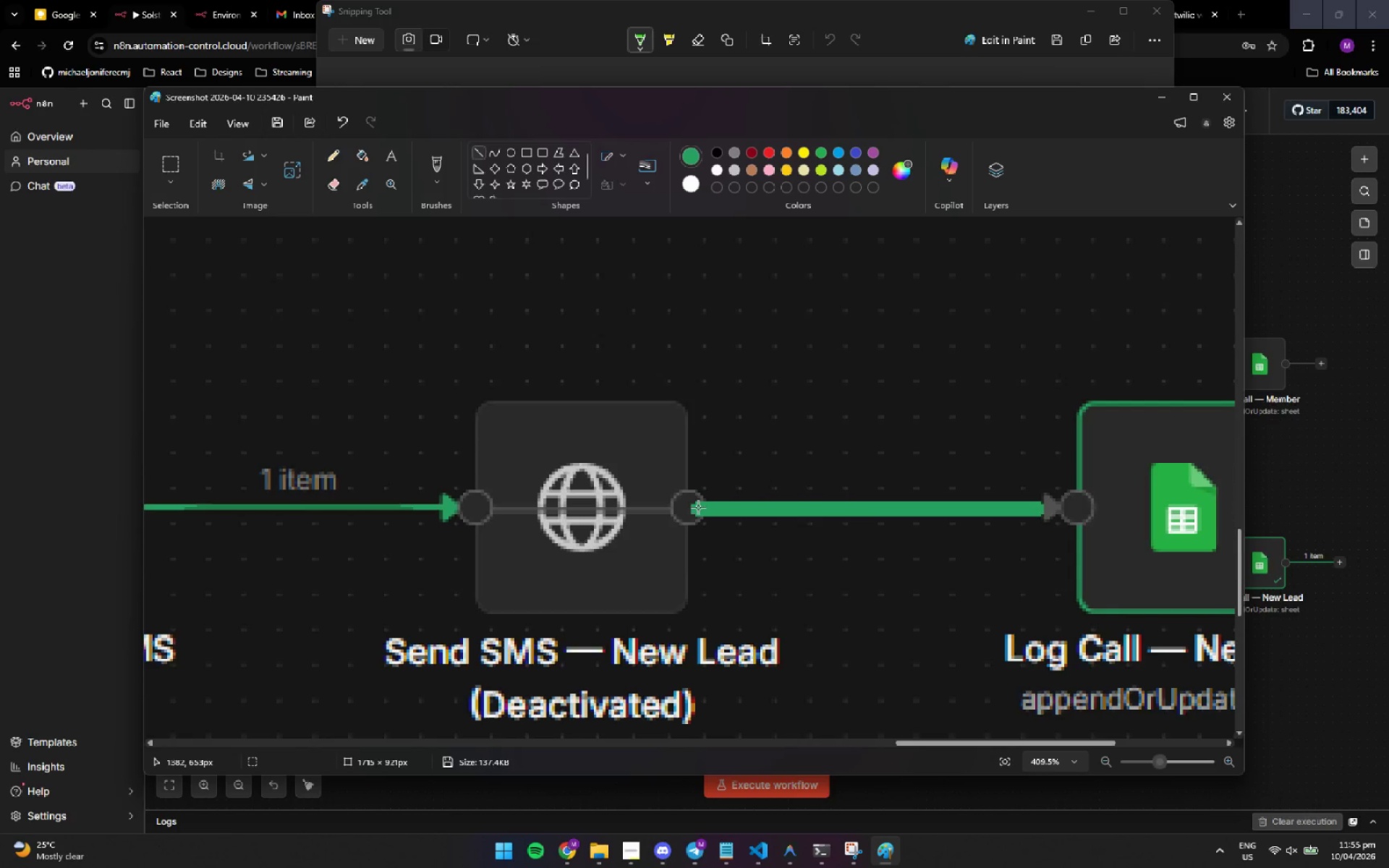 
left_click([697, 507])
 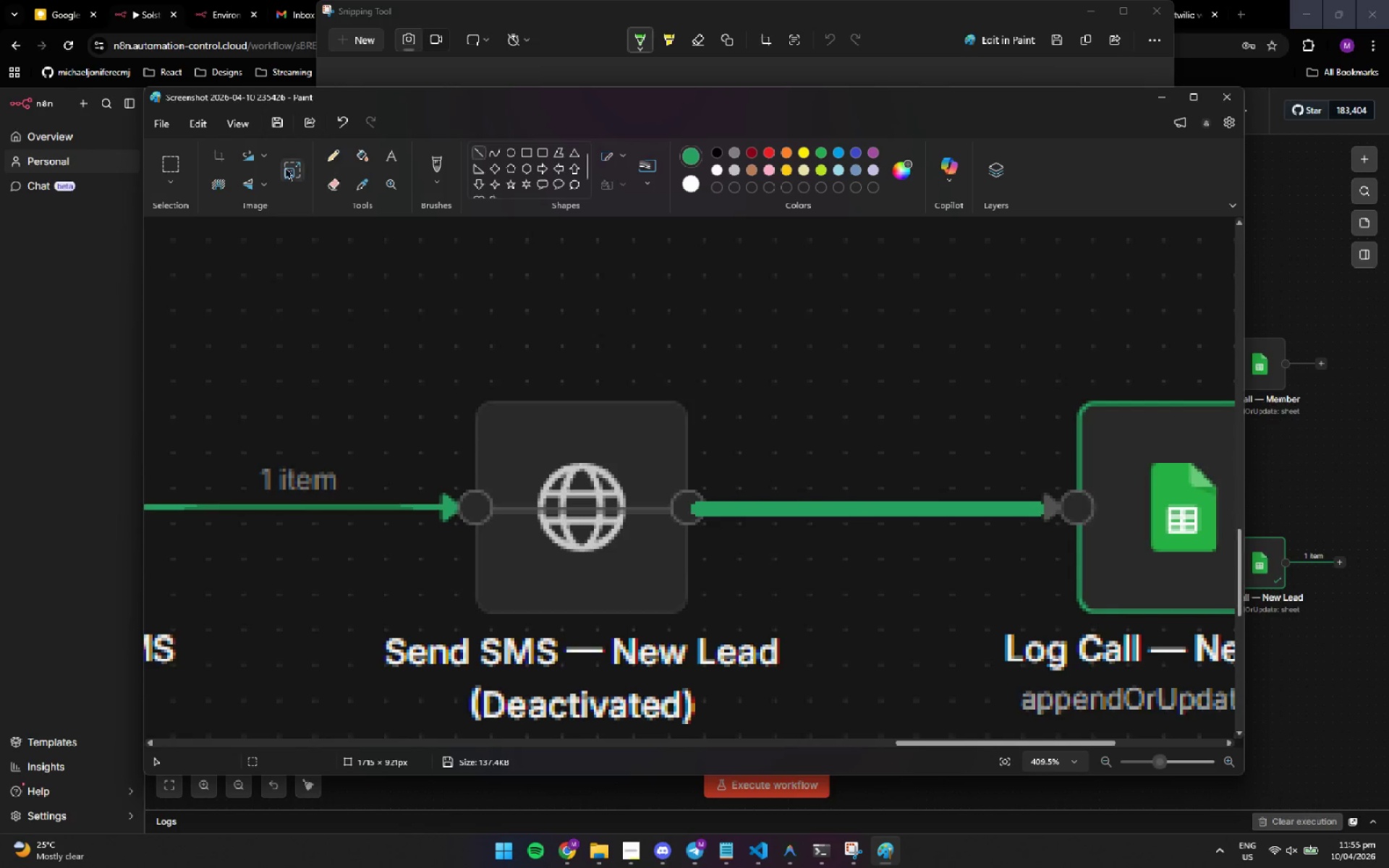 
left_click([171, 163])
 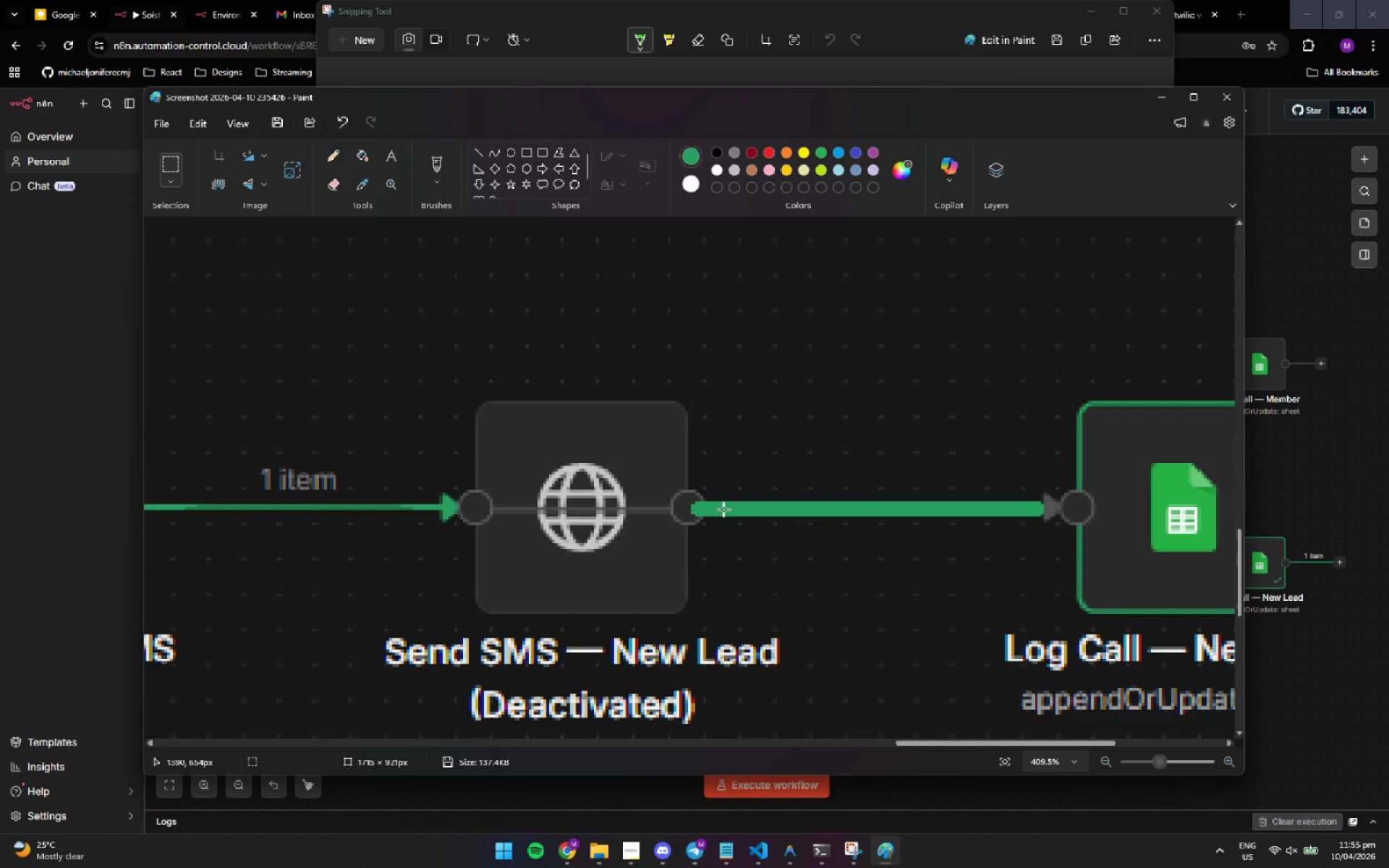 
left_click([723, 514])
 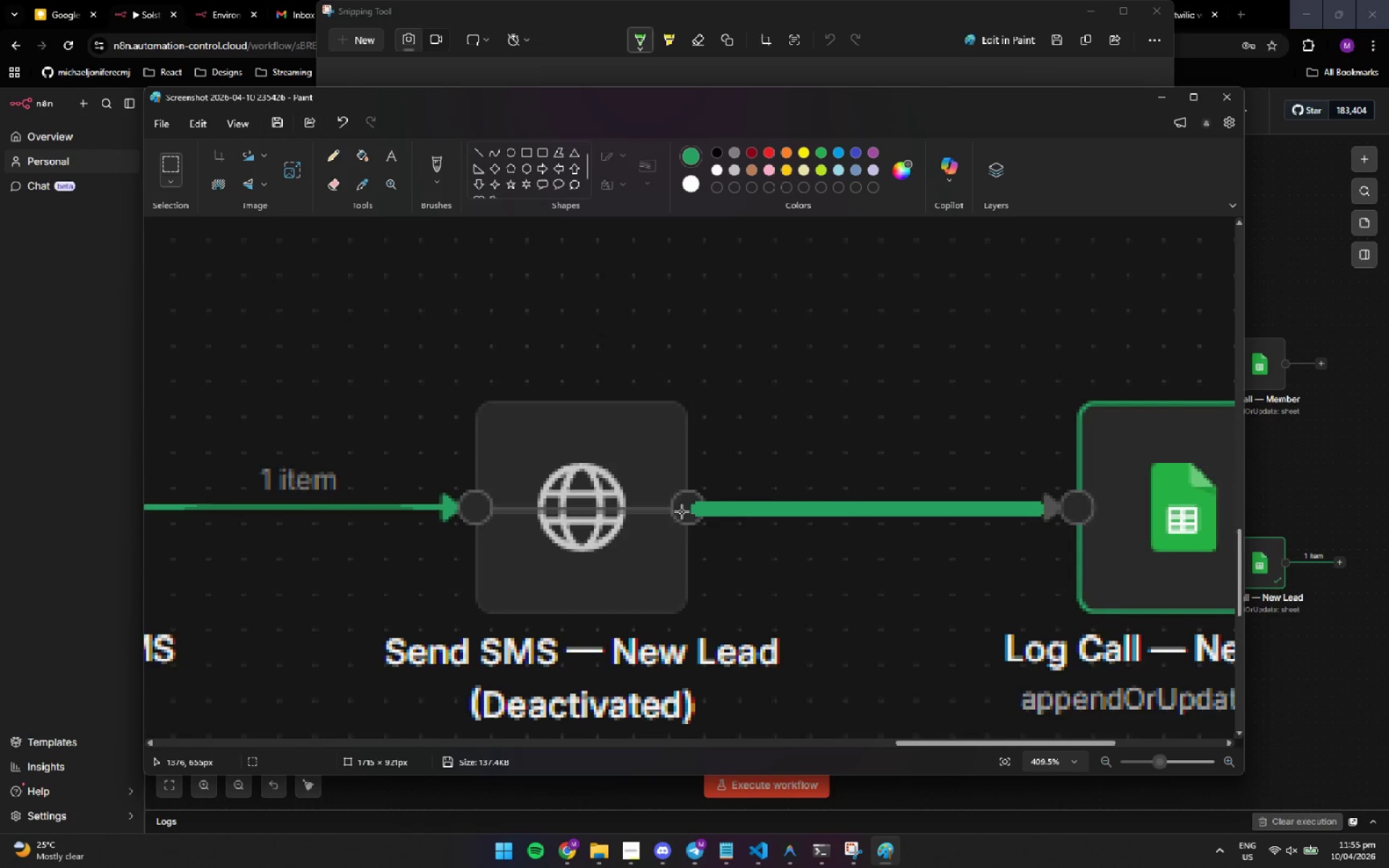 
left_click_drag(start_coordinate=[705, 513], to_coordinate=[723, 519])
 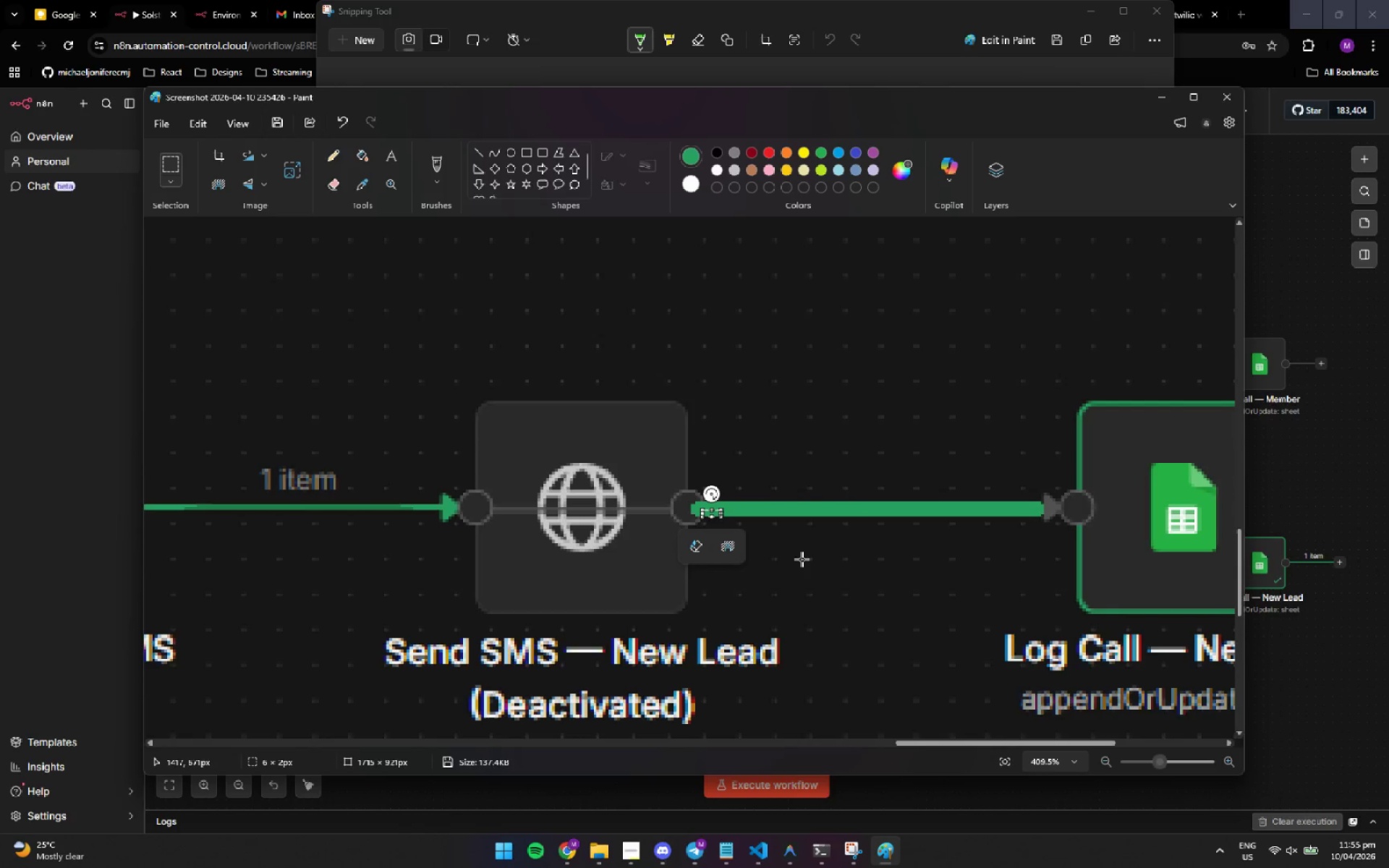 
key(Escape)
 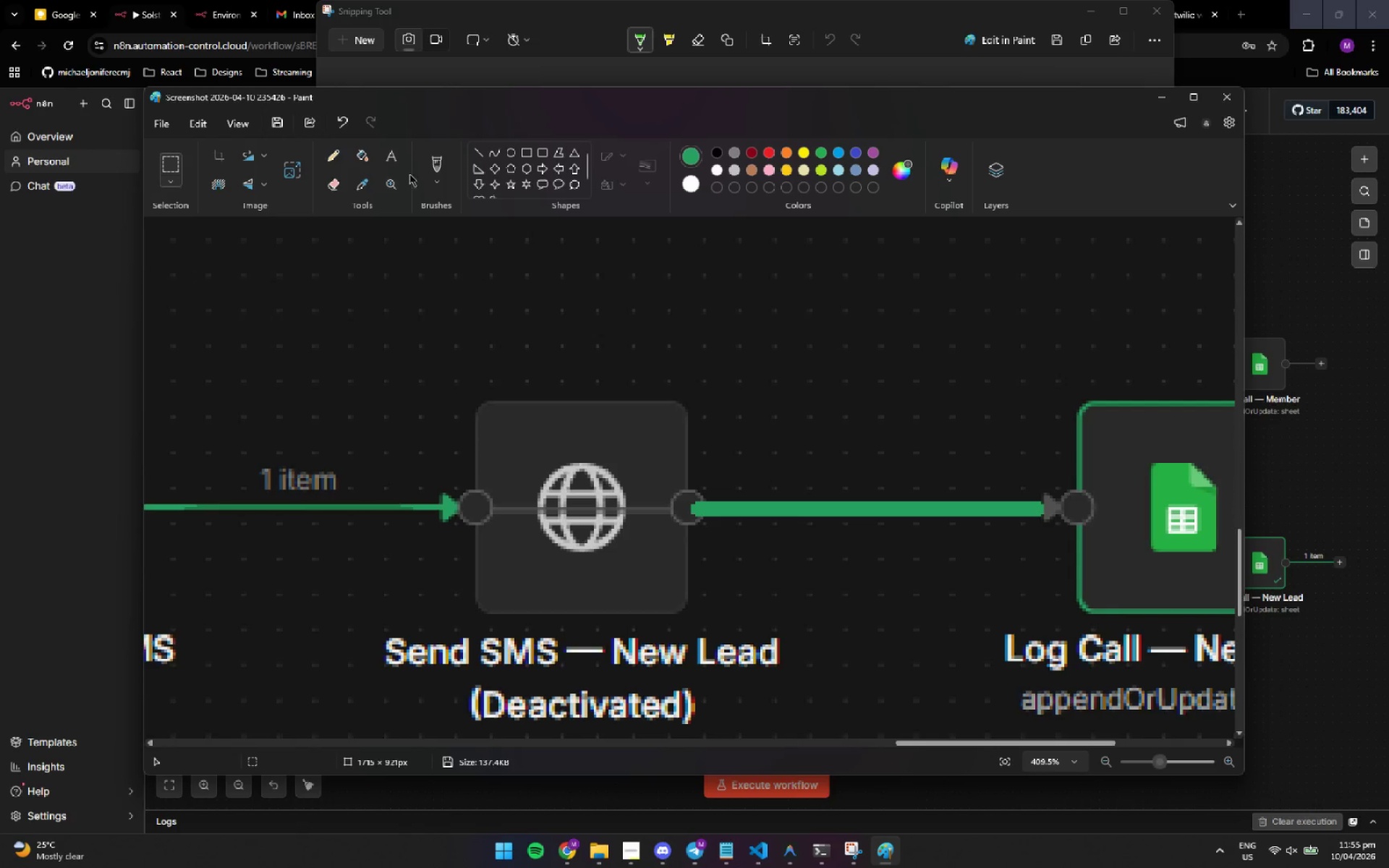 
wait(5.66)
 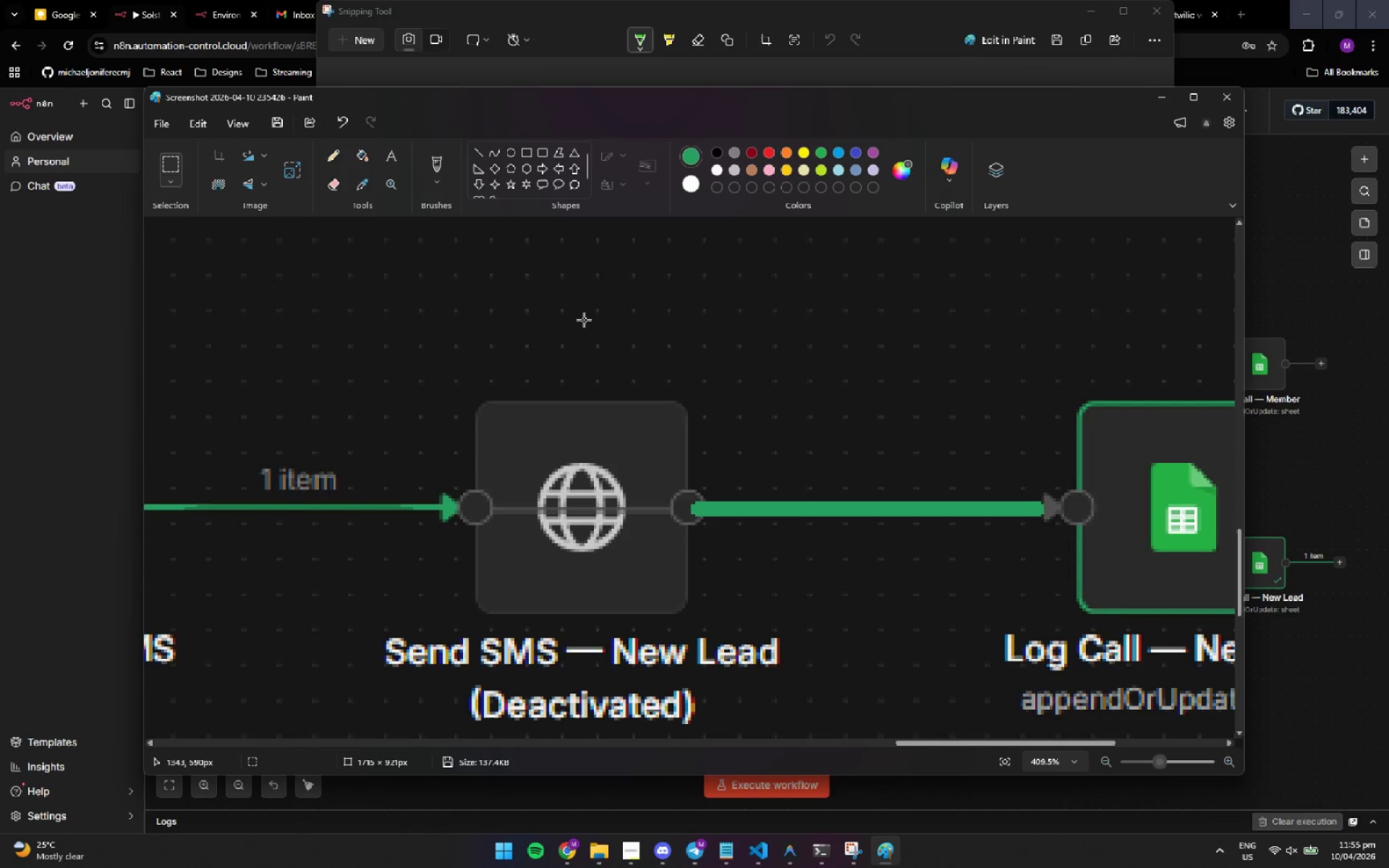 
key(Control+Z)
 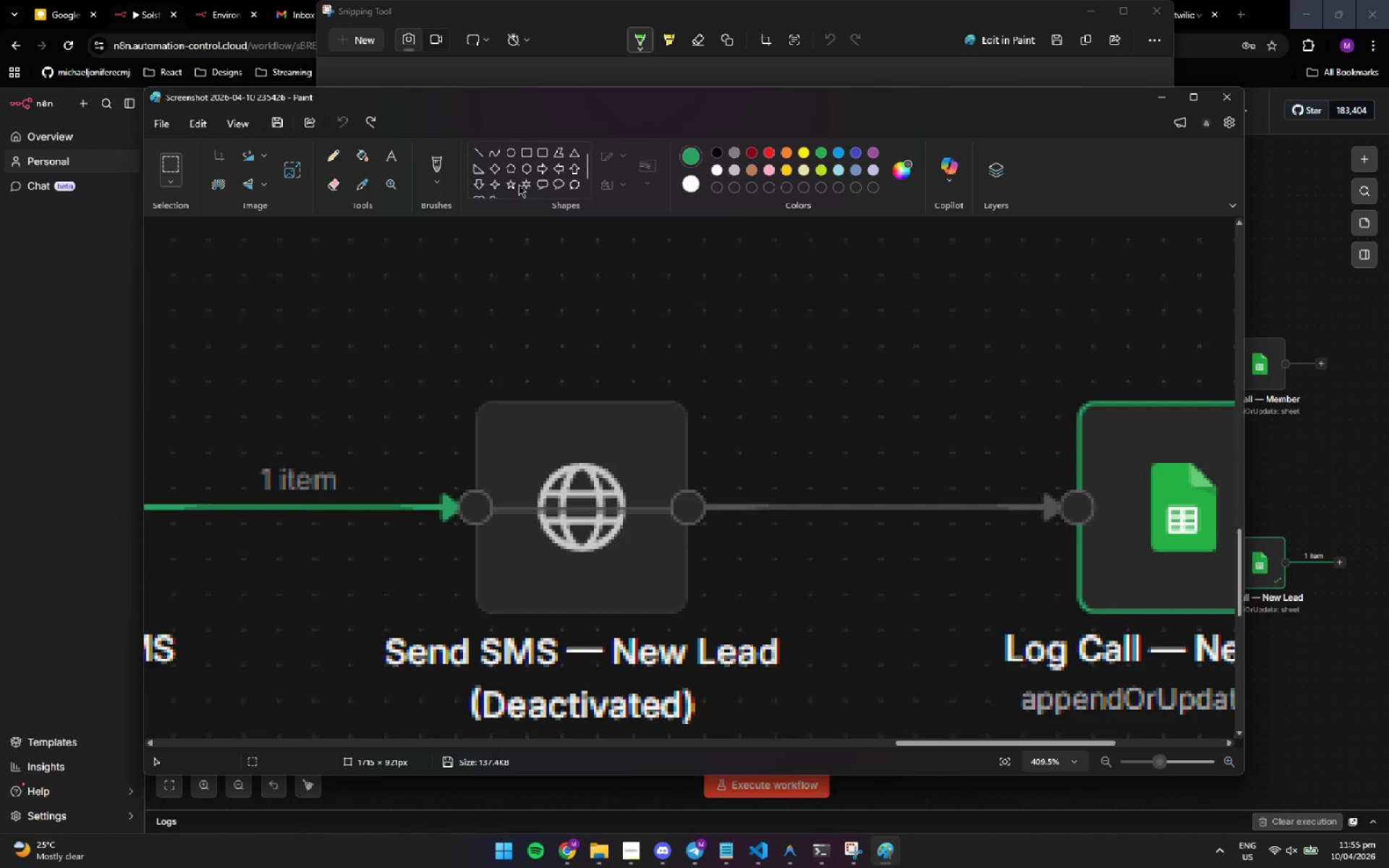 
wait(5.55)
 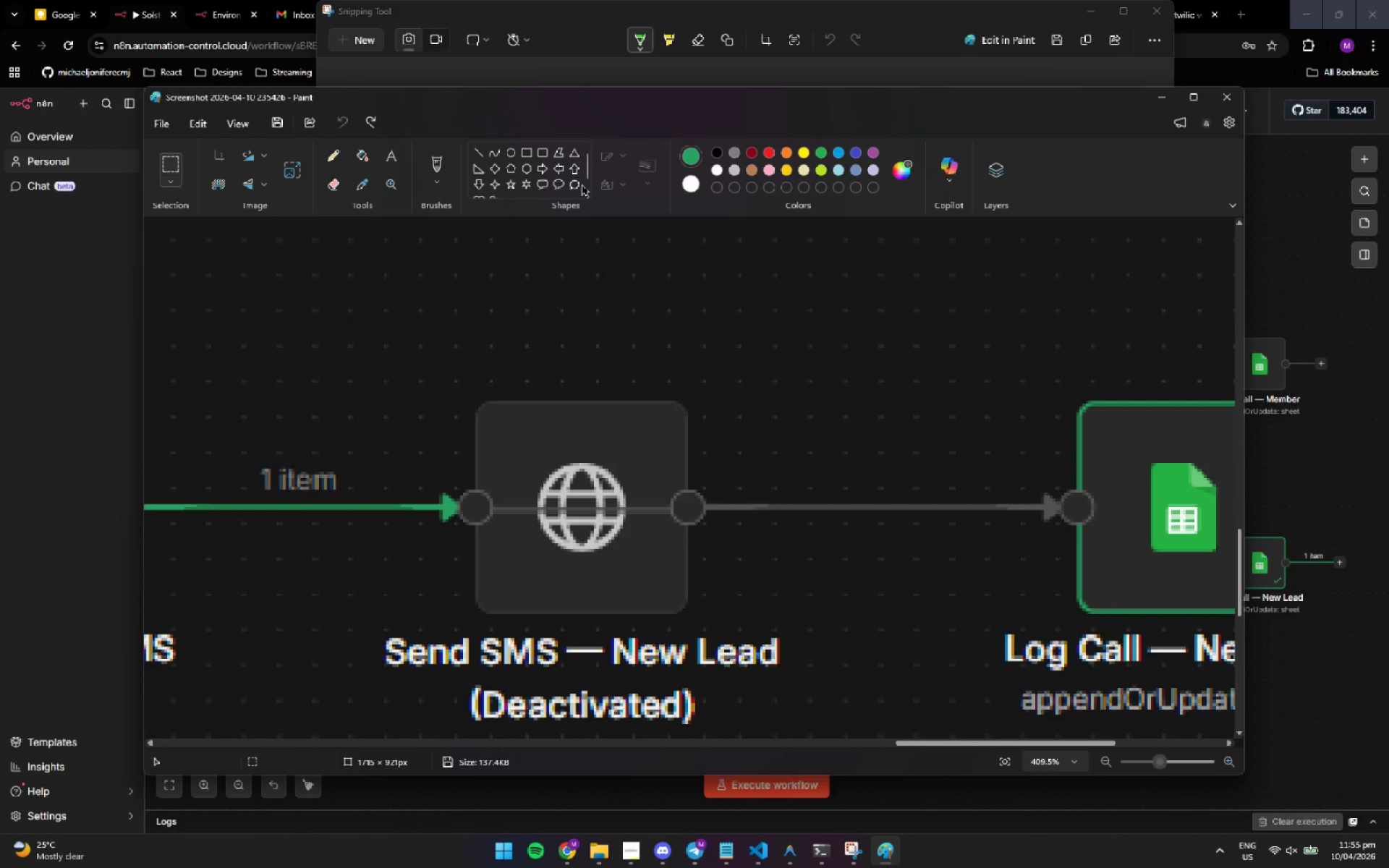 
left_click([481, 155])
 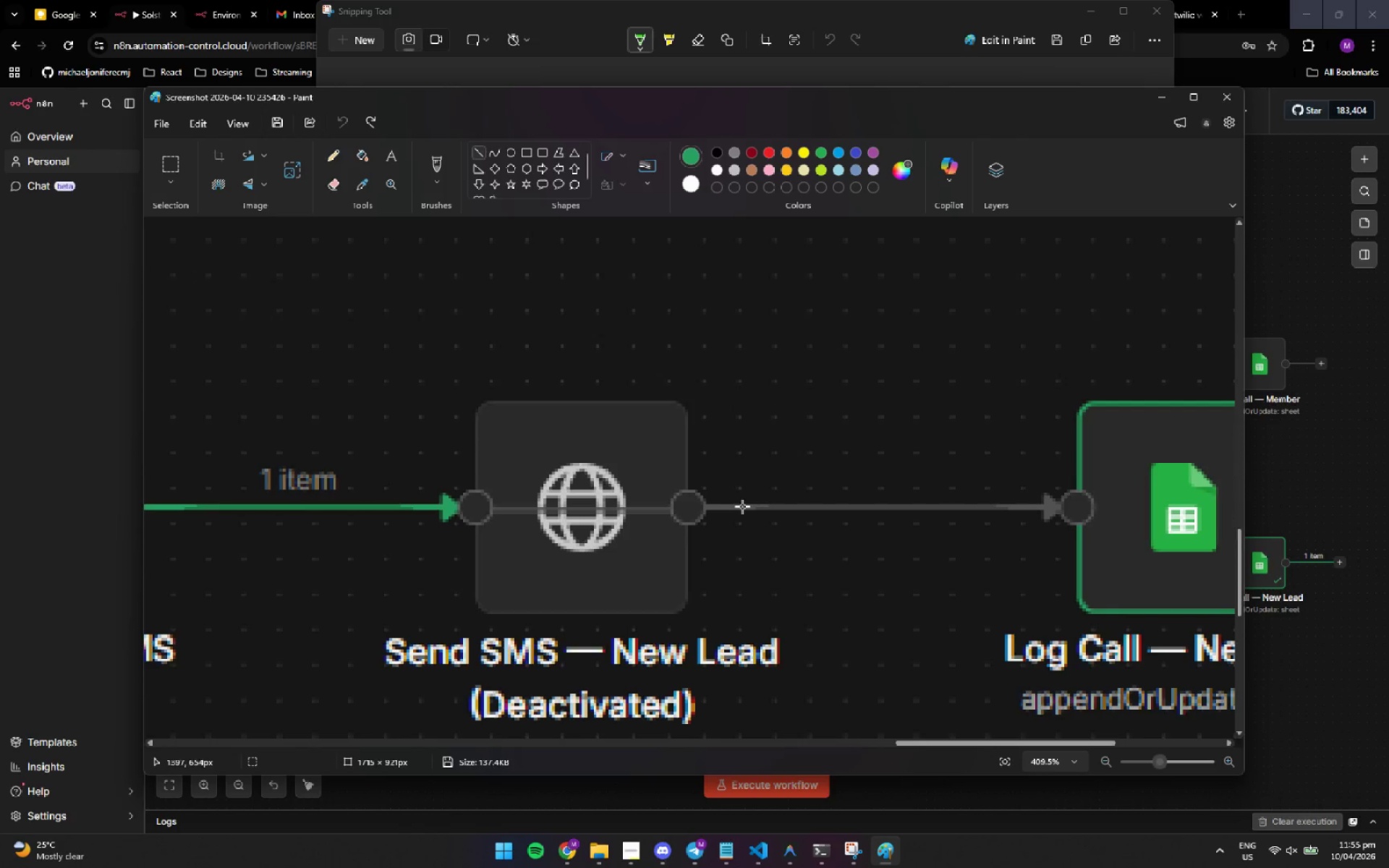 
wait(7.16)
 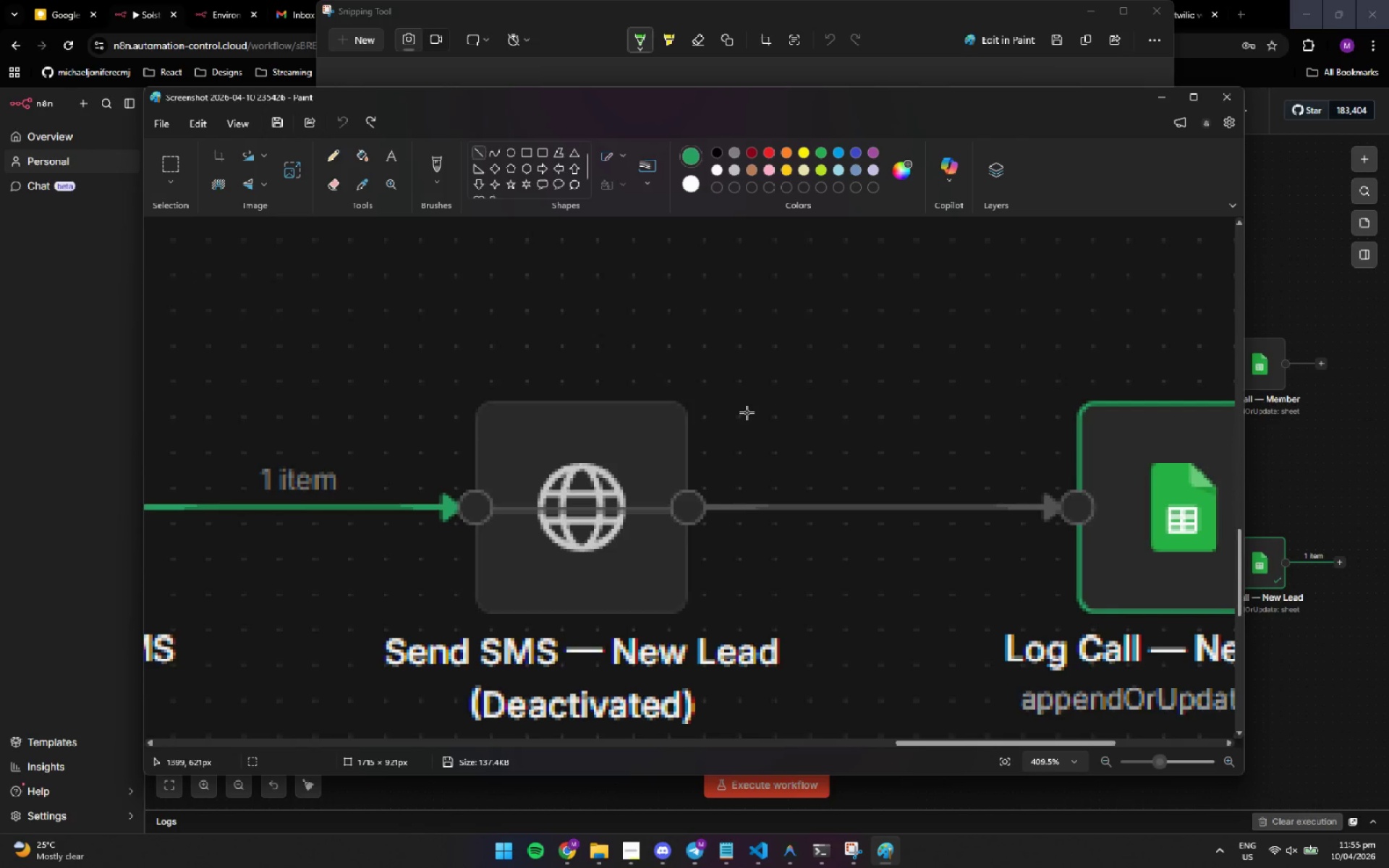 
left_click_drag(start_coordinate=[707, 508], to_coordinate=[1039, 509])
 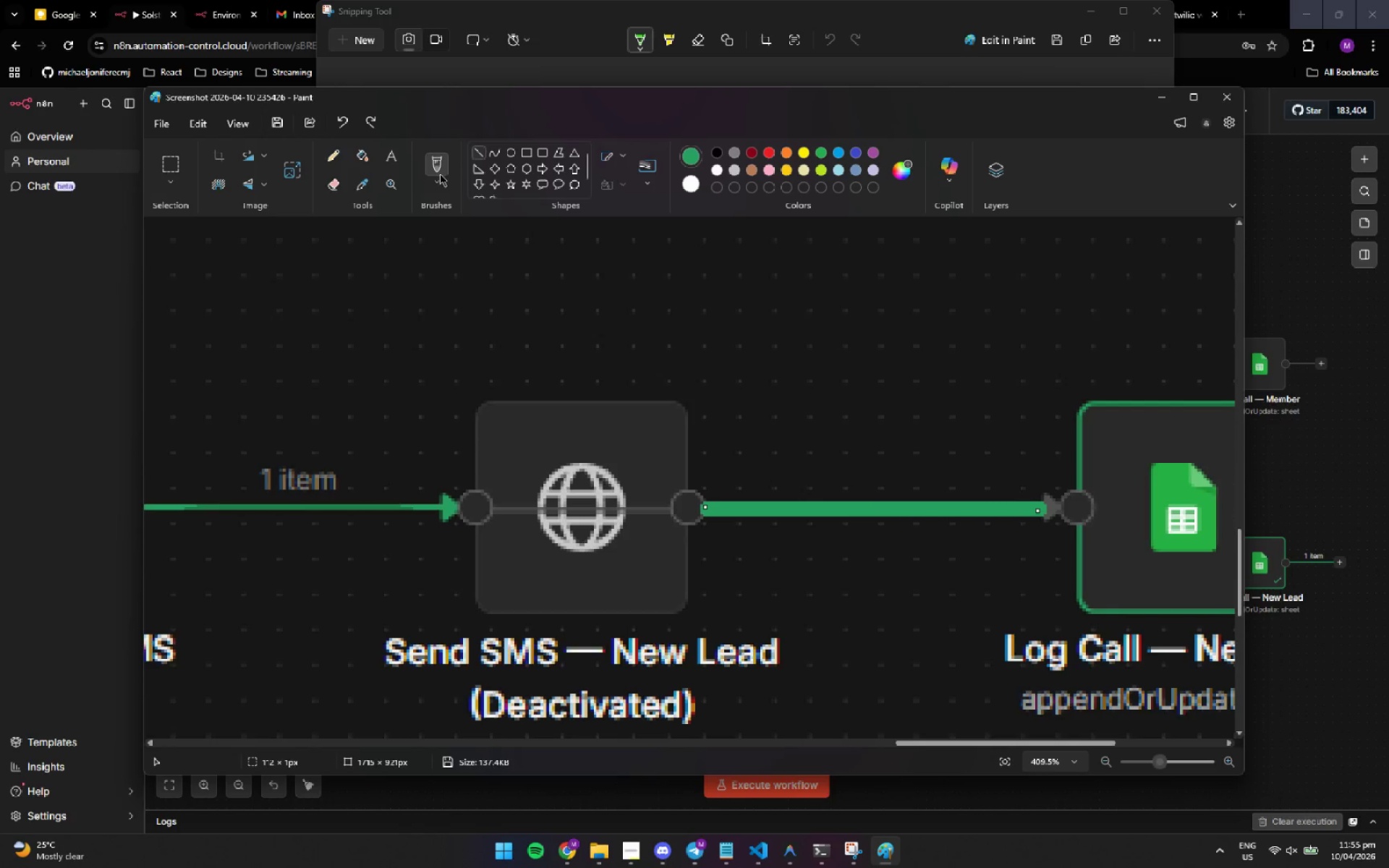 
left_click([334, 153])
 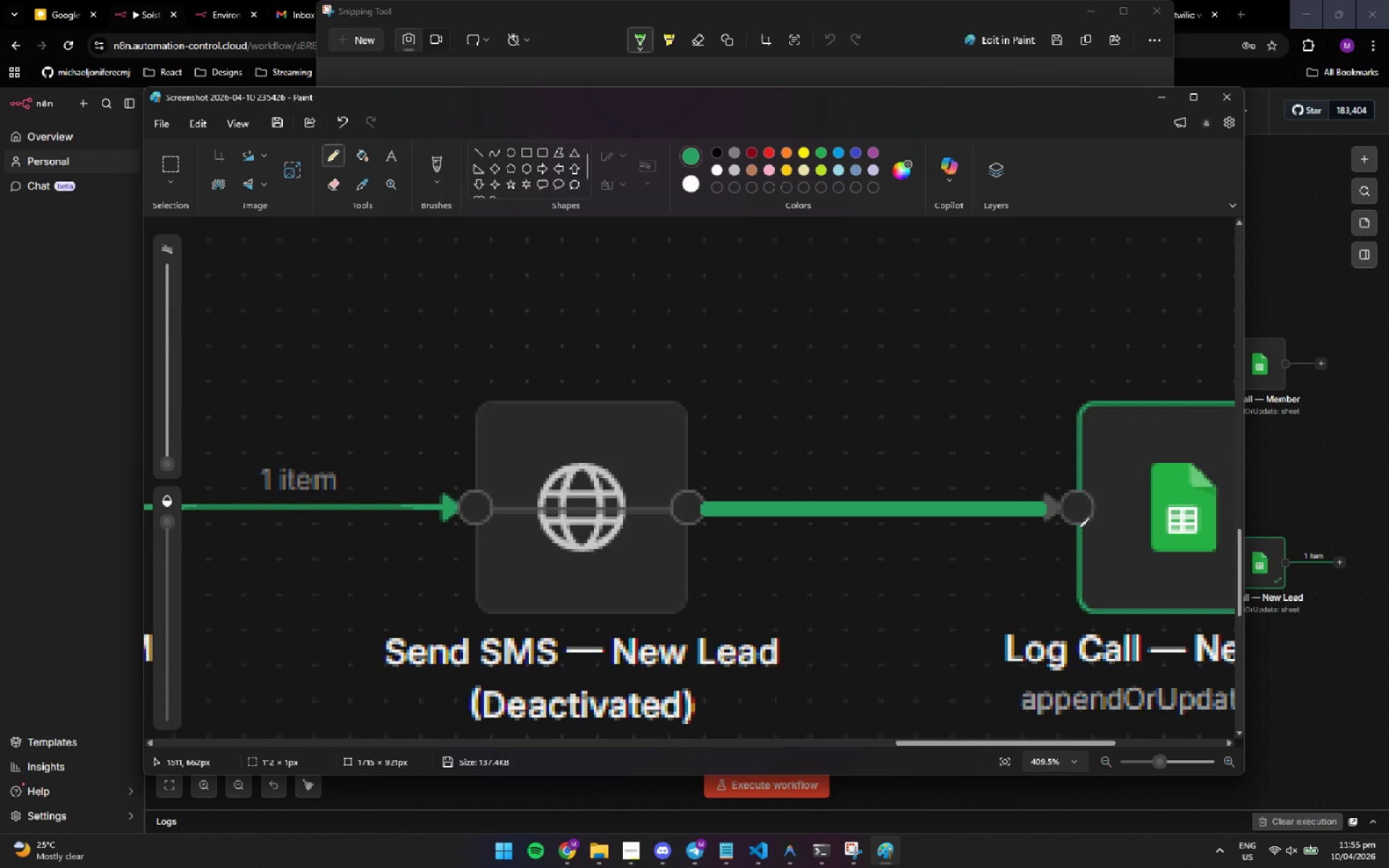 
left_click([1049, 509])
 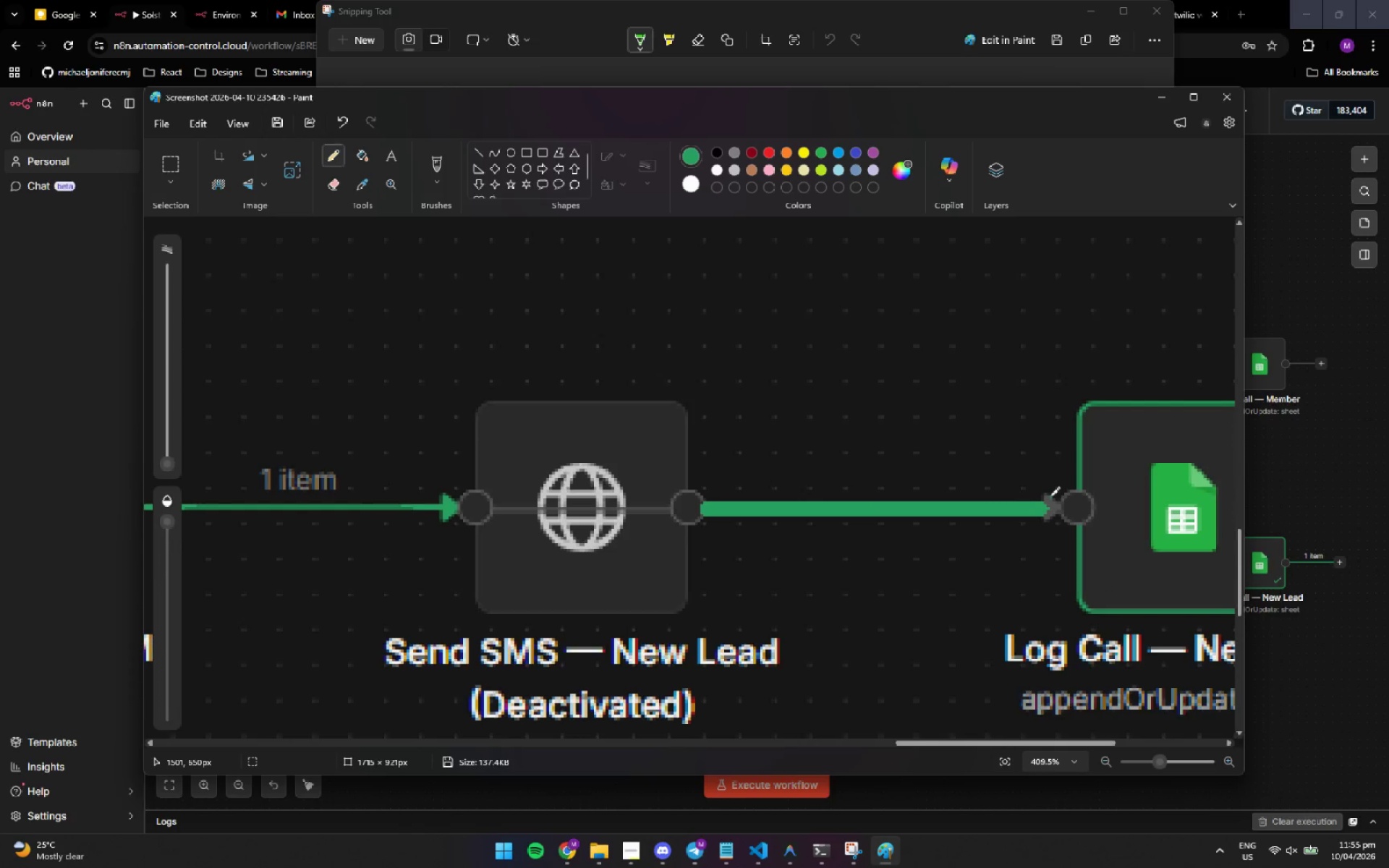 
left_click([1050, 497])
 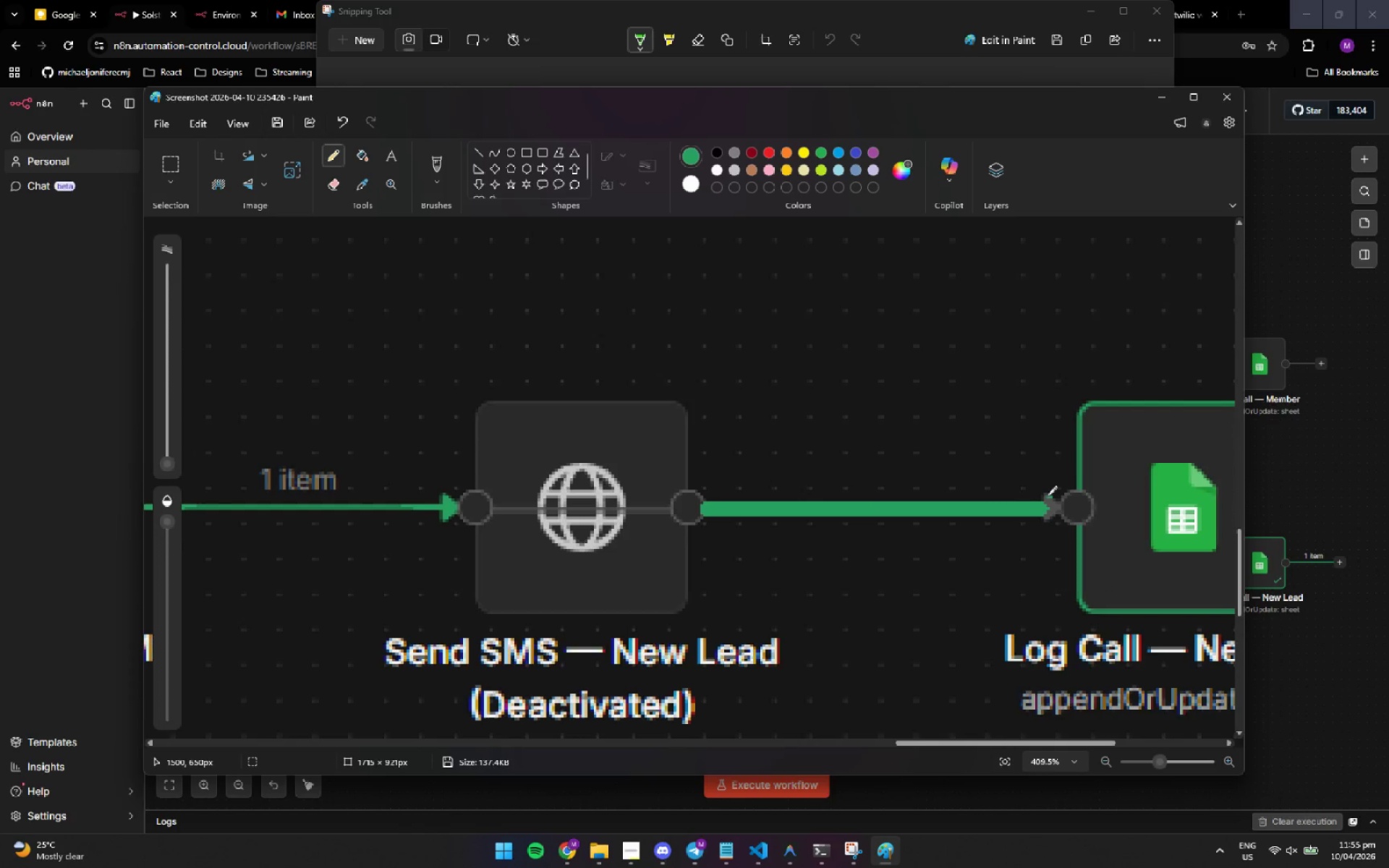 
left_click_drag(start_coordinate=[1045, 495], to_coordinate=[1048, 515])
 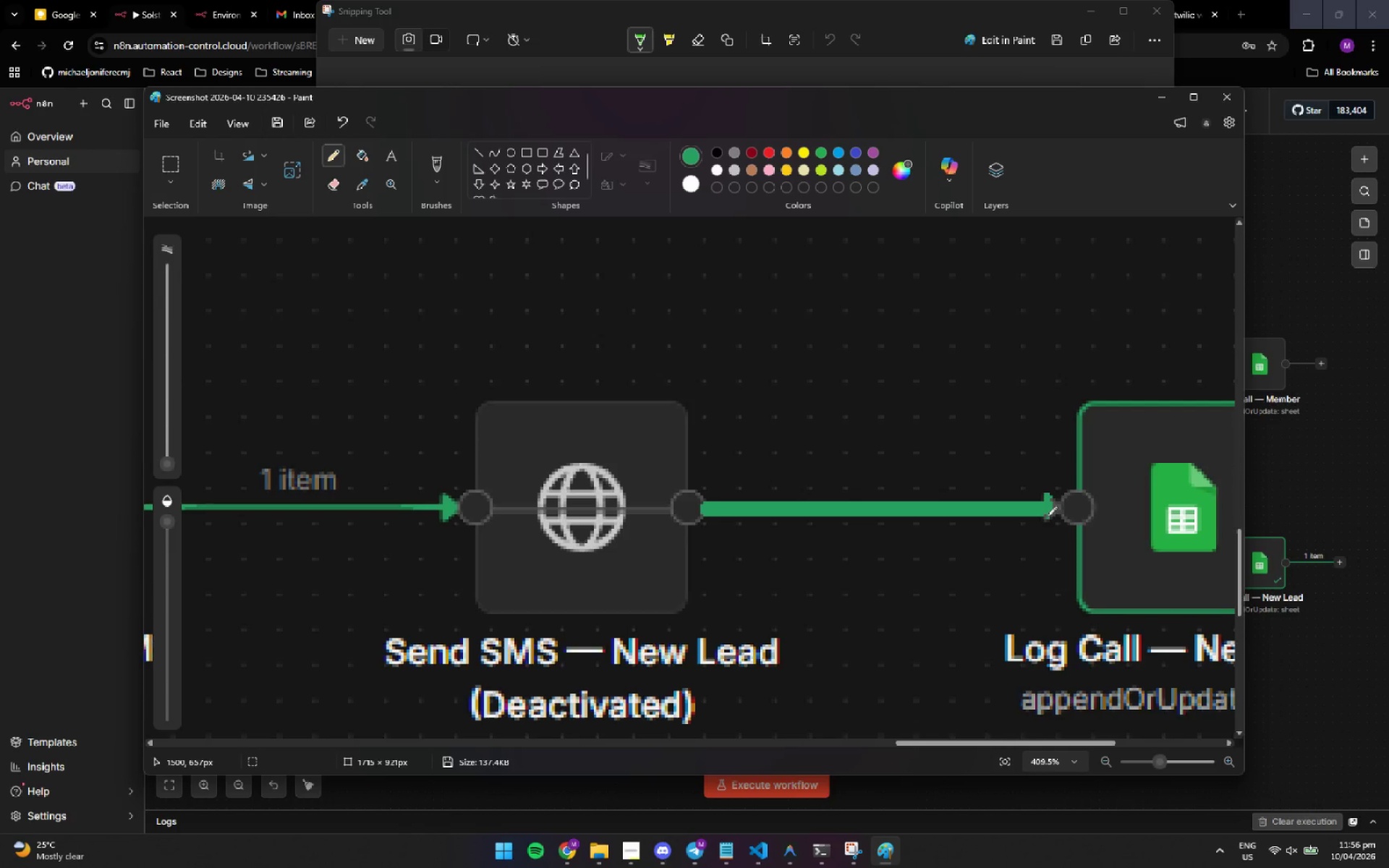 
left_click([1047, 516])
 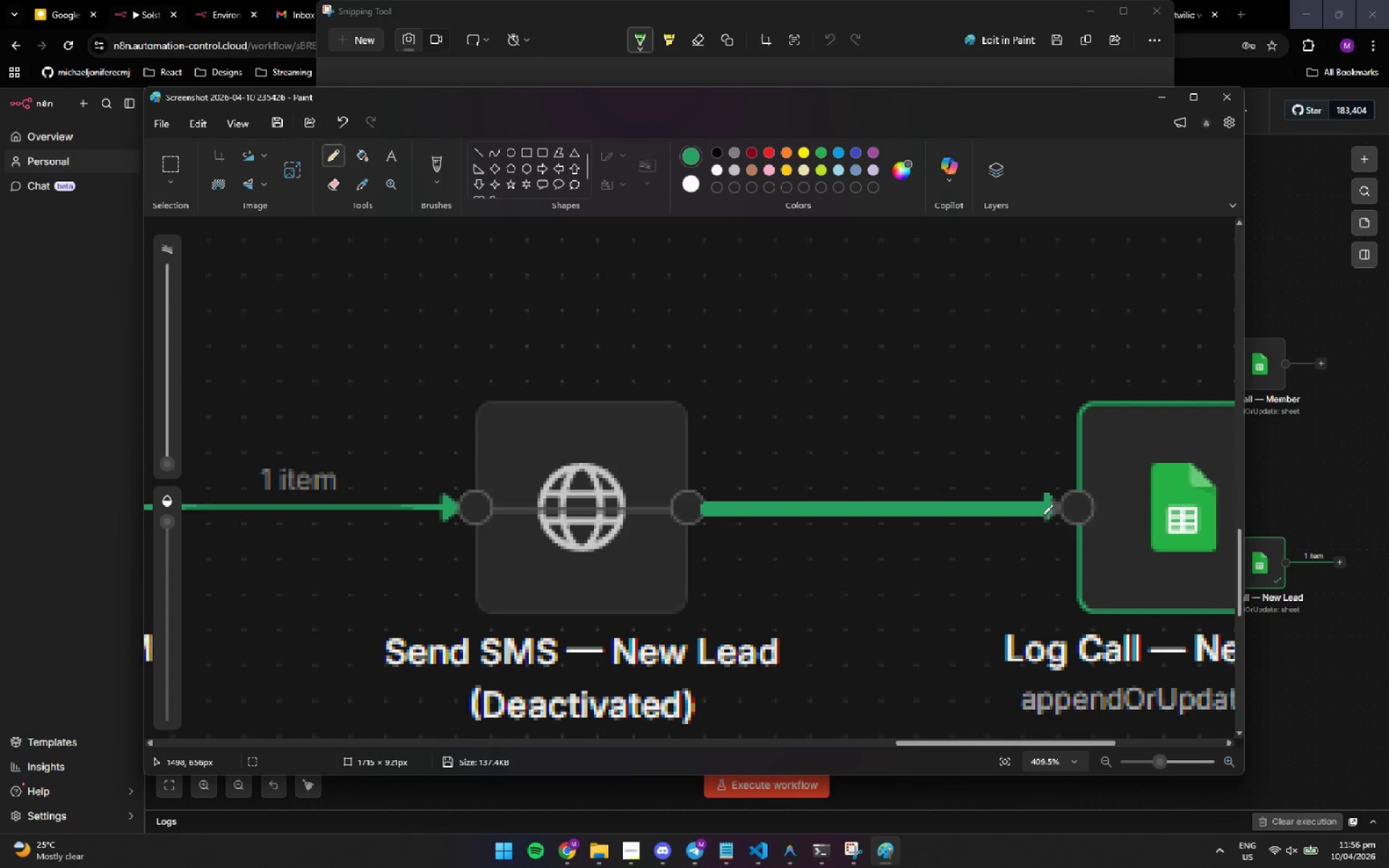 
left_click([1045, 516])
 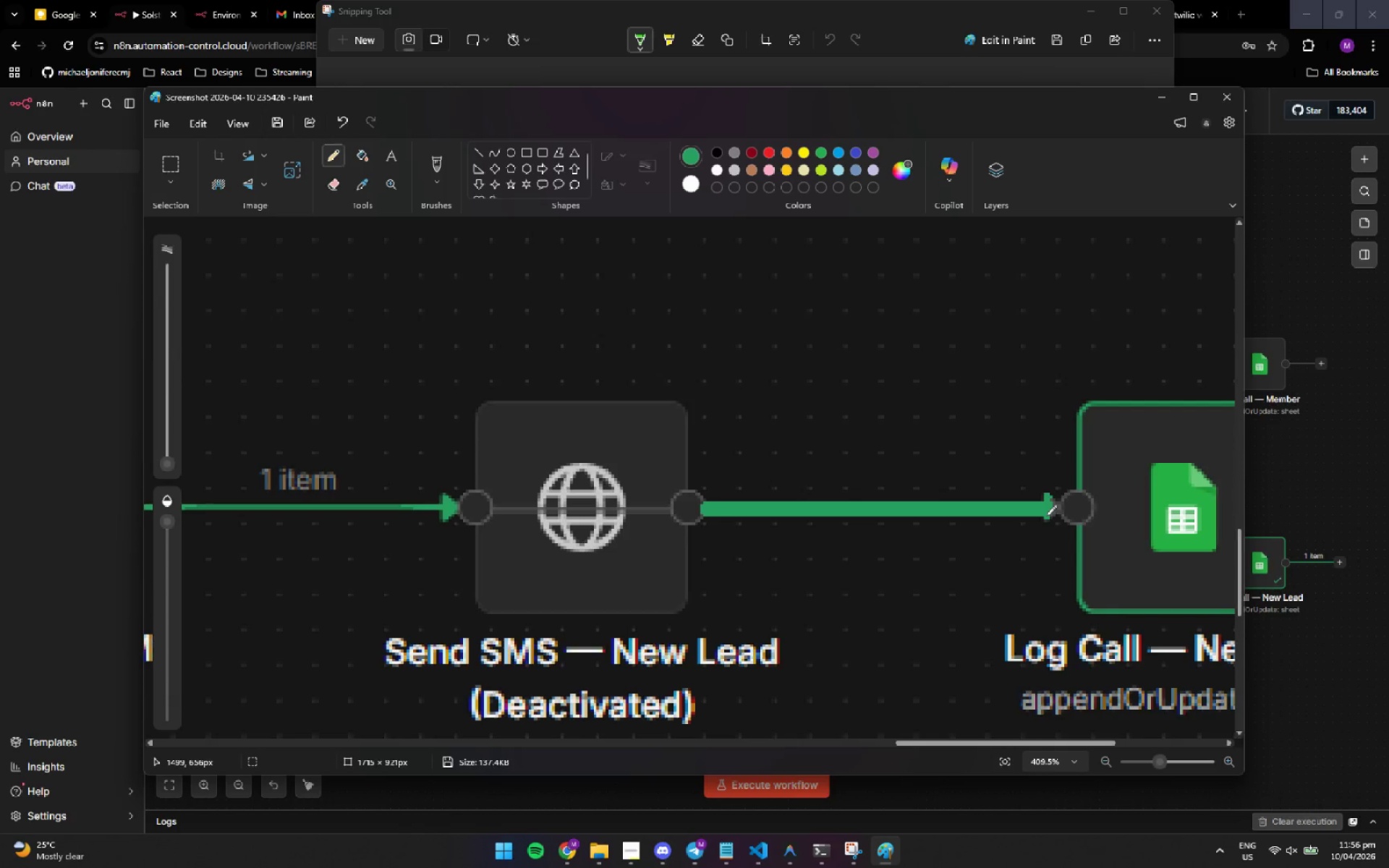 
double_click([1046, 516])
 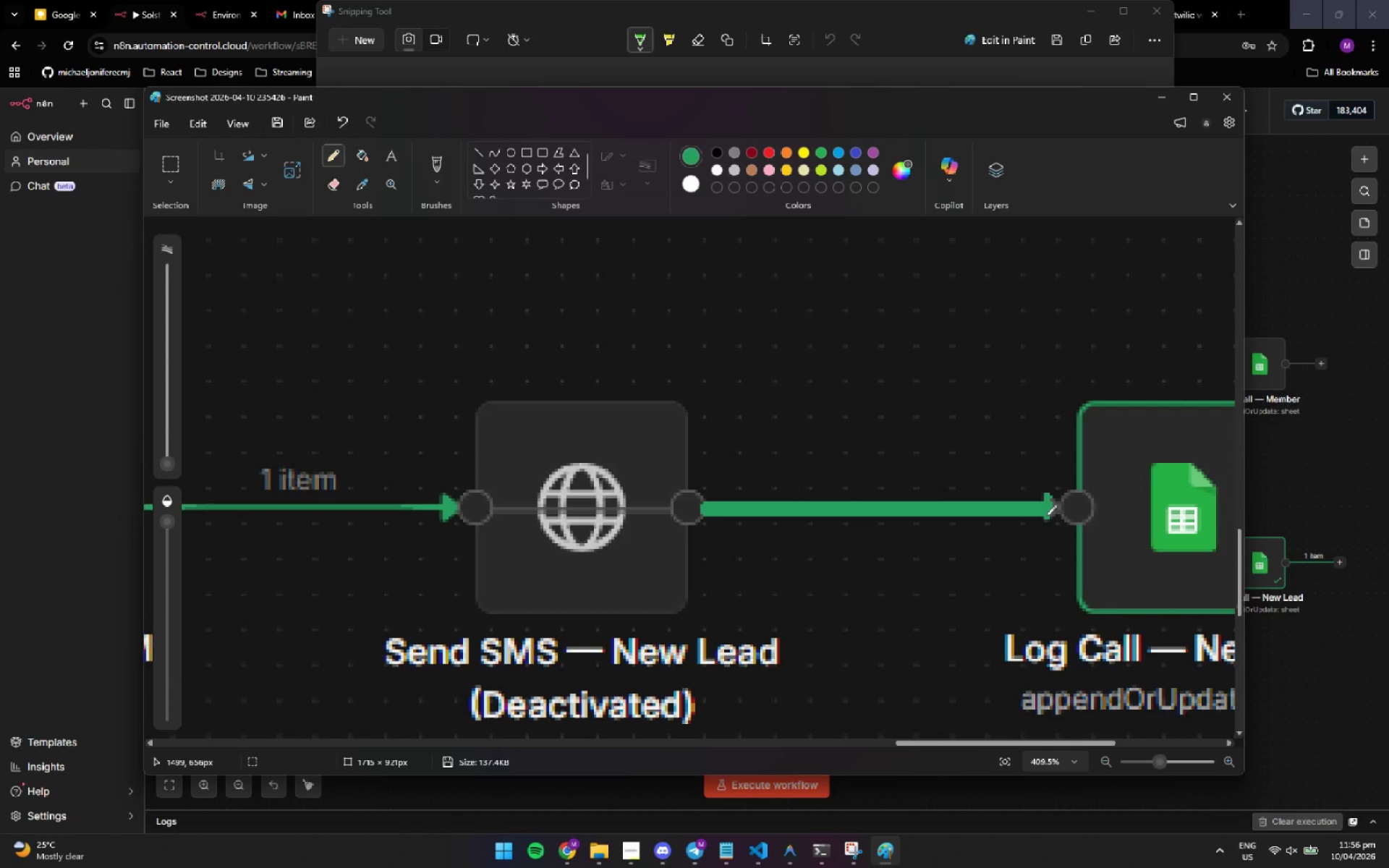 
triple_click([1046, 516])
 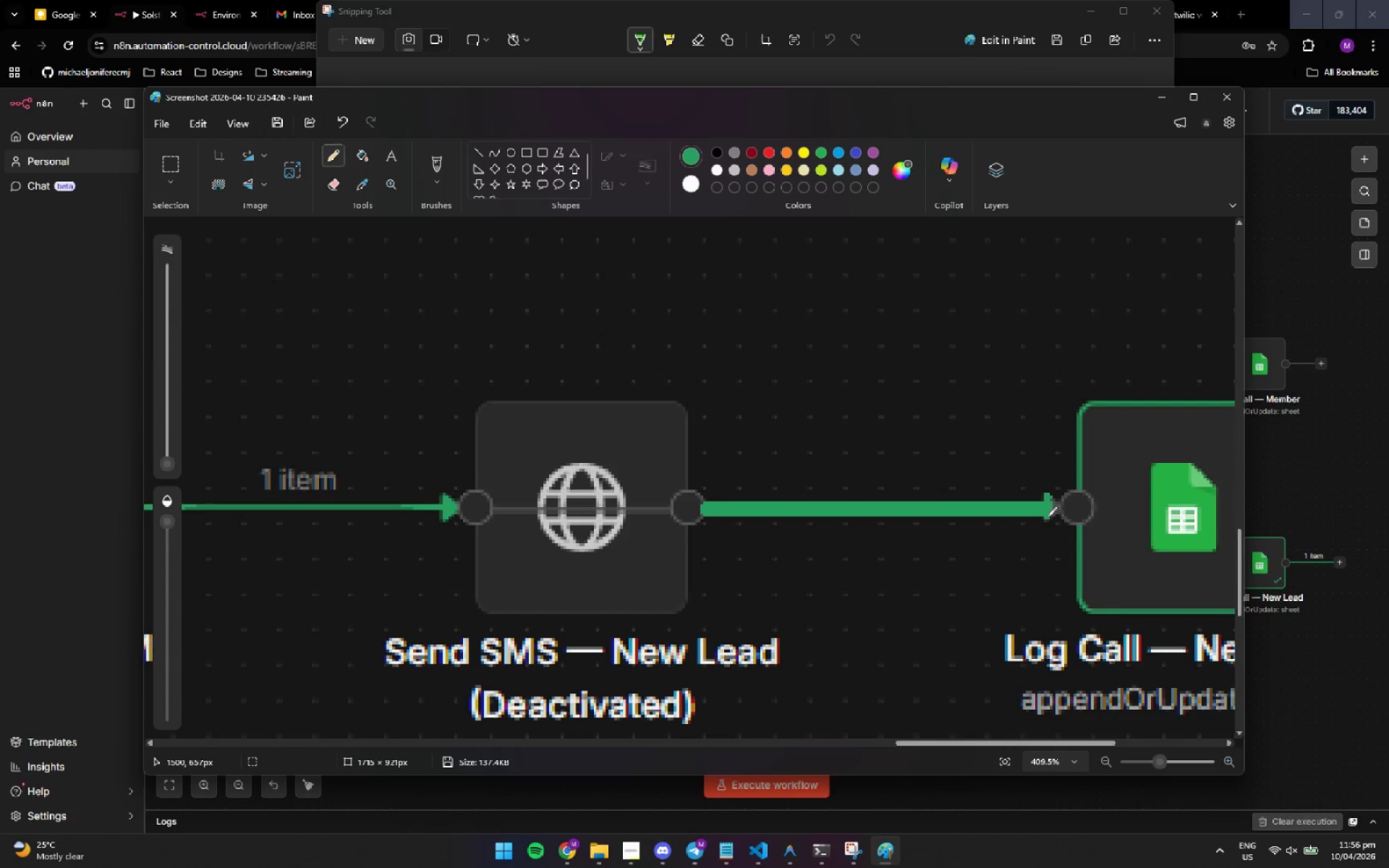 
left_click_drag(start_coordinate=[1047, 518], to_coordinate=[1059, 510])
 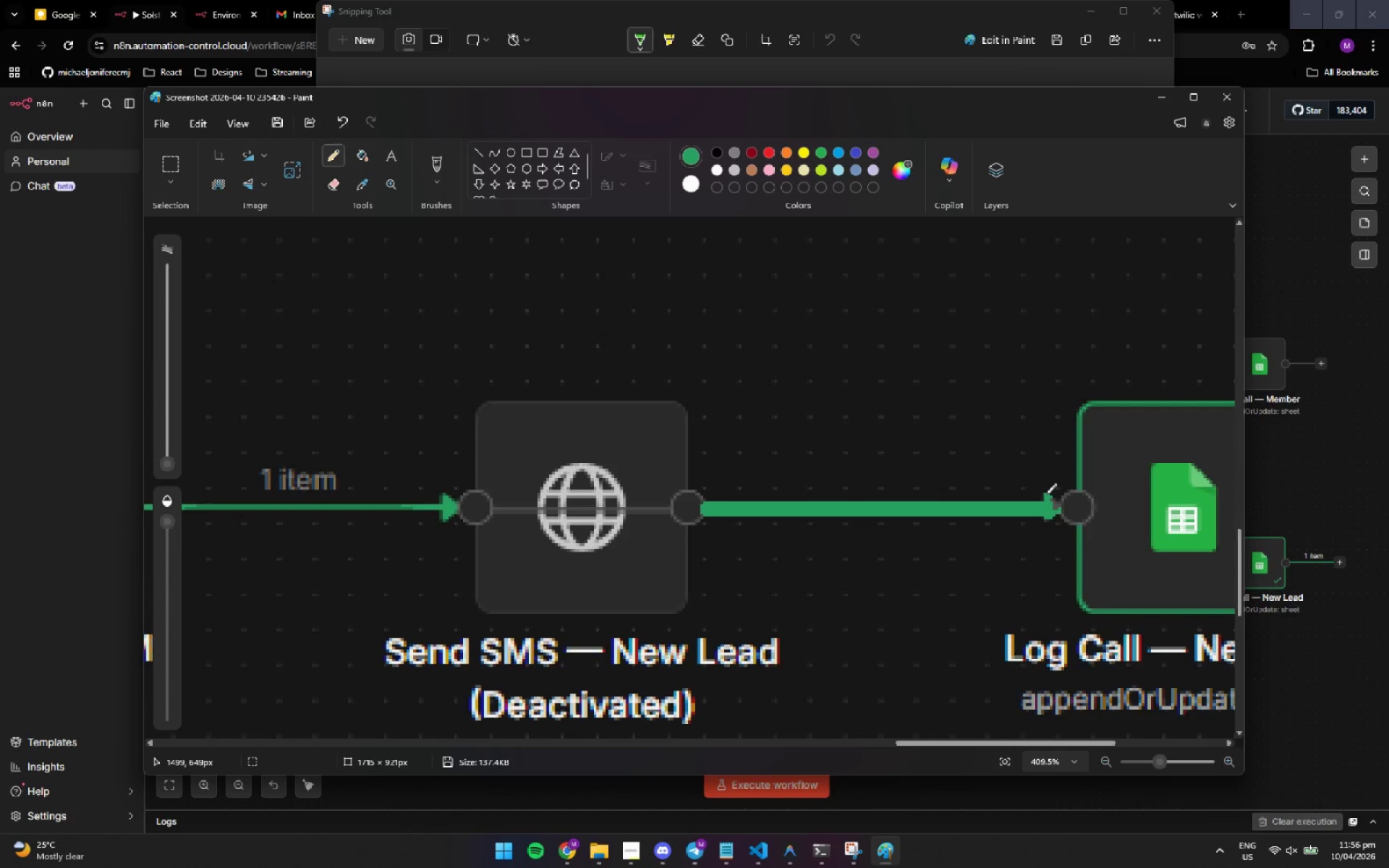 
left_click_drag(start_coordinate=[1046, 494], to_coordinate=[1055, 514])
 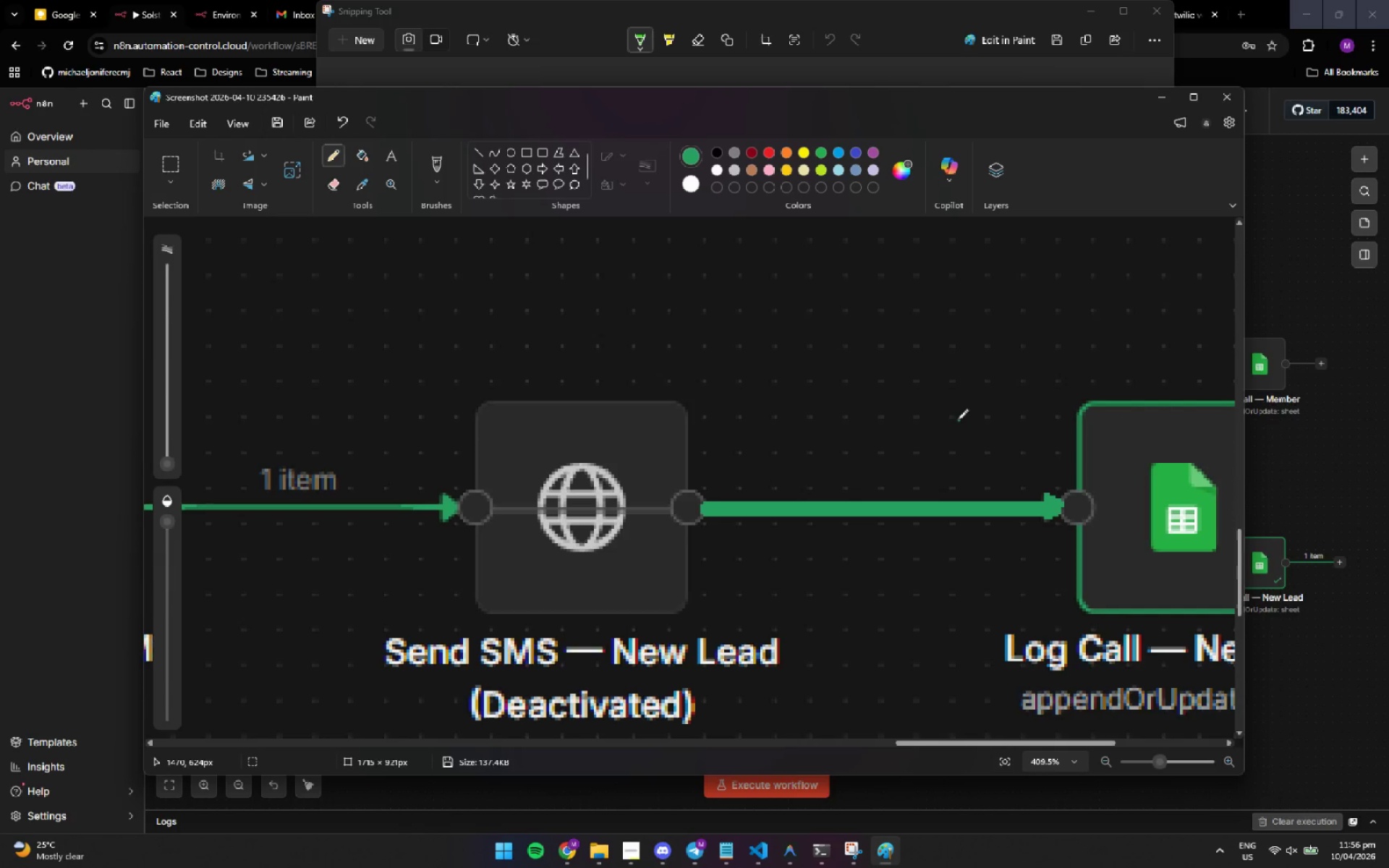 
hold_key(key=ControlLeft, duration=1.52)
 